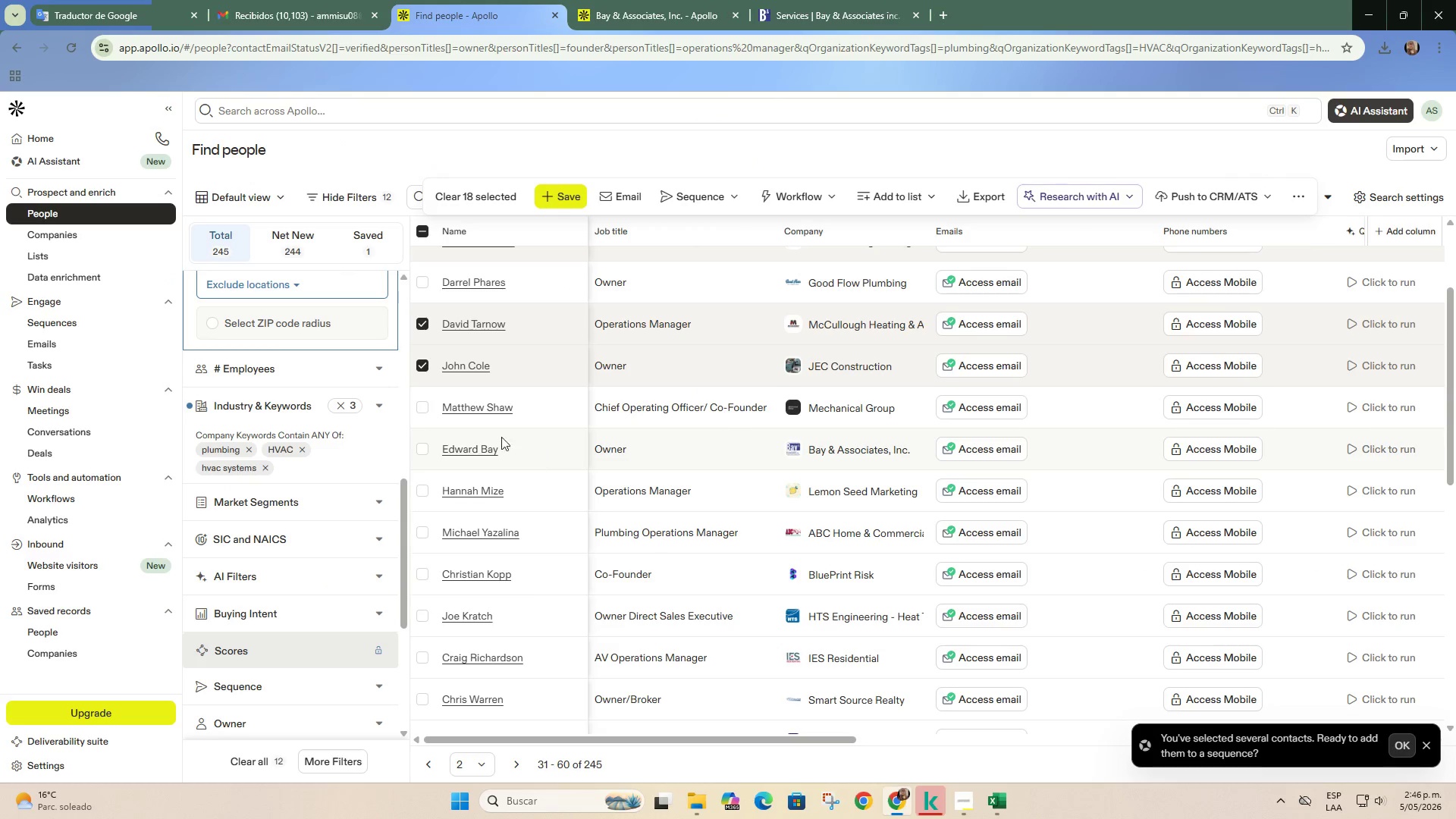 
left_click([425, 447])
 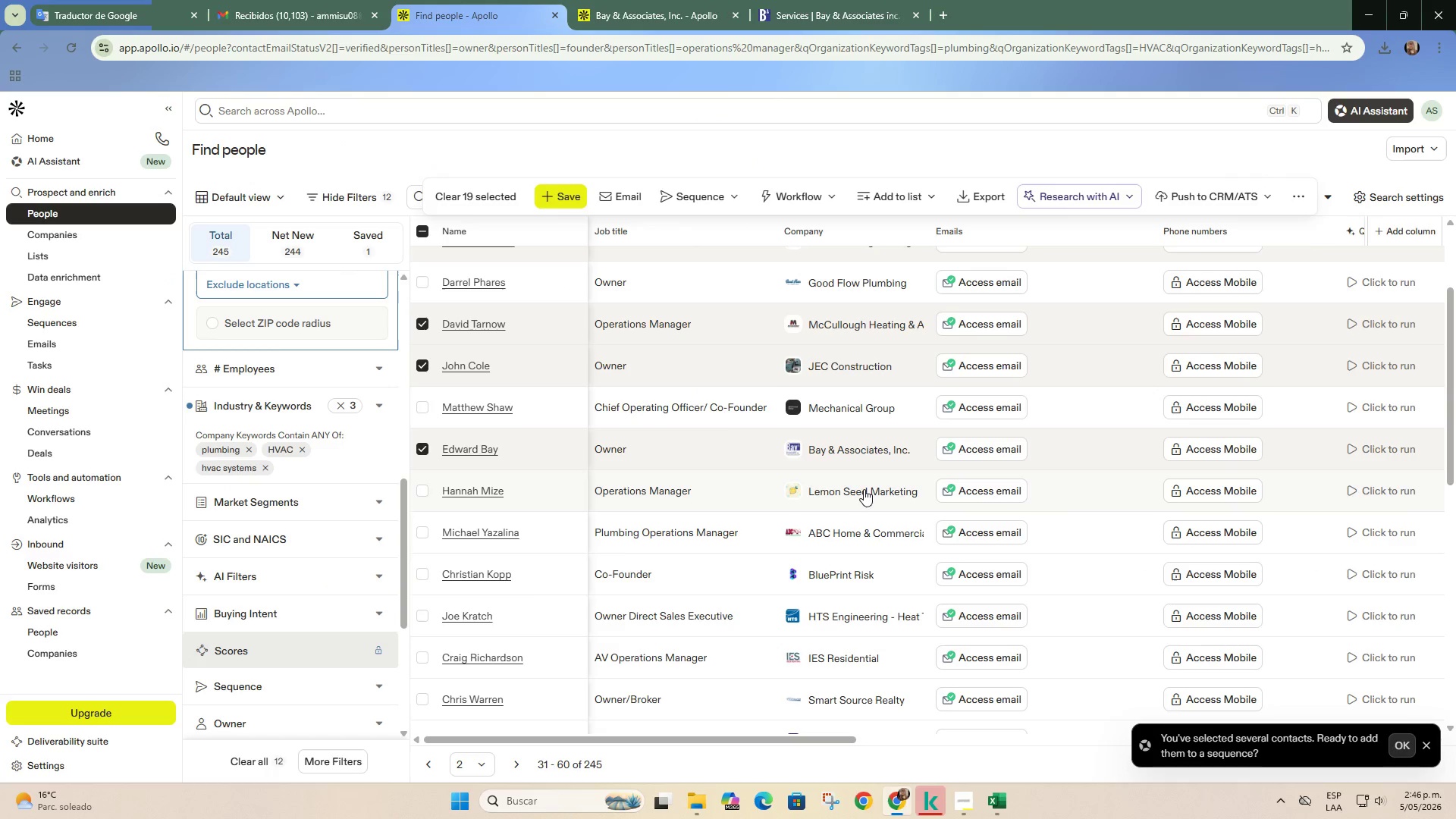 
scroll: coordinate [864, 489], scroll_direction: down, amount: 1.0
 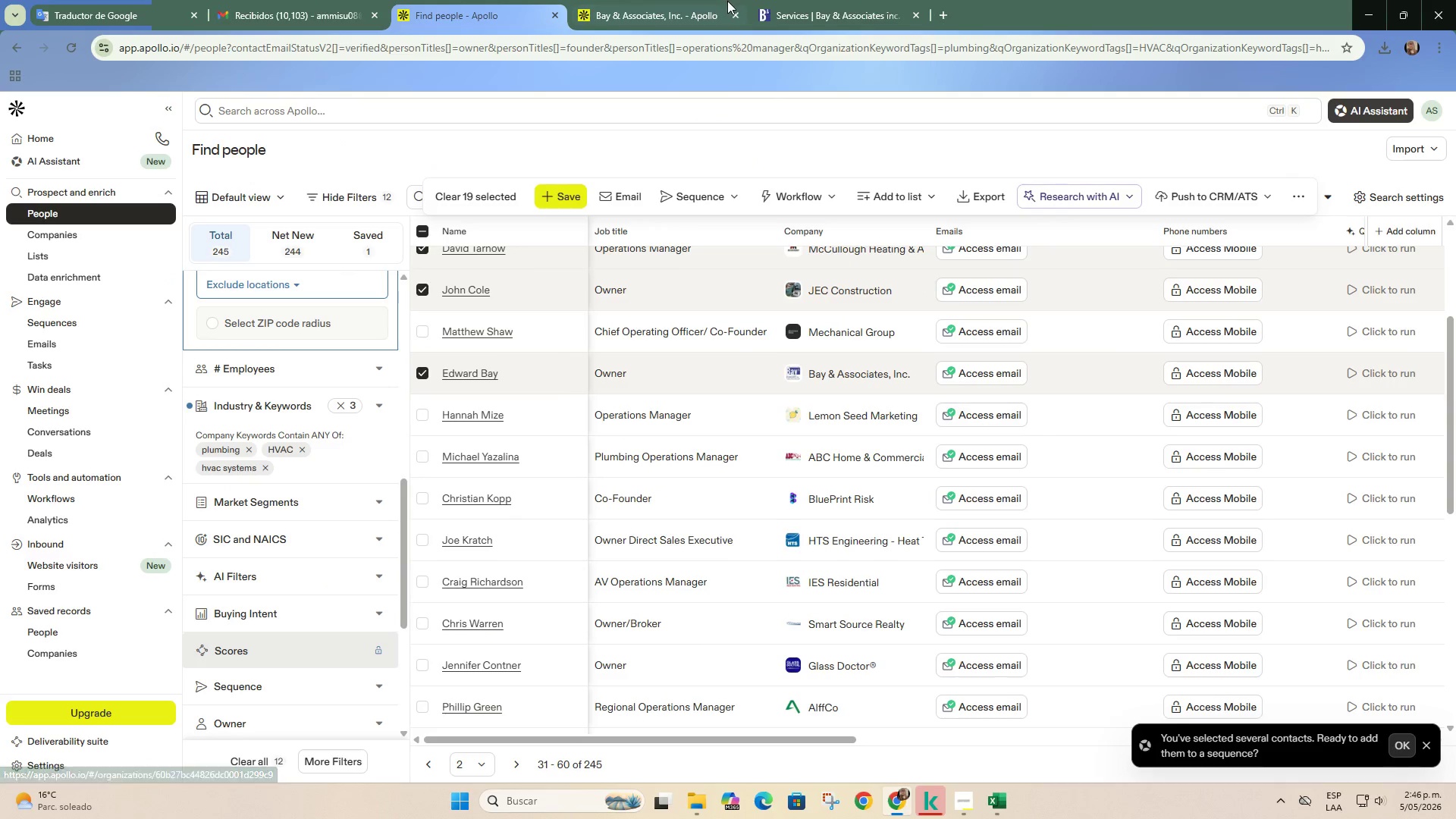 
double_click([736, 13])
 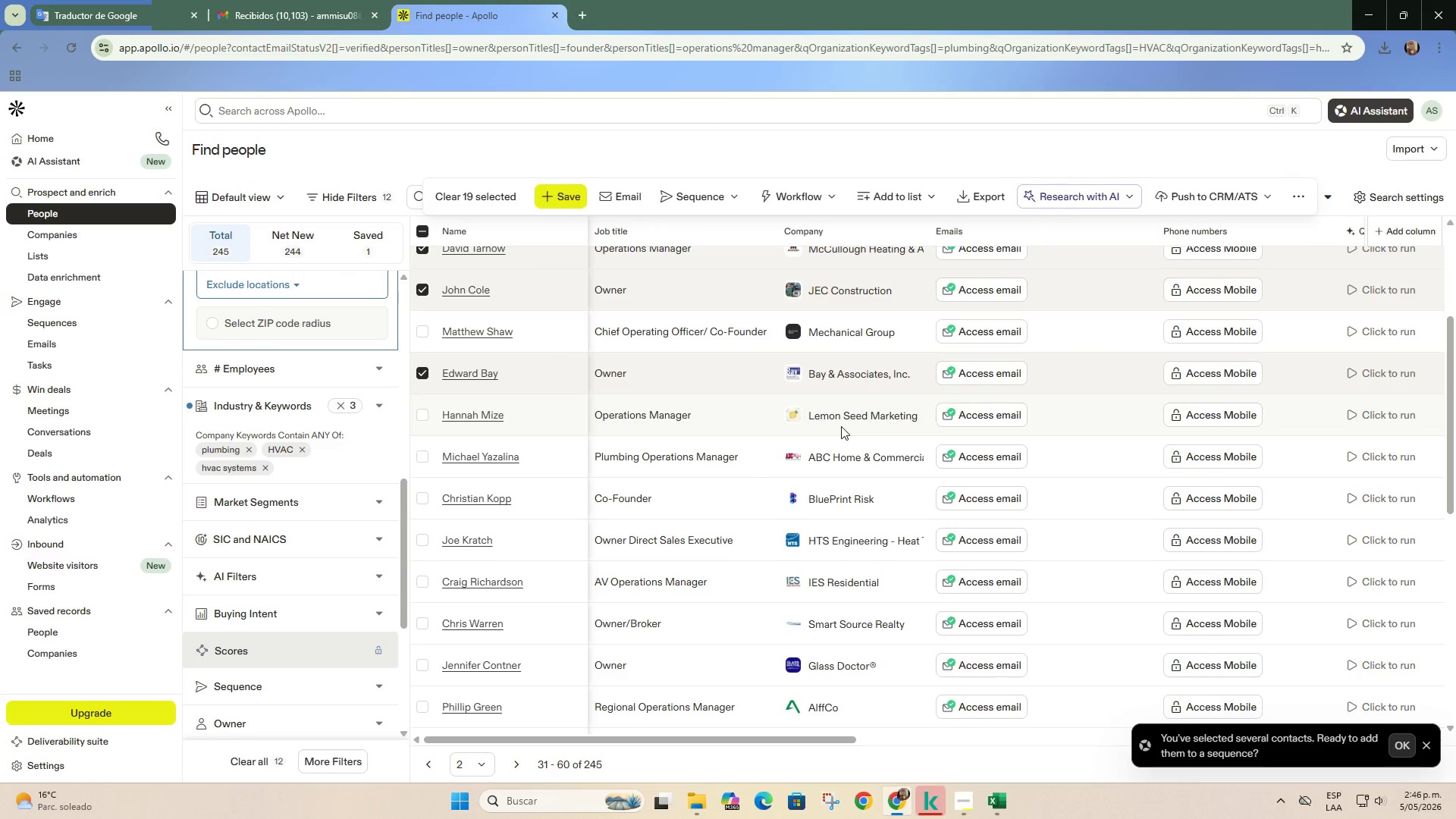 
right_click([842, 417])
 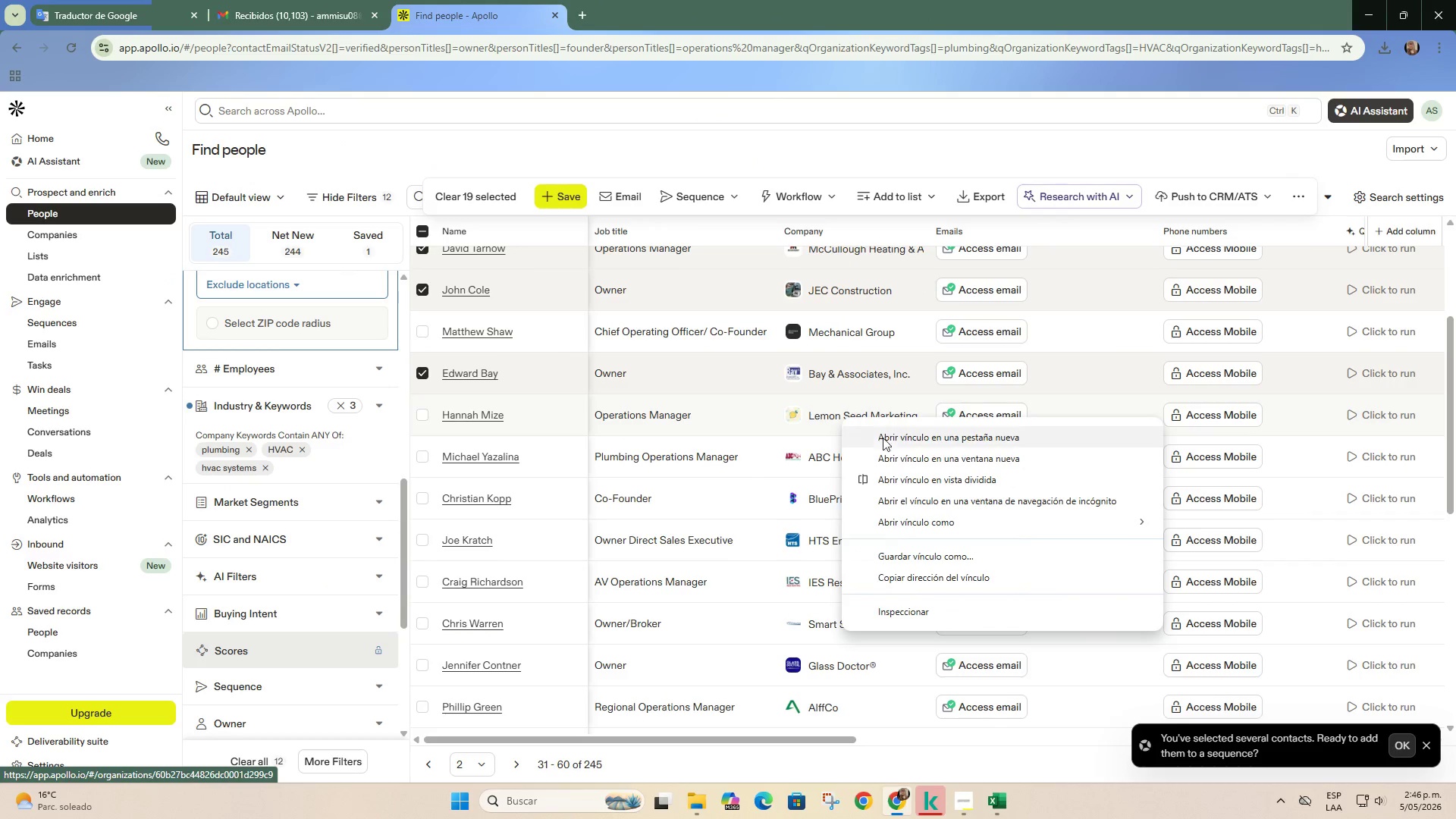 
left_click([893, 437])
 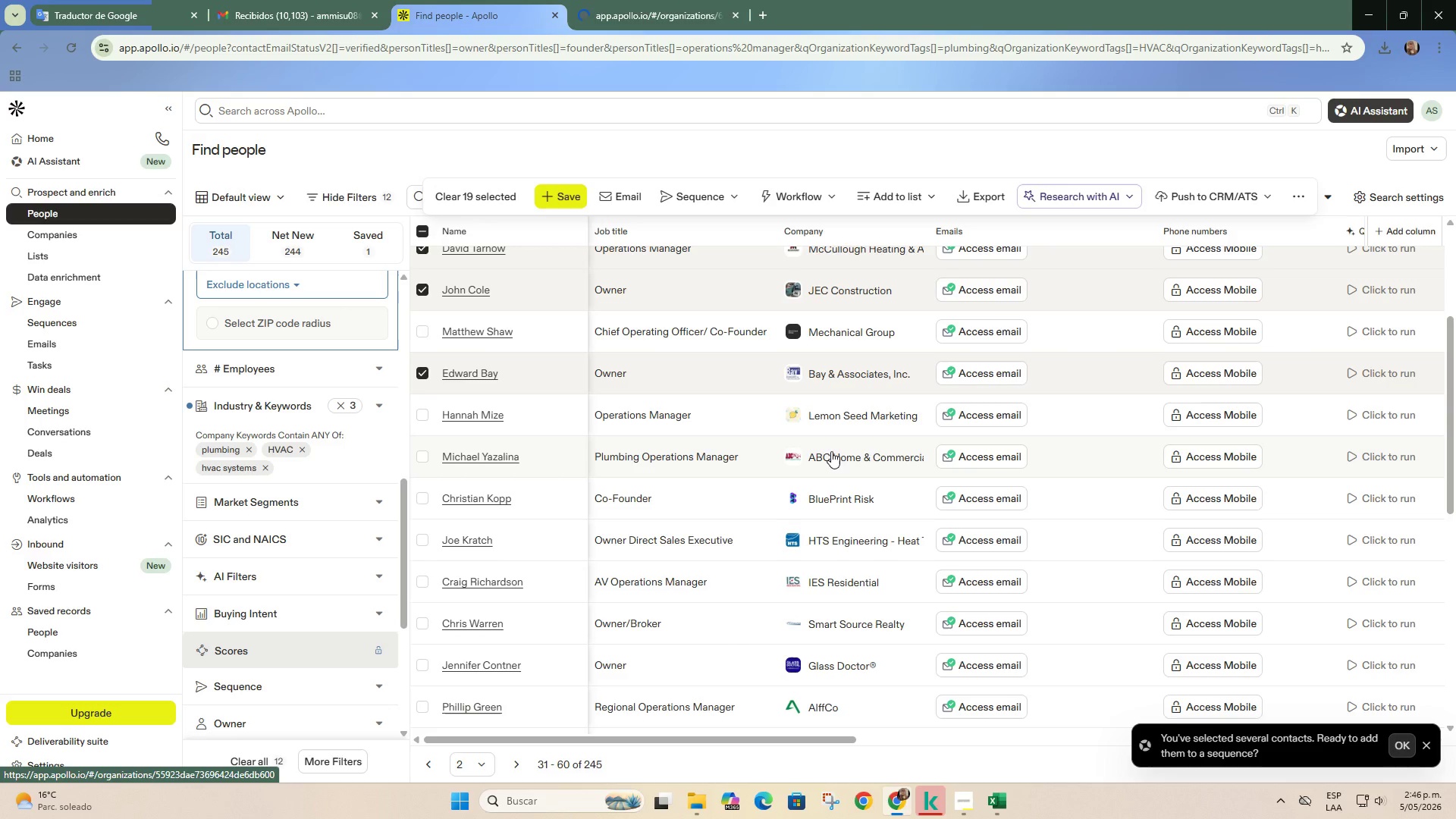 
scroll: coordinate [858, 525], scroll_direction: down, amount: 4.0
 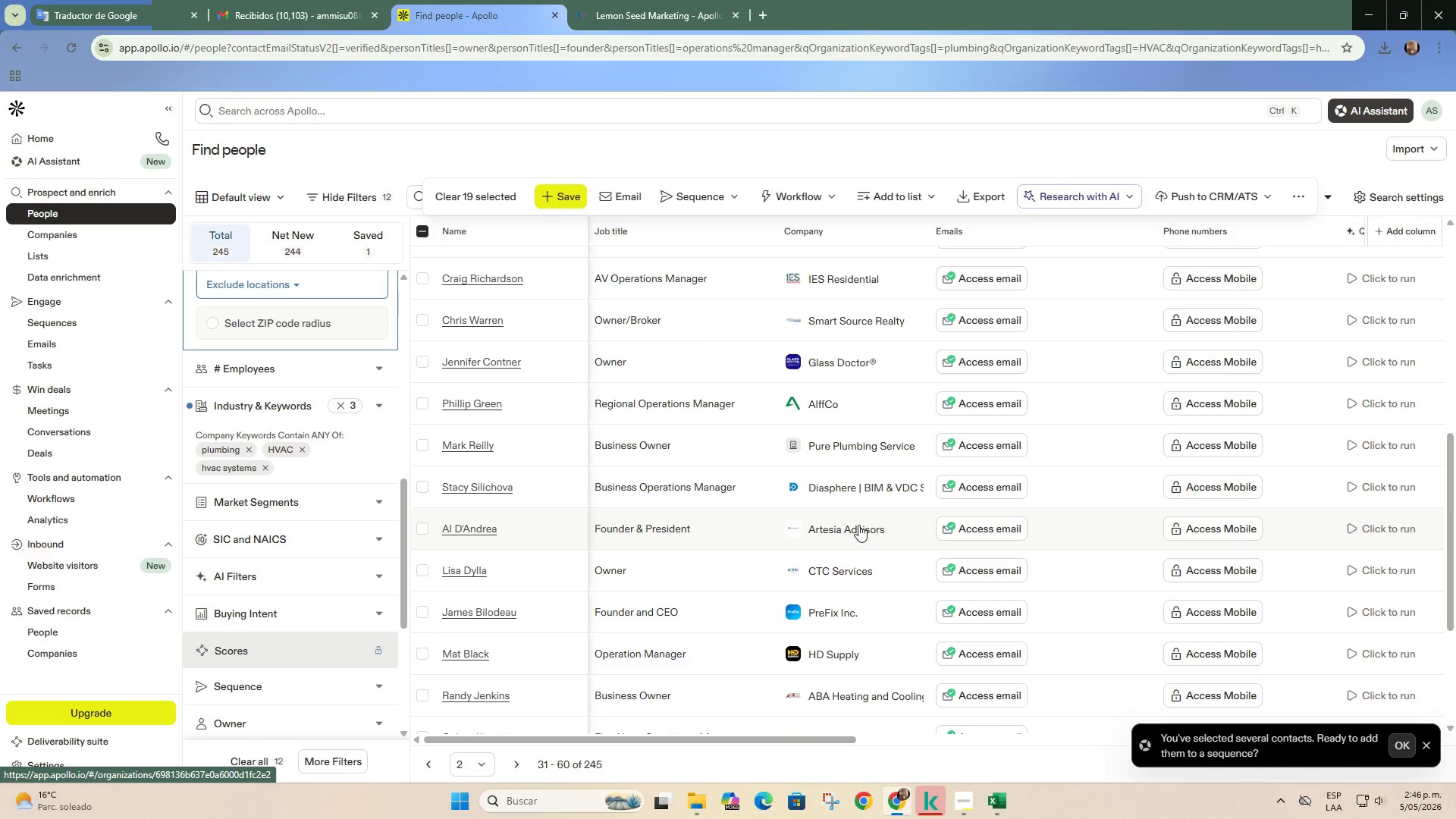 
right_click([866, 530])
 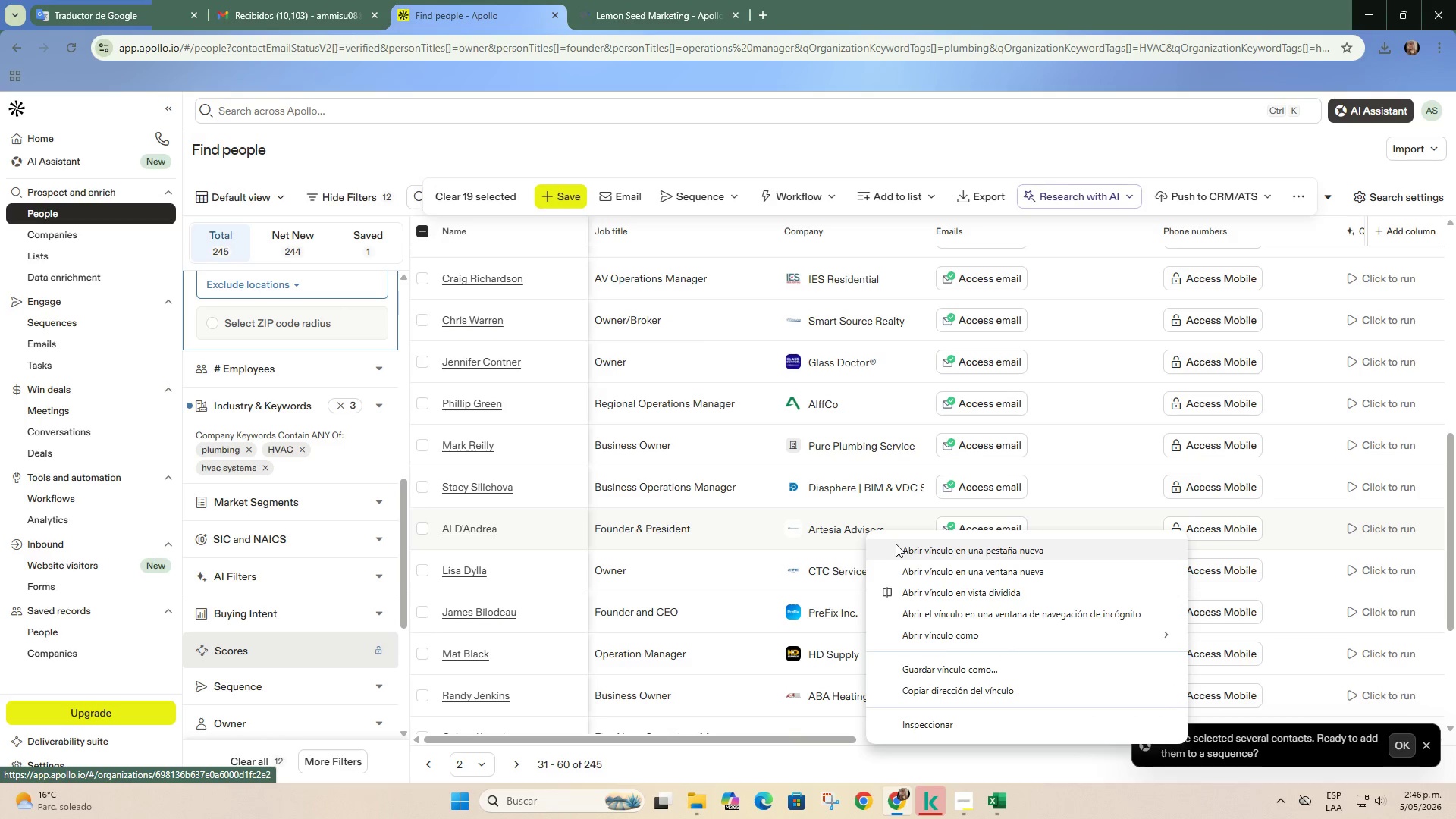 
left_click([896, 544])
 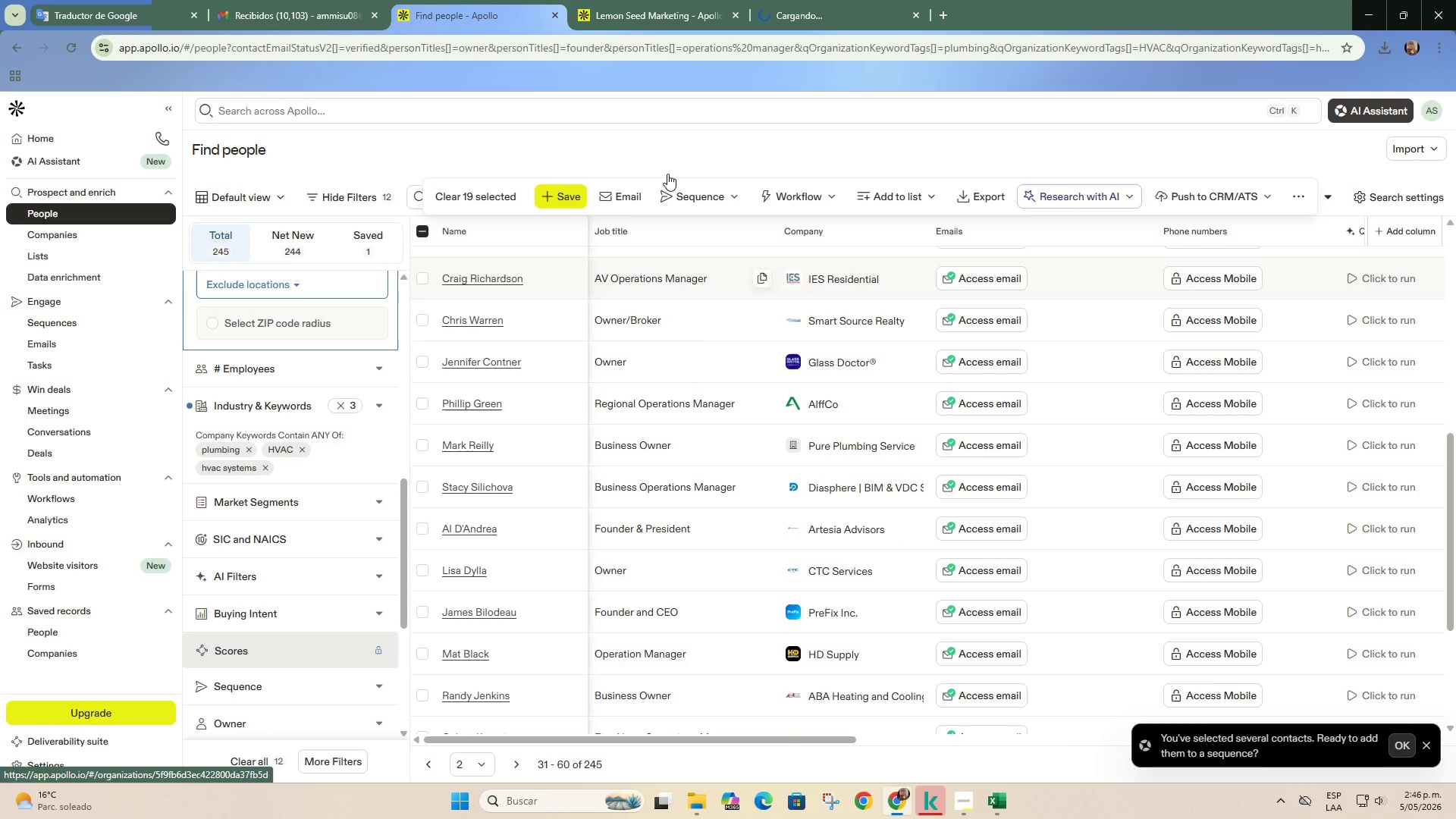 
left_click([634, 0])
 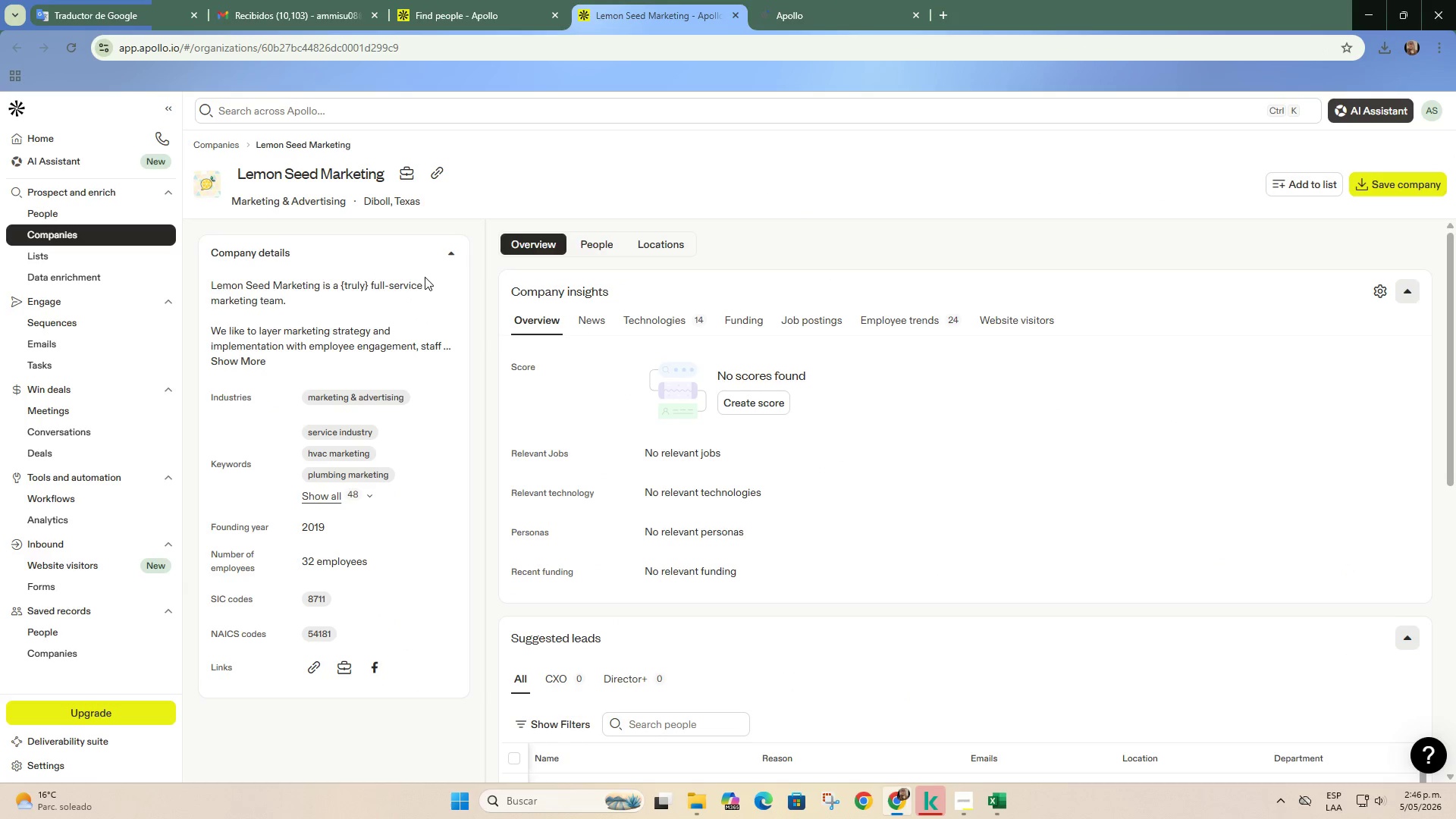 
left_click([432, 170])
 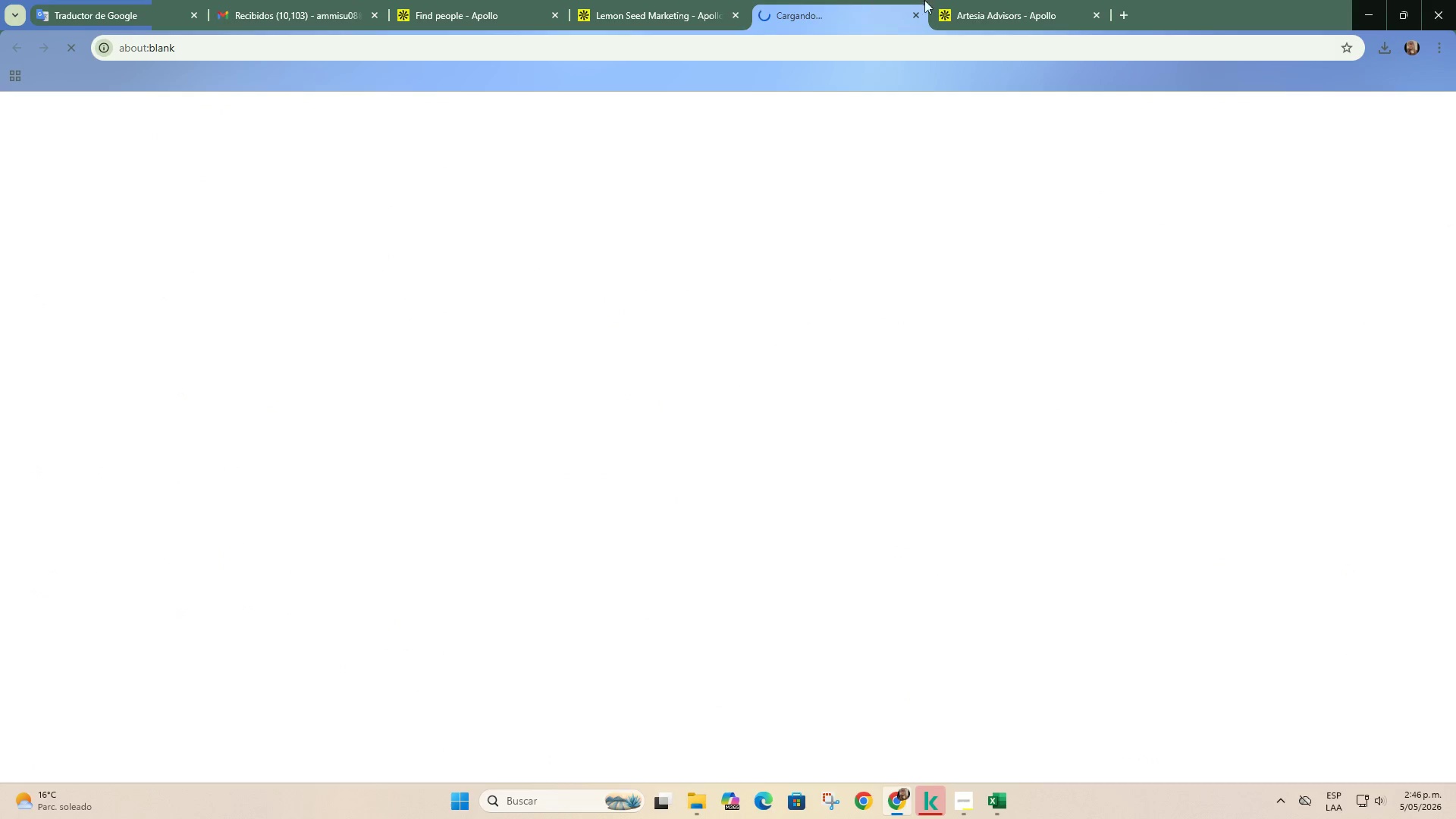 
left_click([979, 0])
 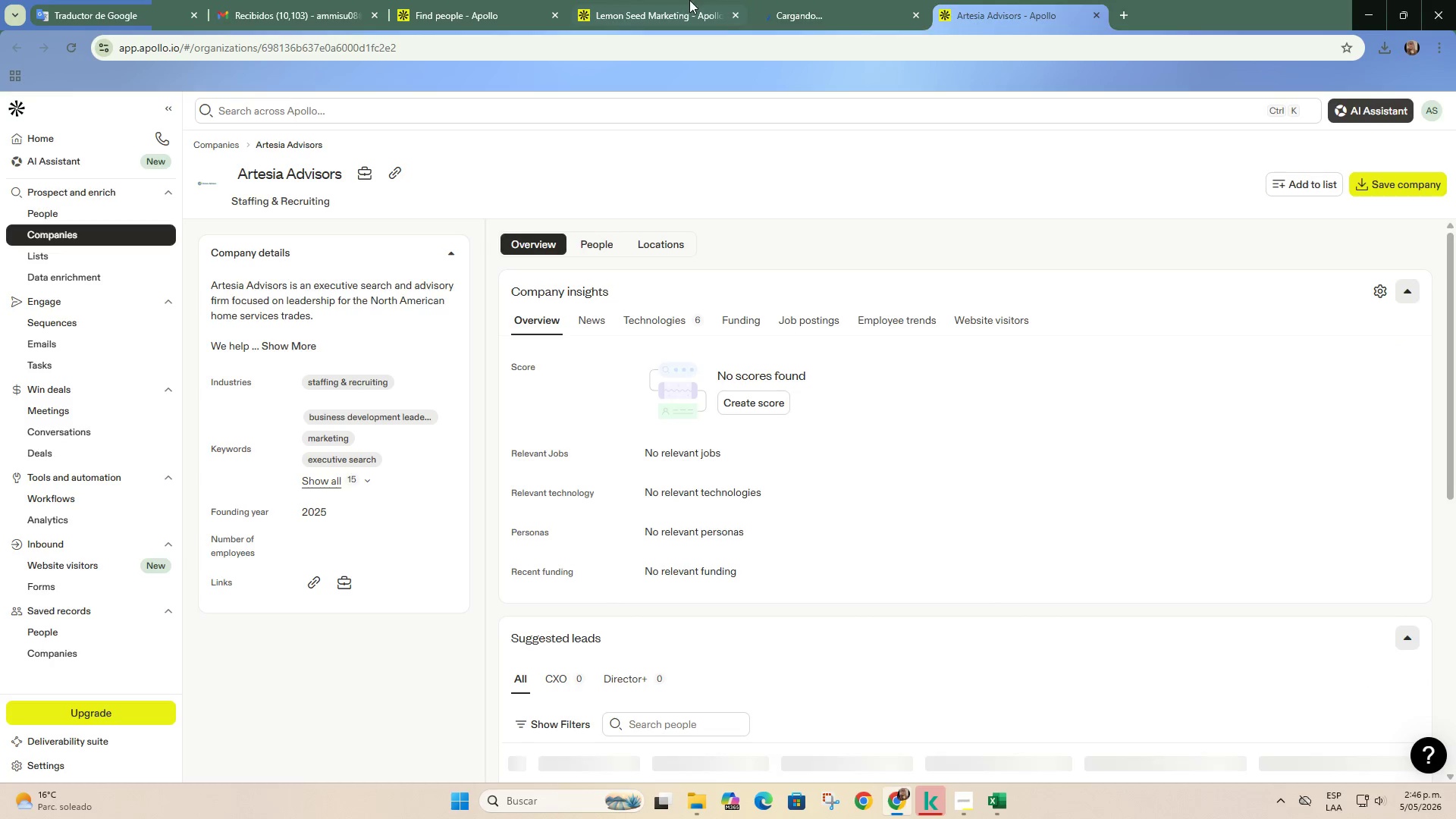 
left_click([770, 0])
 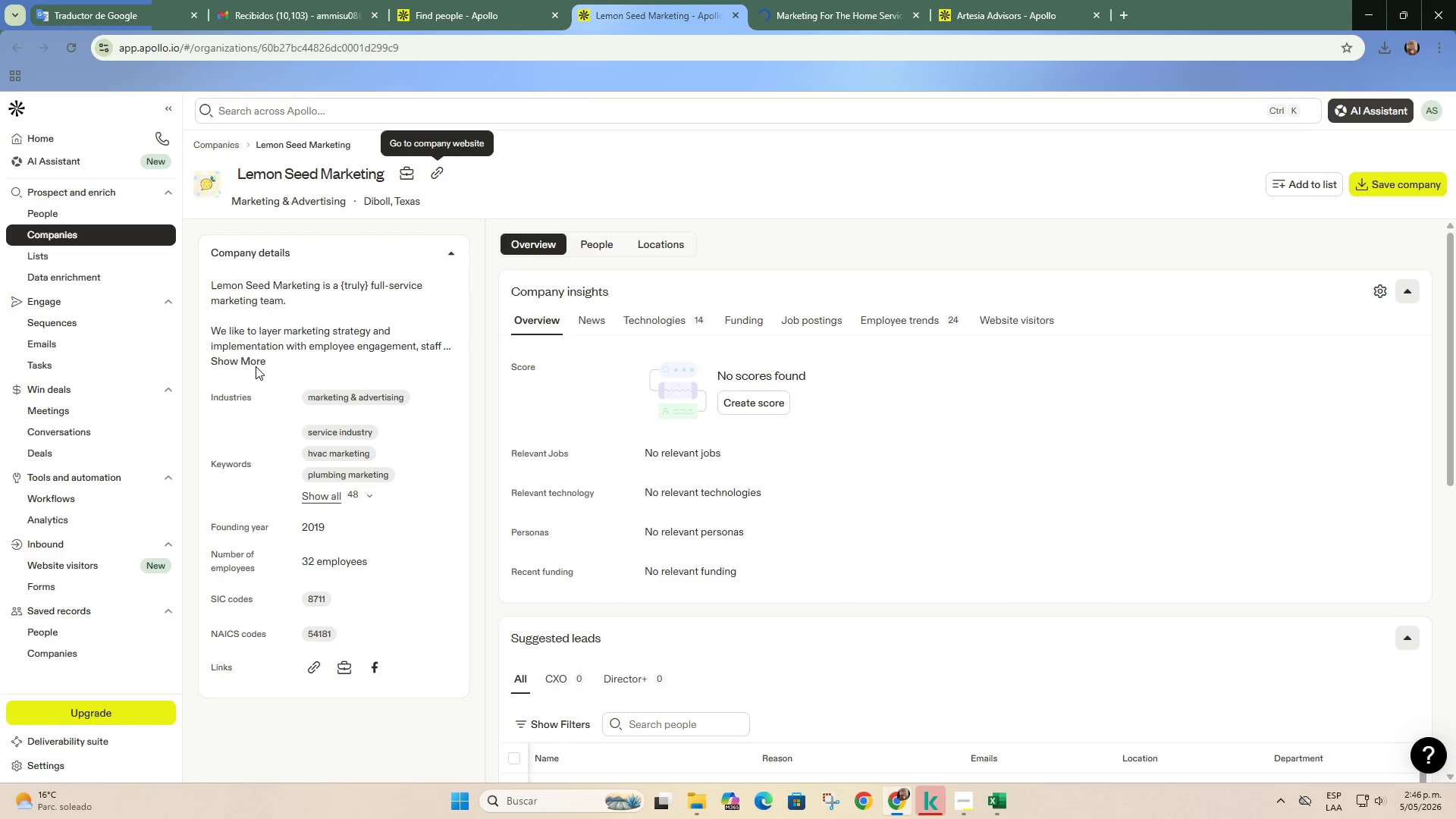 
left_click([251, 363])
 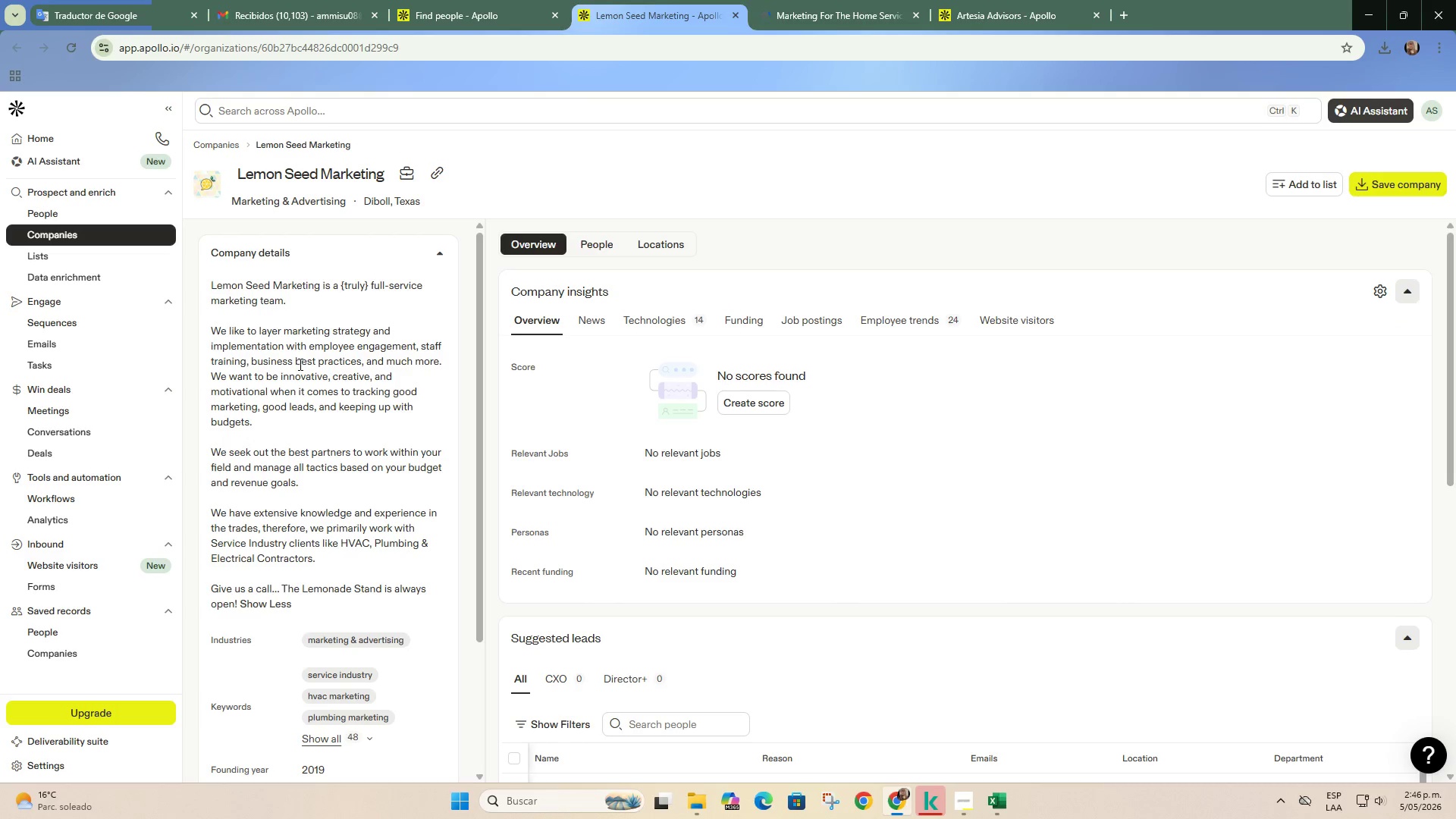 
left_click_drag(start_coordinate=[297, 364], to_coordinate=[375, 416])
 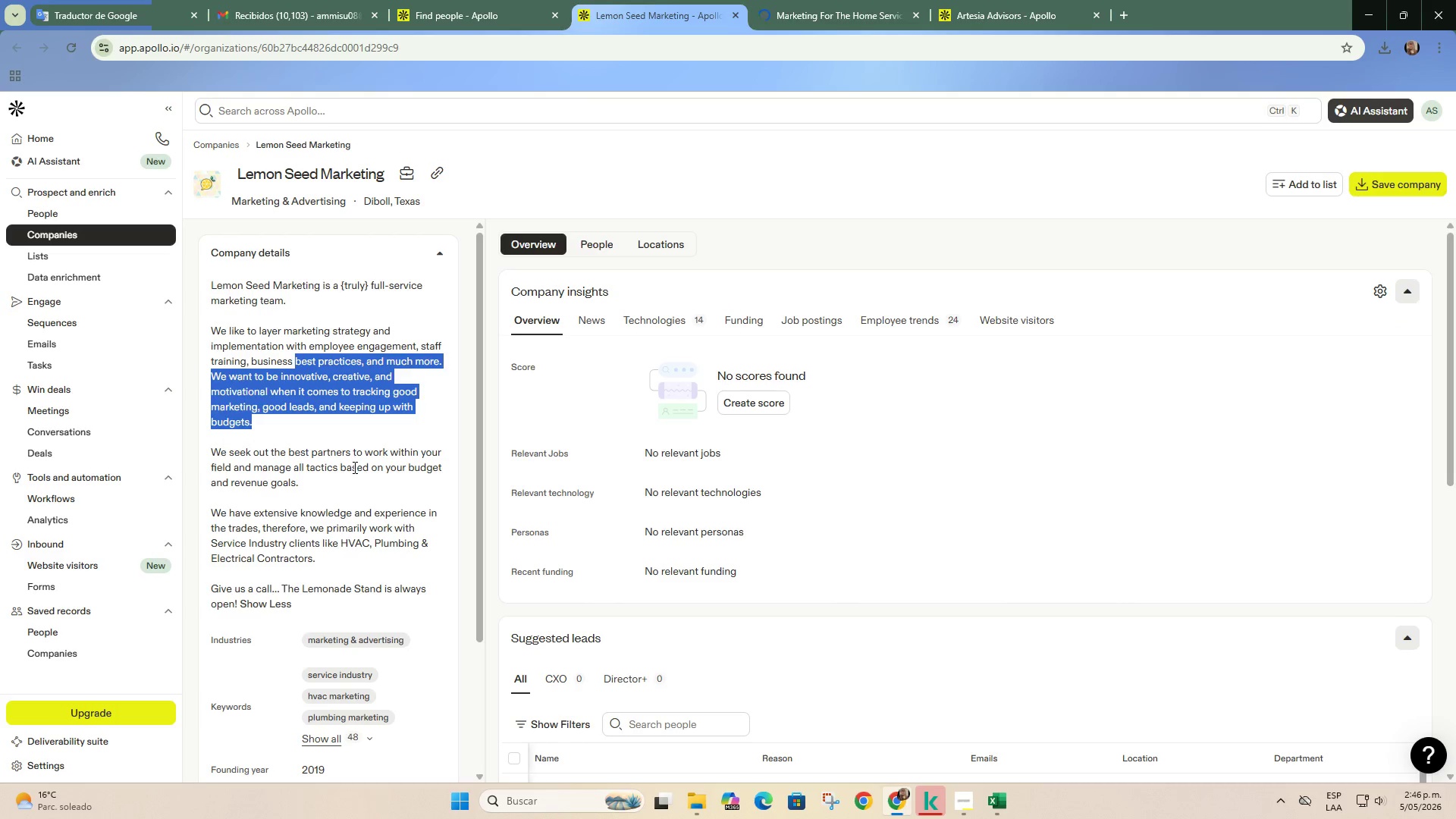 
left_click_drag(start_coordinate=[353, 467], to_coordinate=[364, 472])
 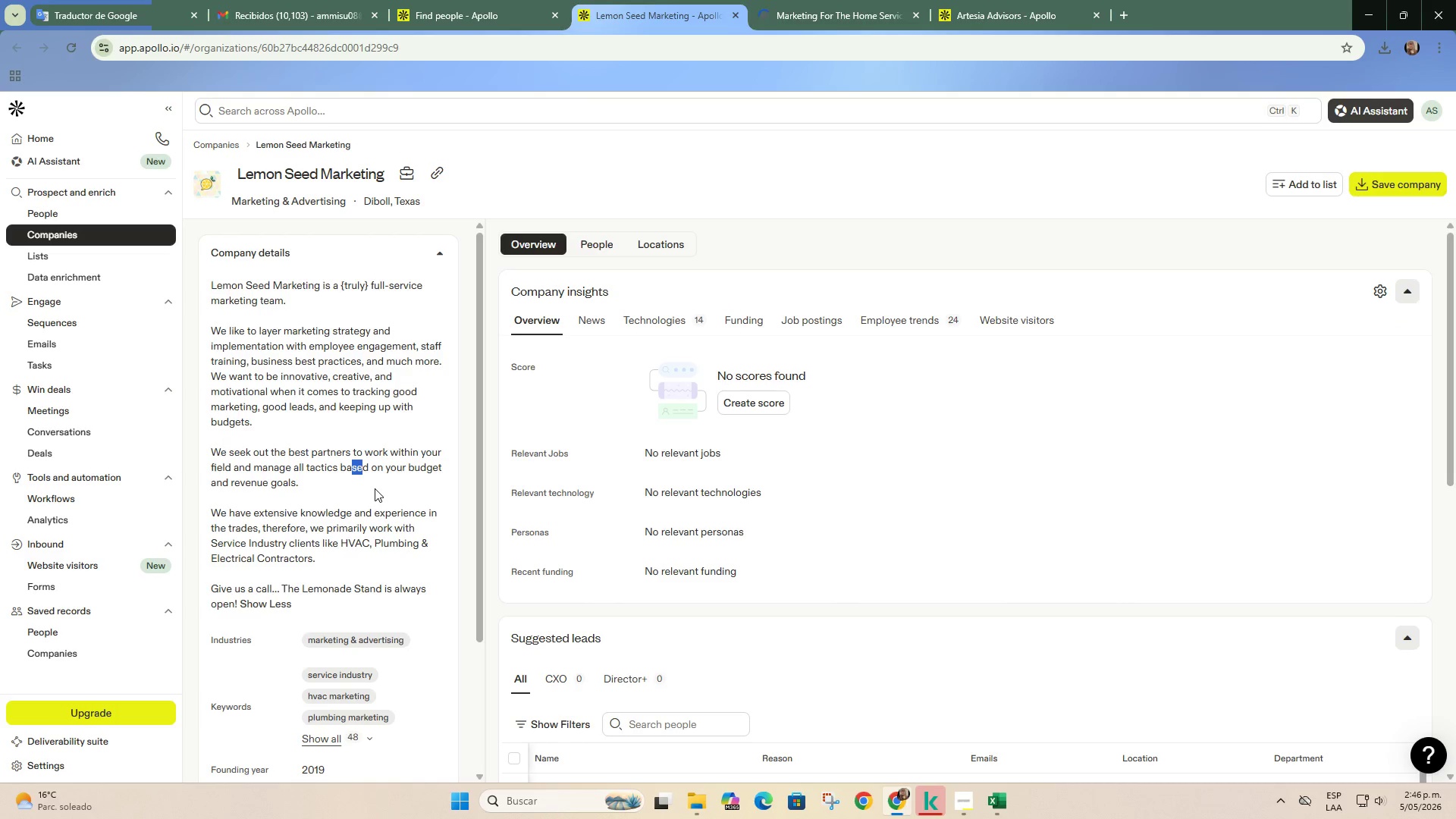 
left_click([375, 488])
 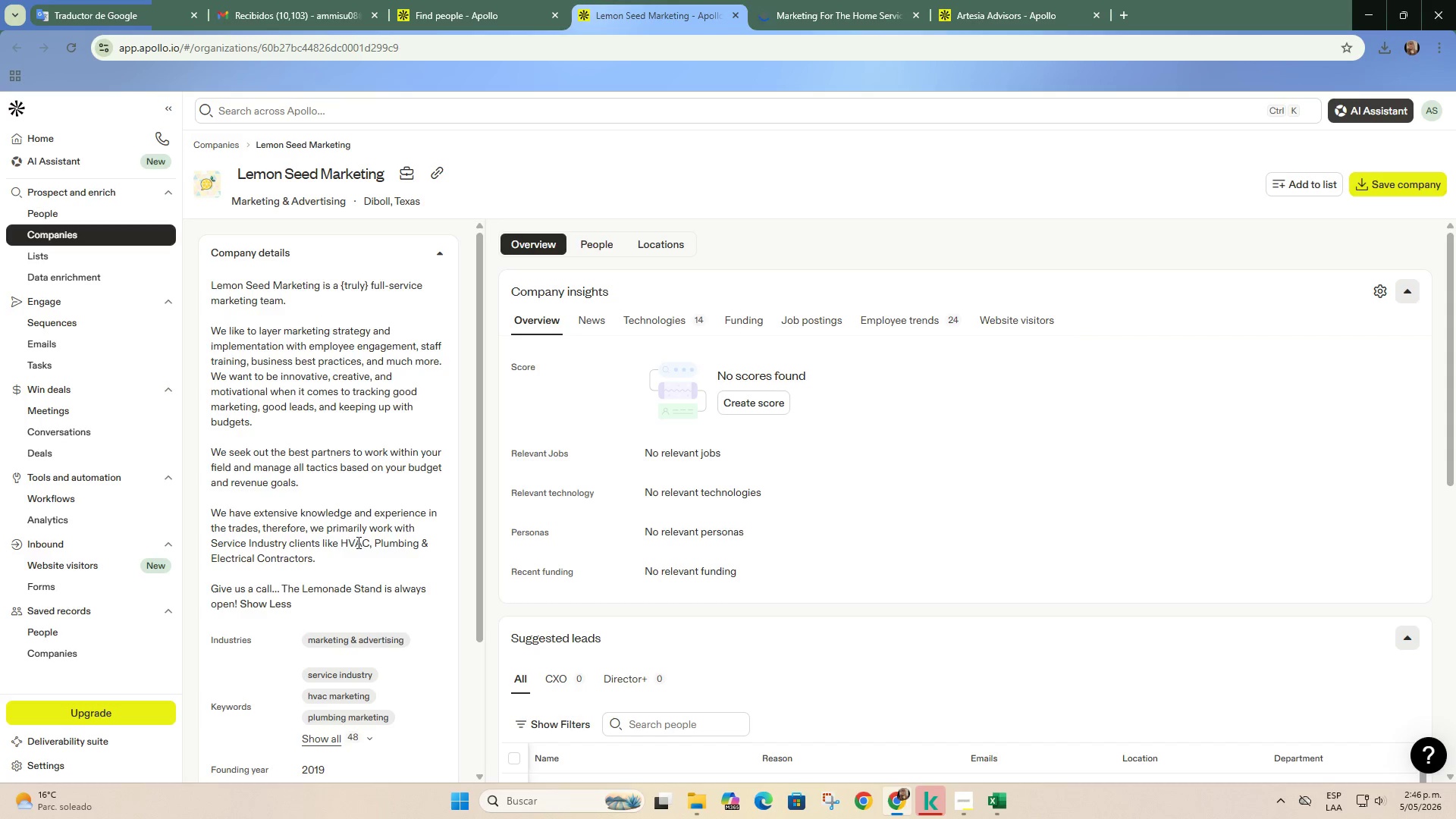 
left_click_drag(start_coordinate=[344, 542], to_coordinate=[390, 559])
 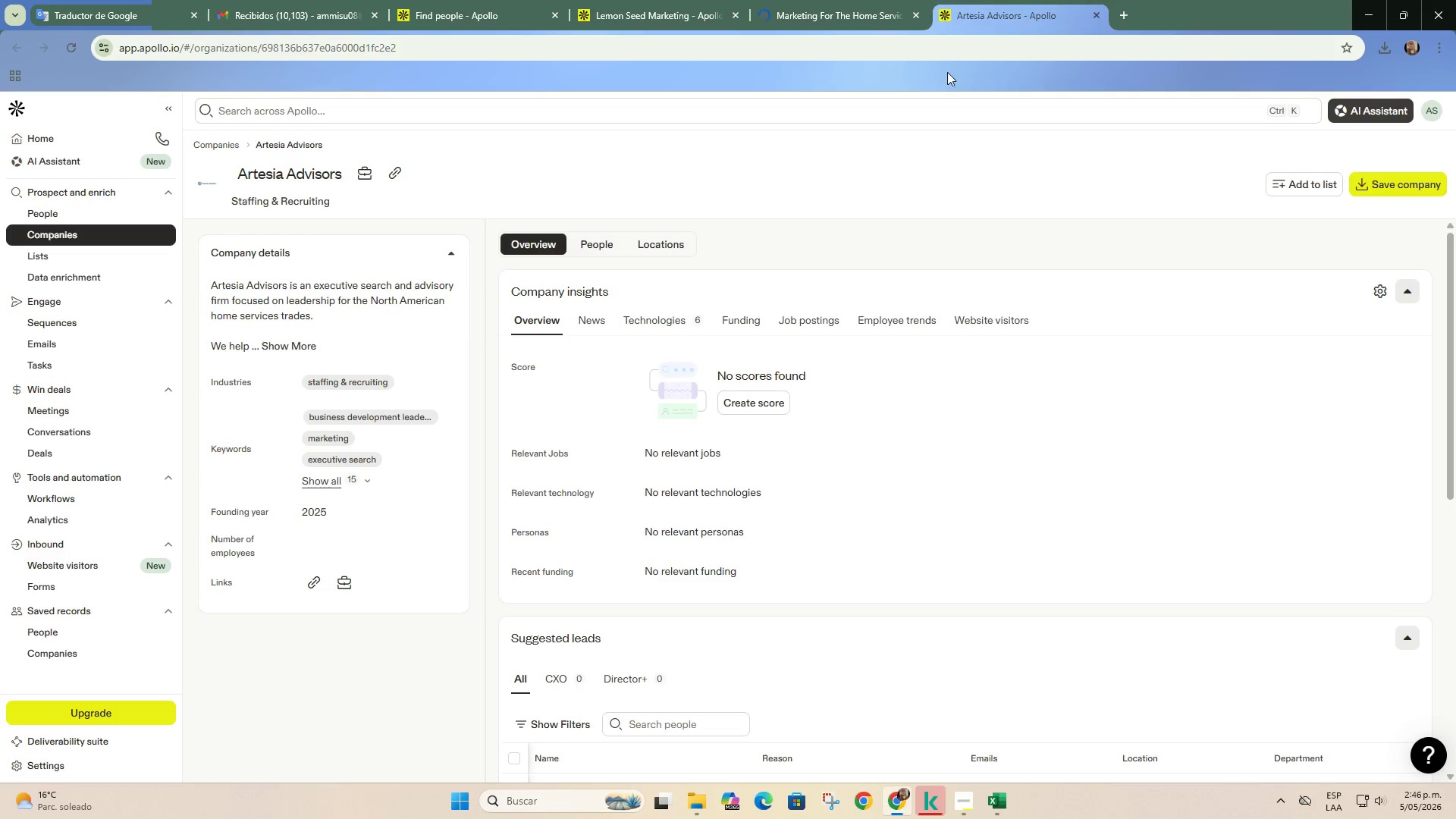 
left_click([400, 179])
 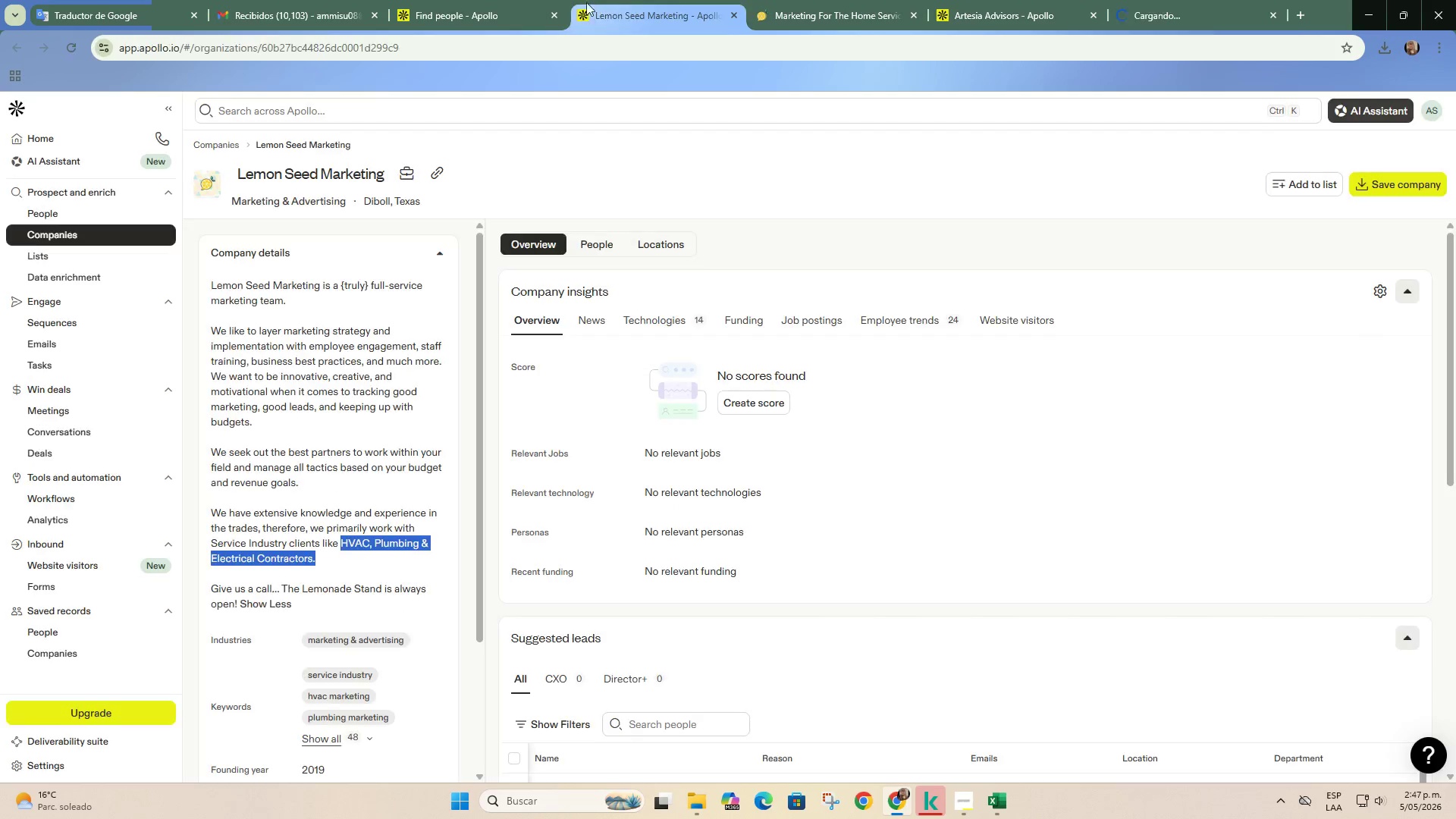 
double_click([490, 0])
 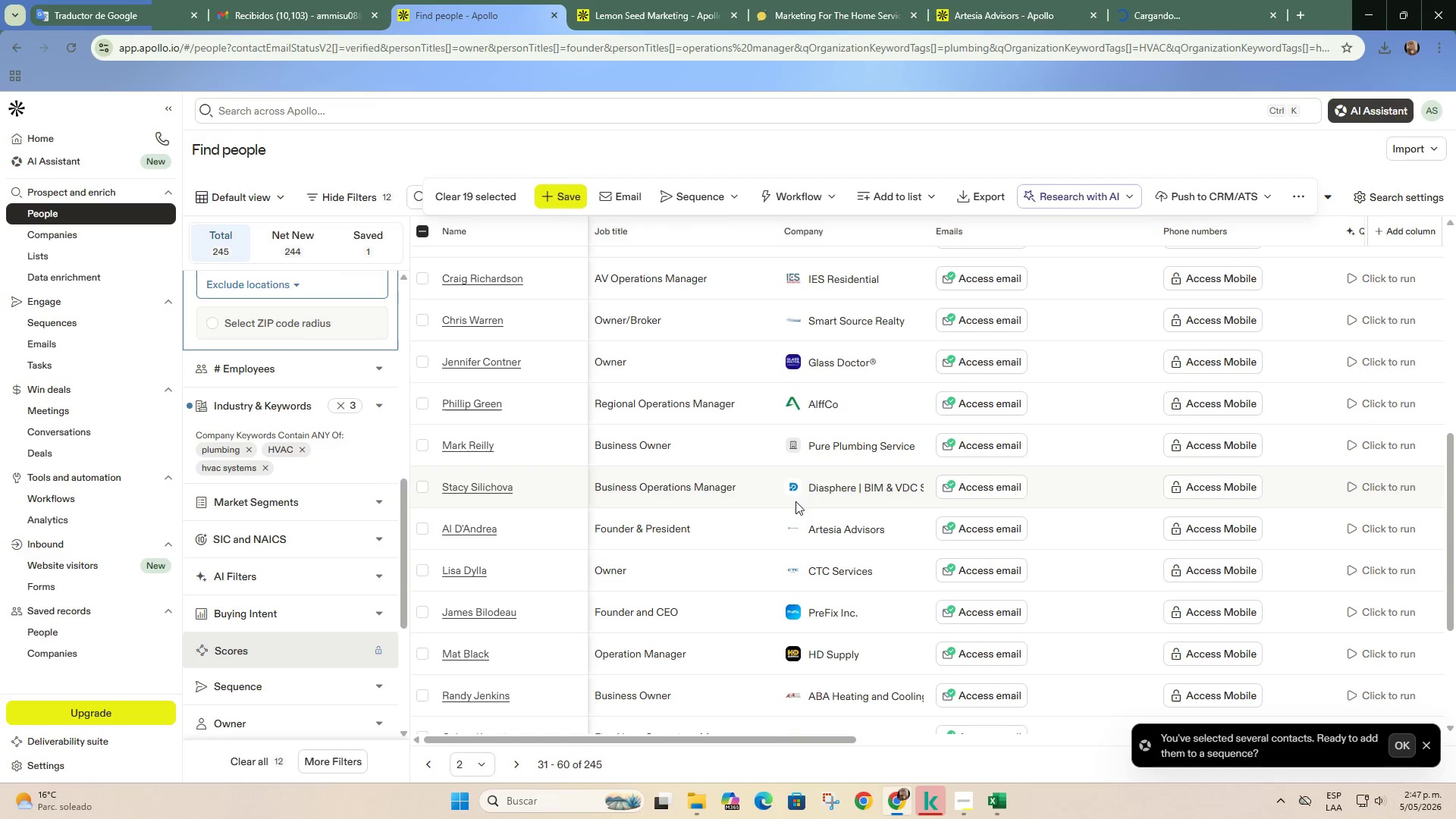 
scroll: coordinate [717, 491], scroll_direction: down, amount: 2.0
 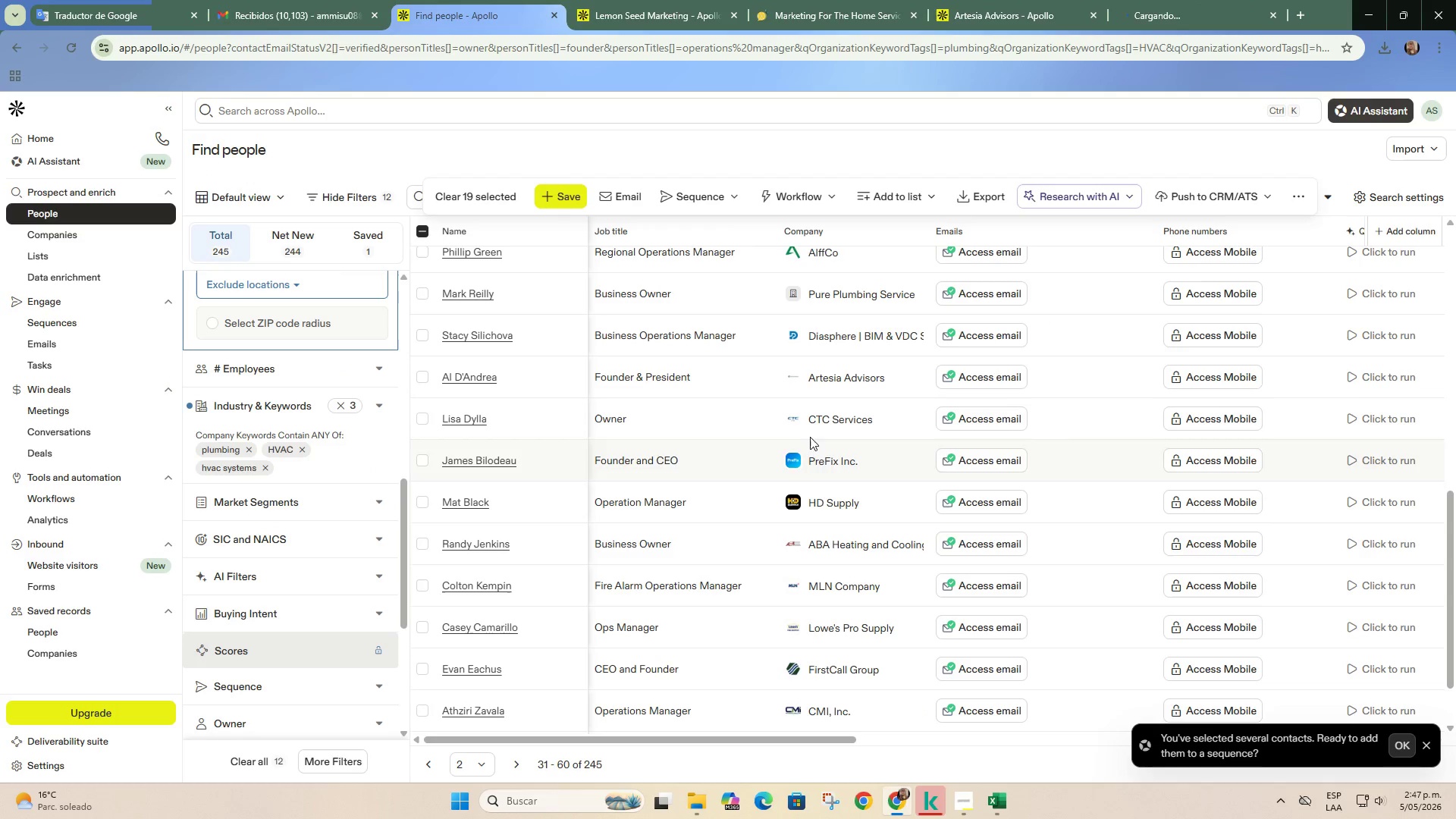 
right_click([835, 422])
 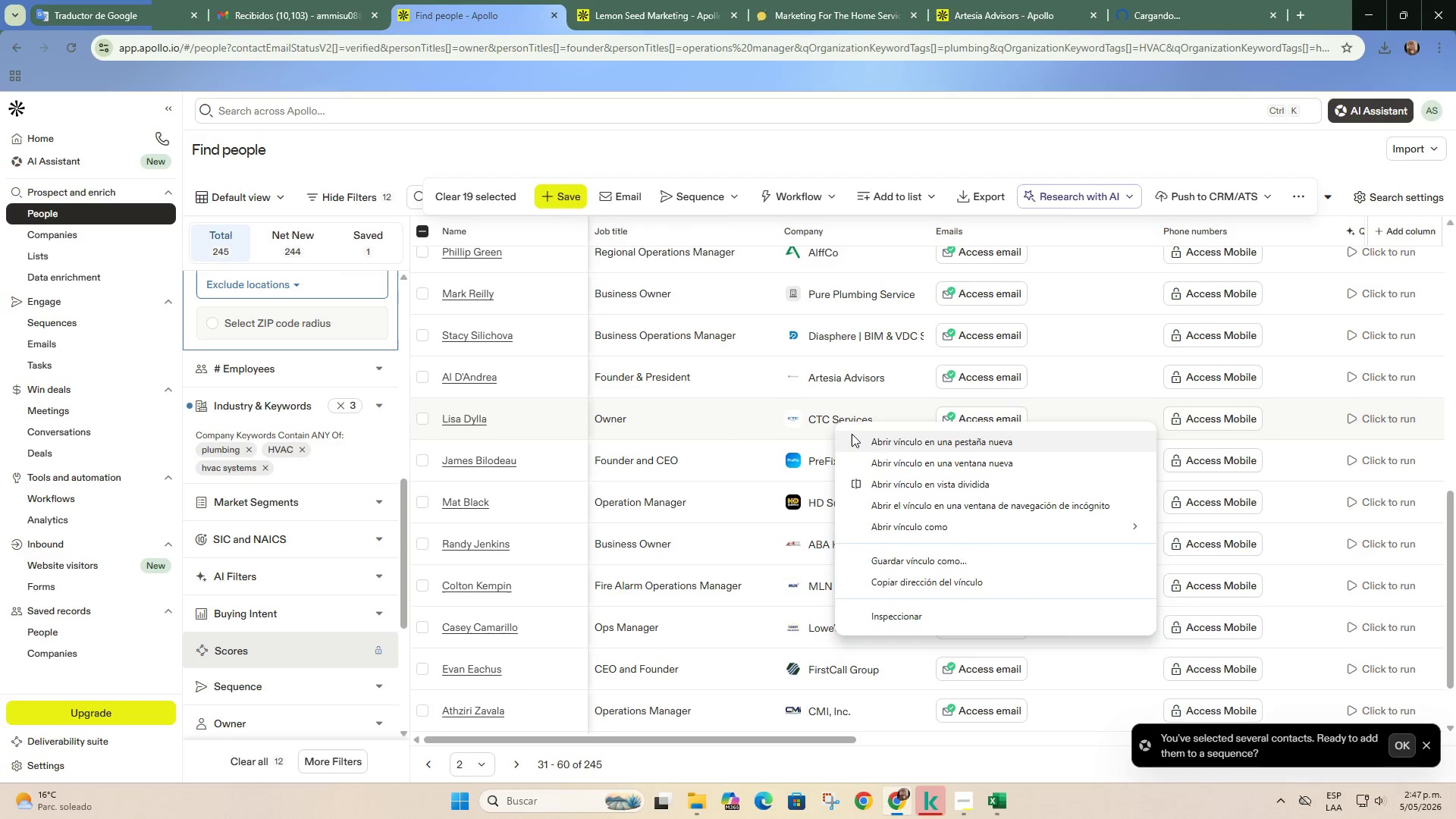 
left_click([885, 444])
 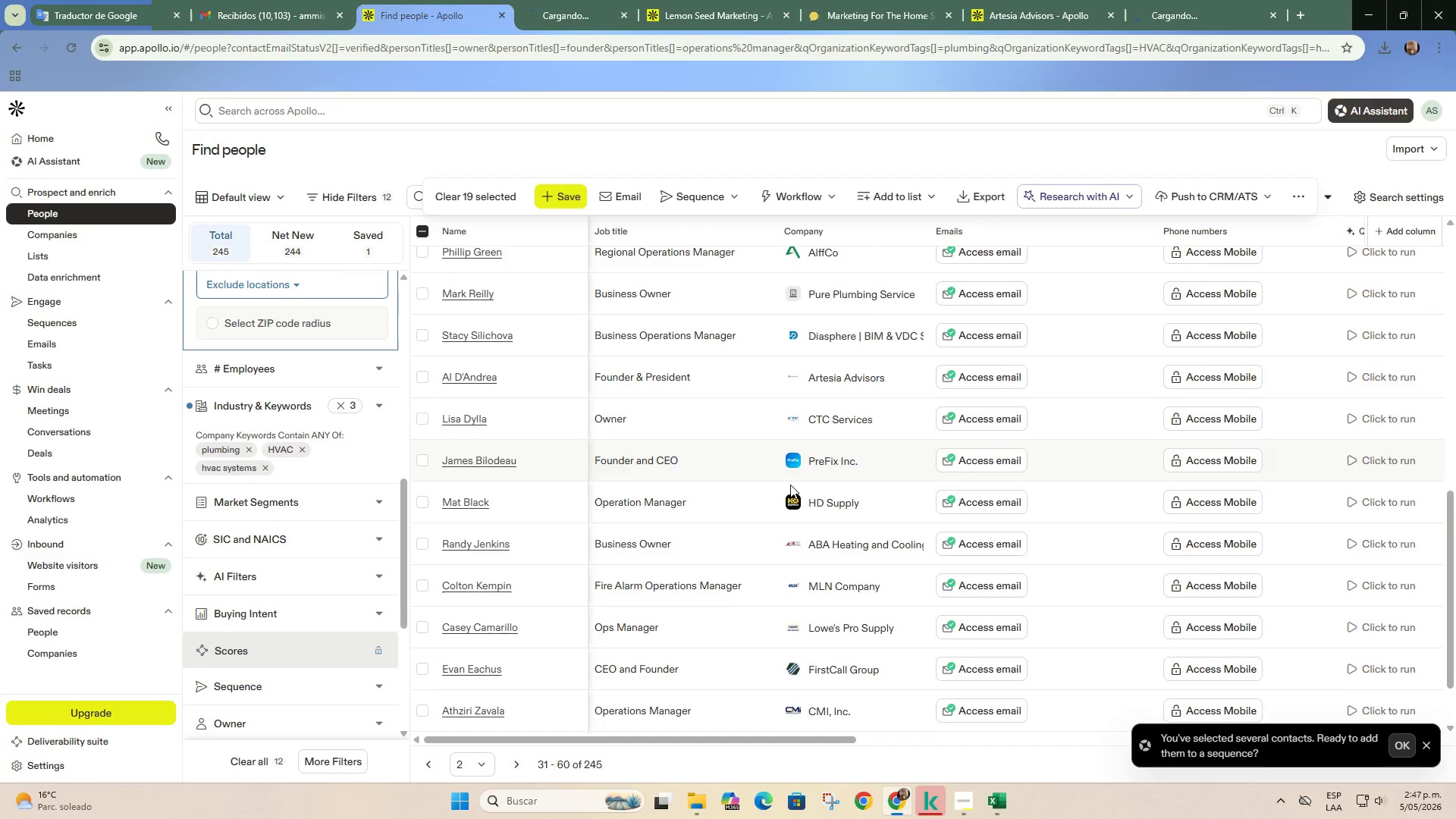 
scroll: coordinate [770, 482], scroll_direction: up, amount: 10.0
 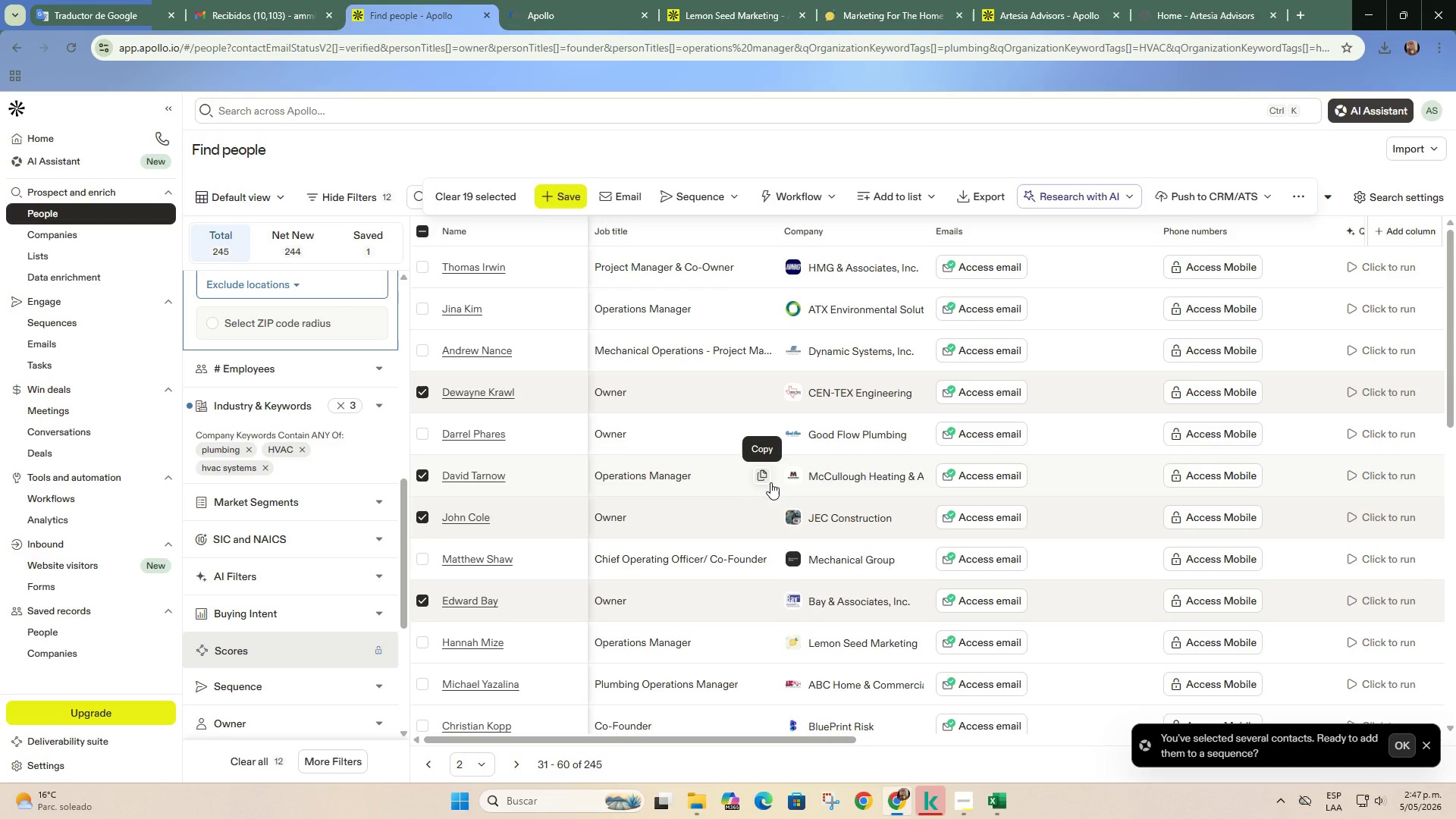 
scroll: coordinate [770, 482], scroll_direction: down, amount: 5.0
 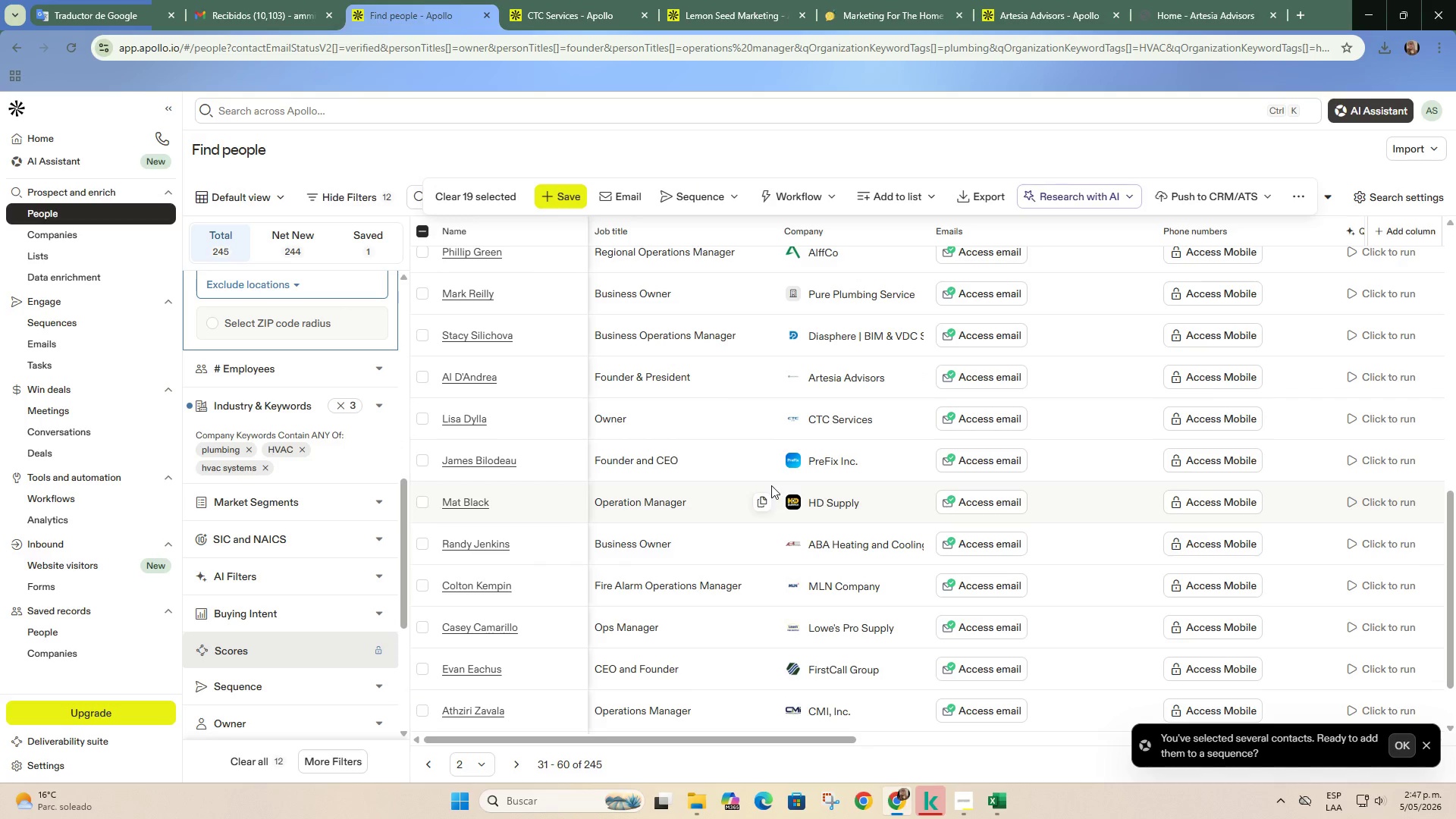 
right_click([821, 506])
 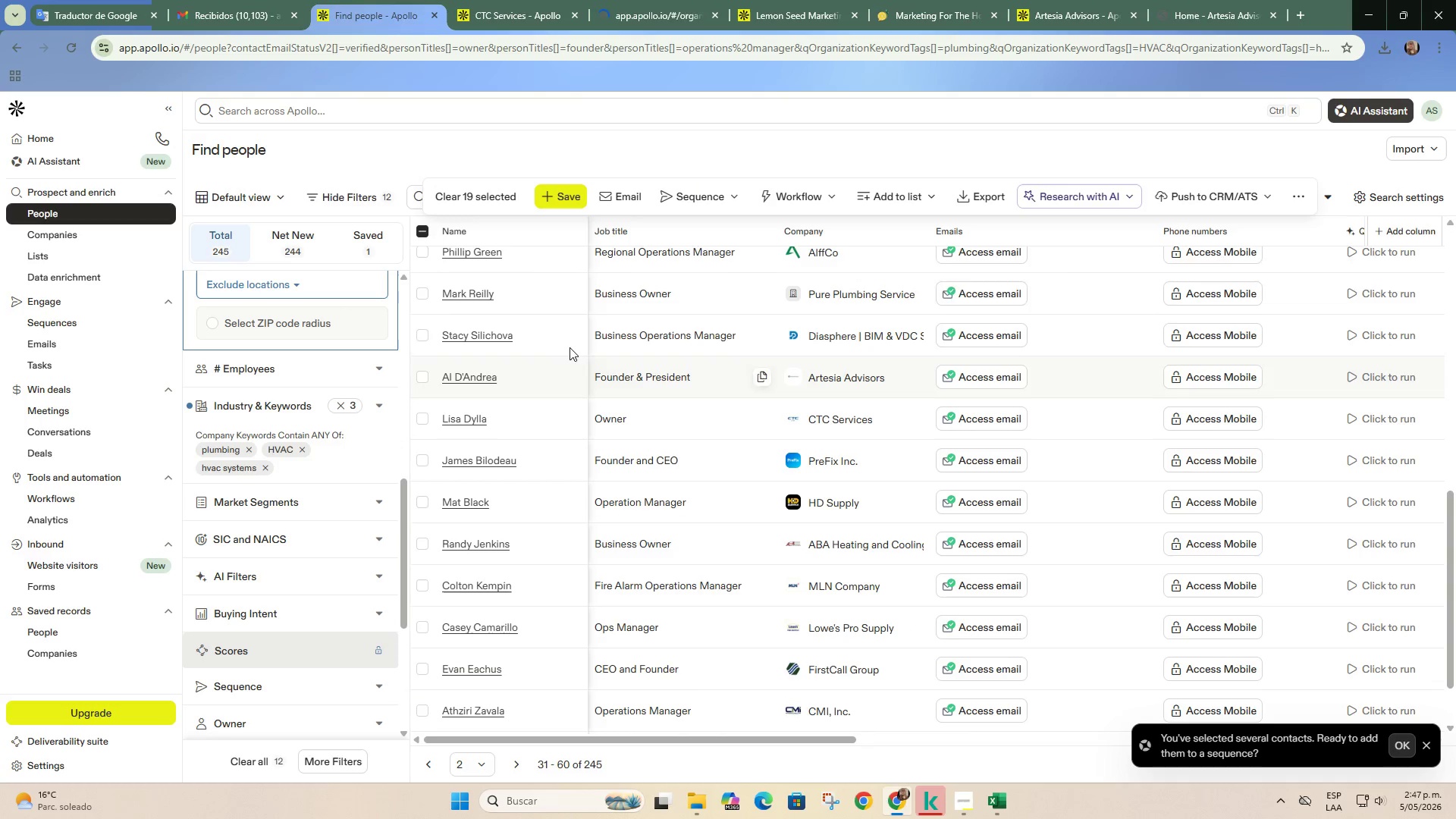 
left_click([769, 0])
 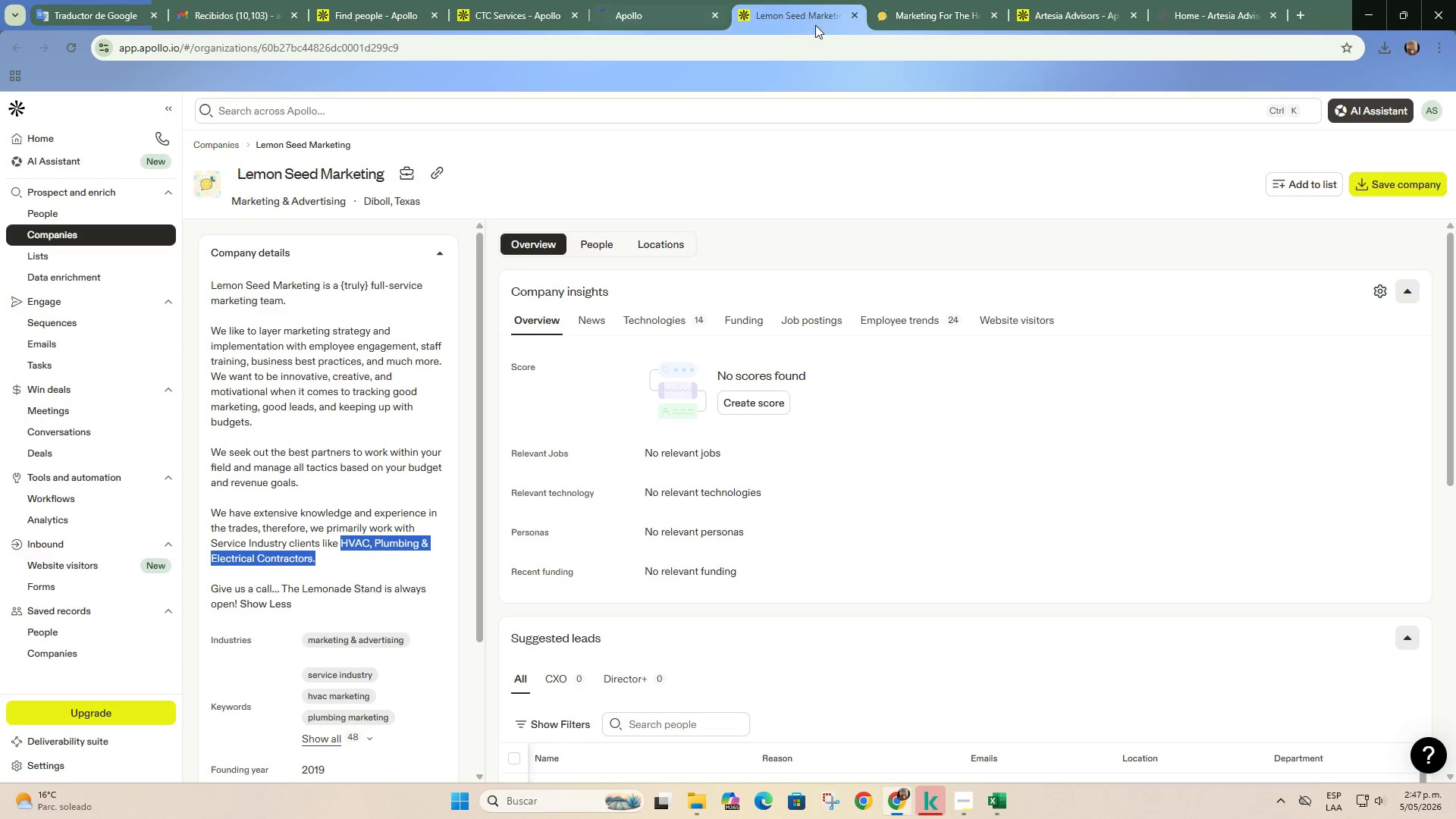 
left_click([893, 12])
 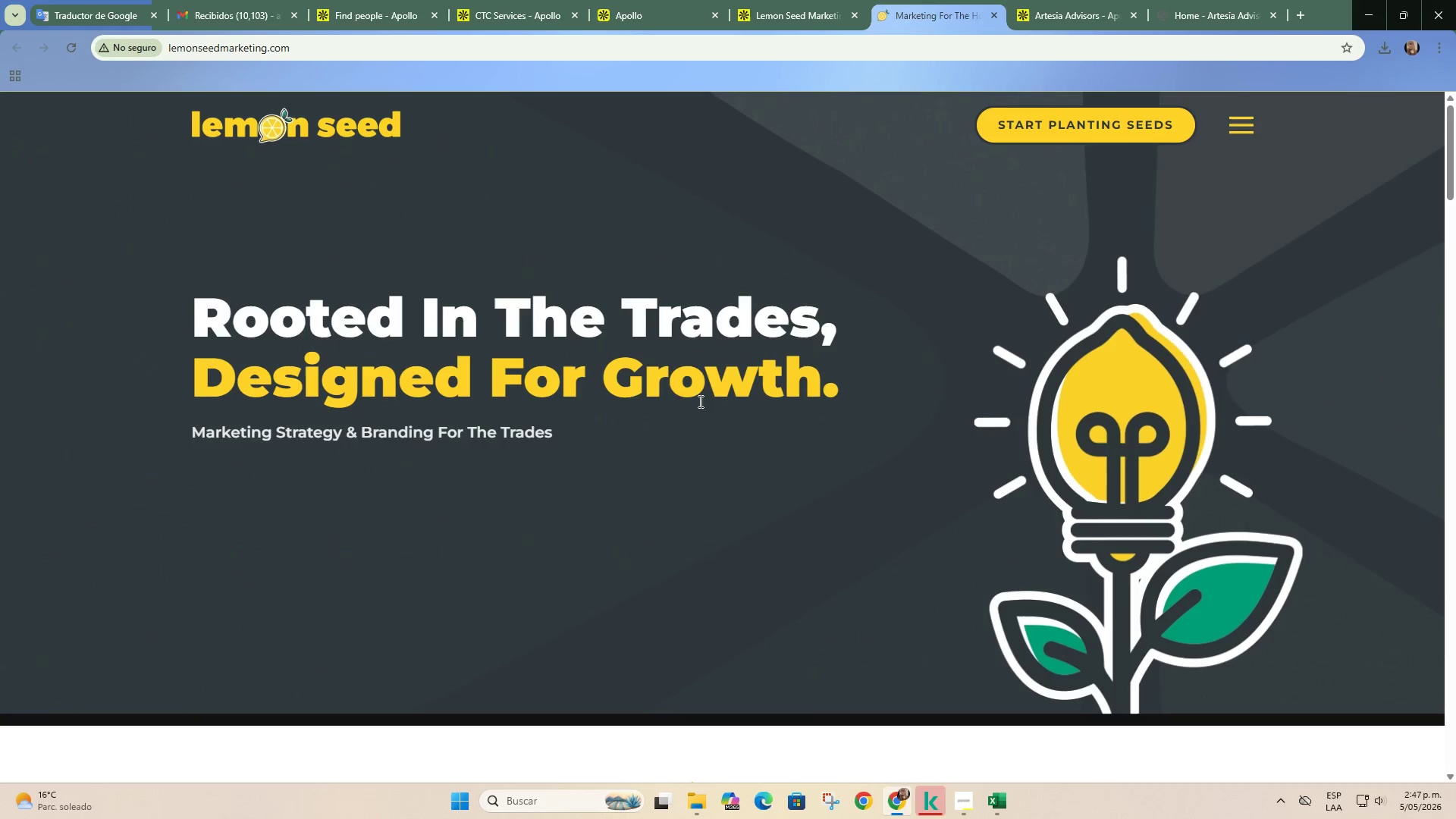 
scroll: coordinate [699, 401], scroll_direction: down, amount: 3.0
 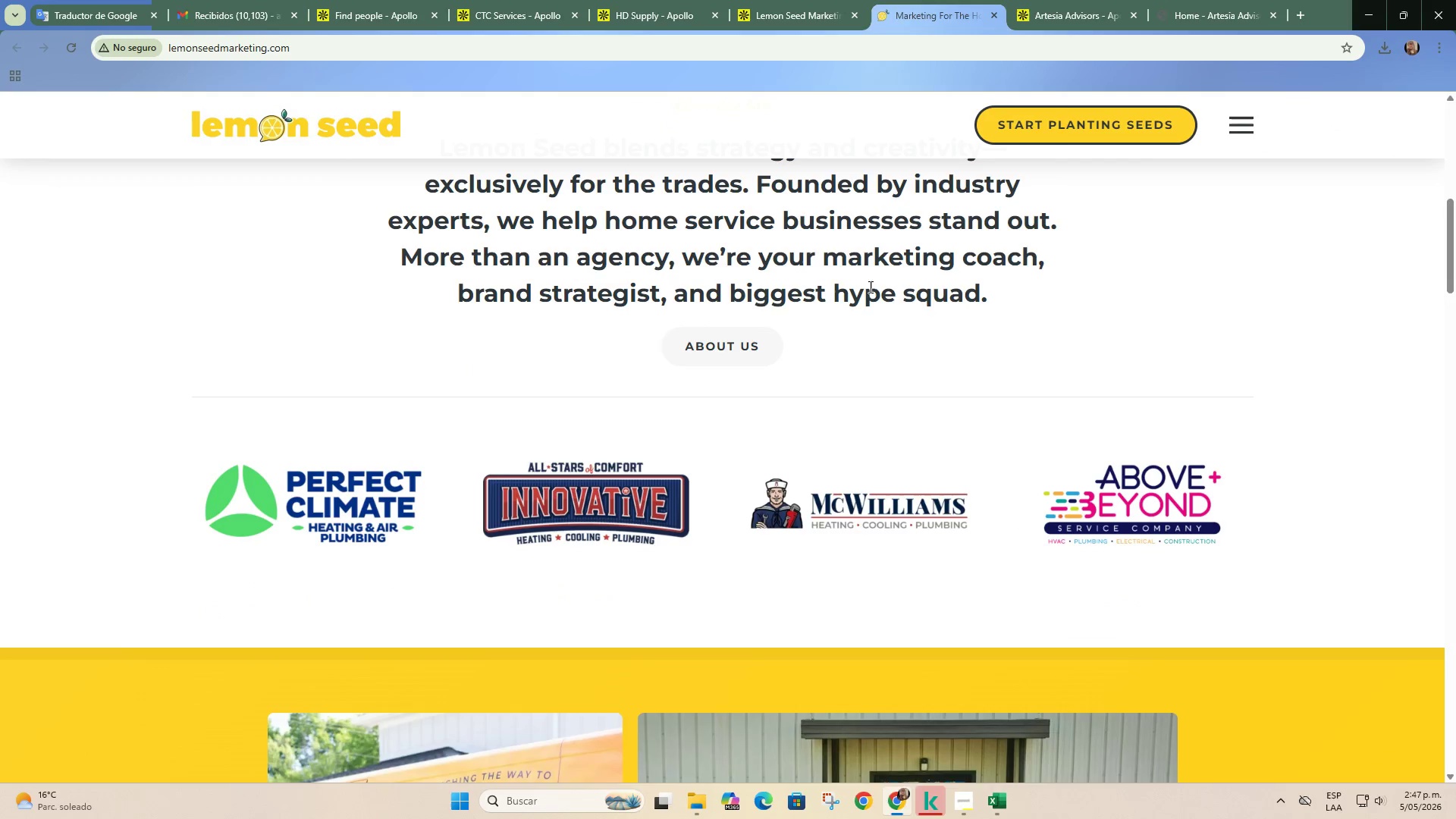 
double_click([1238, 125])
 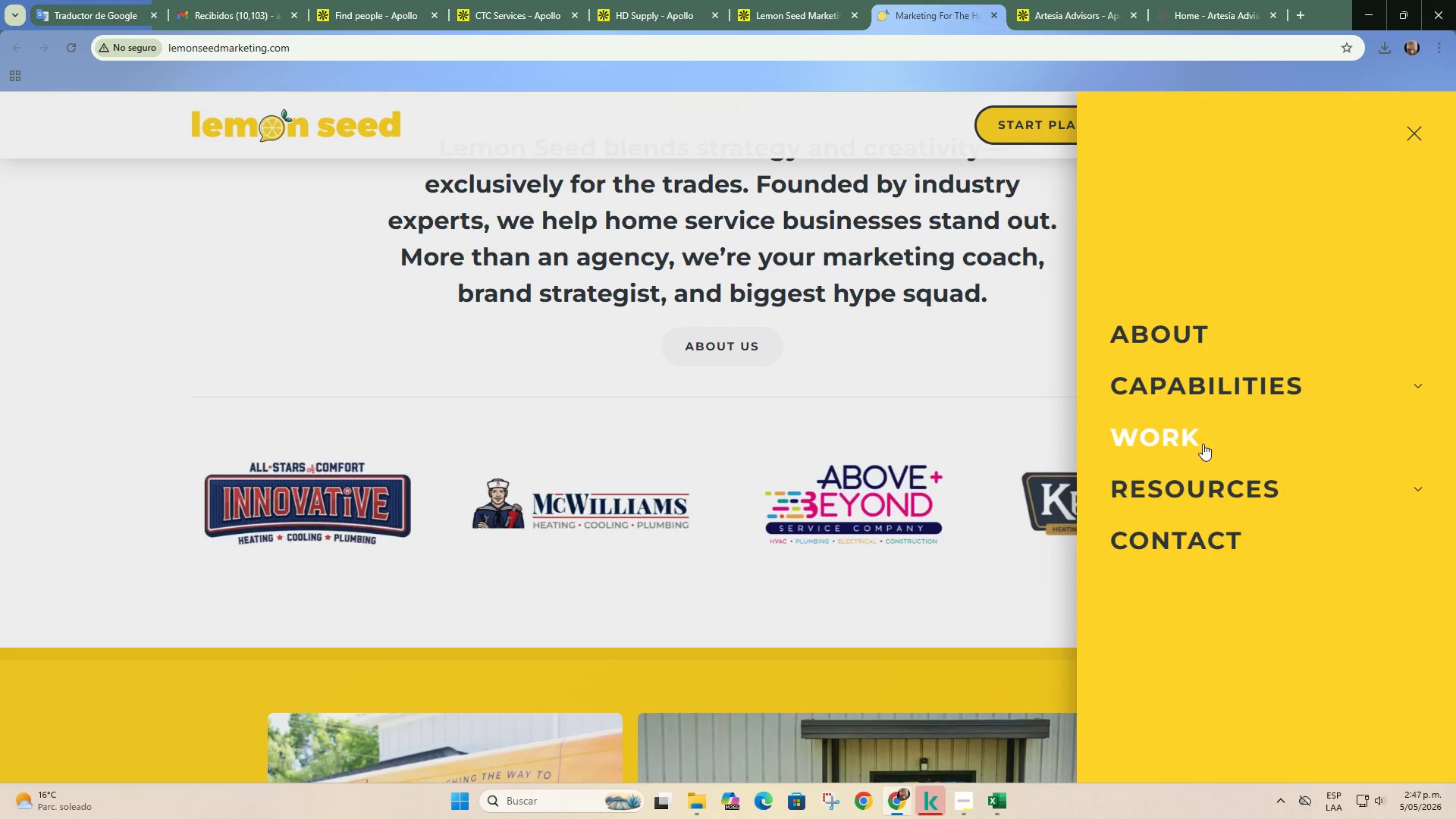 
left_click([782, 566])
 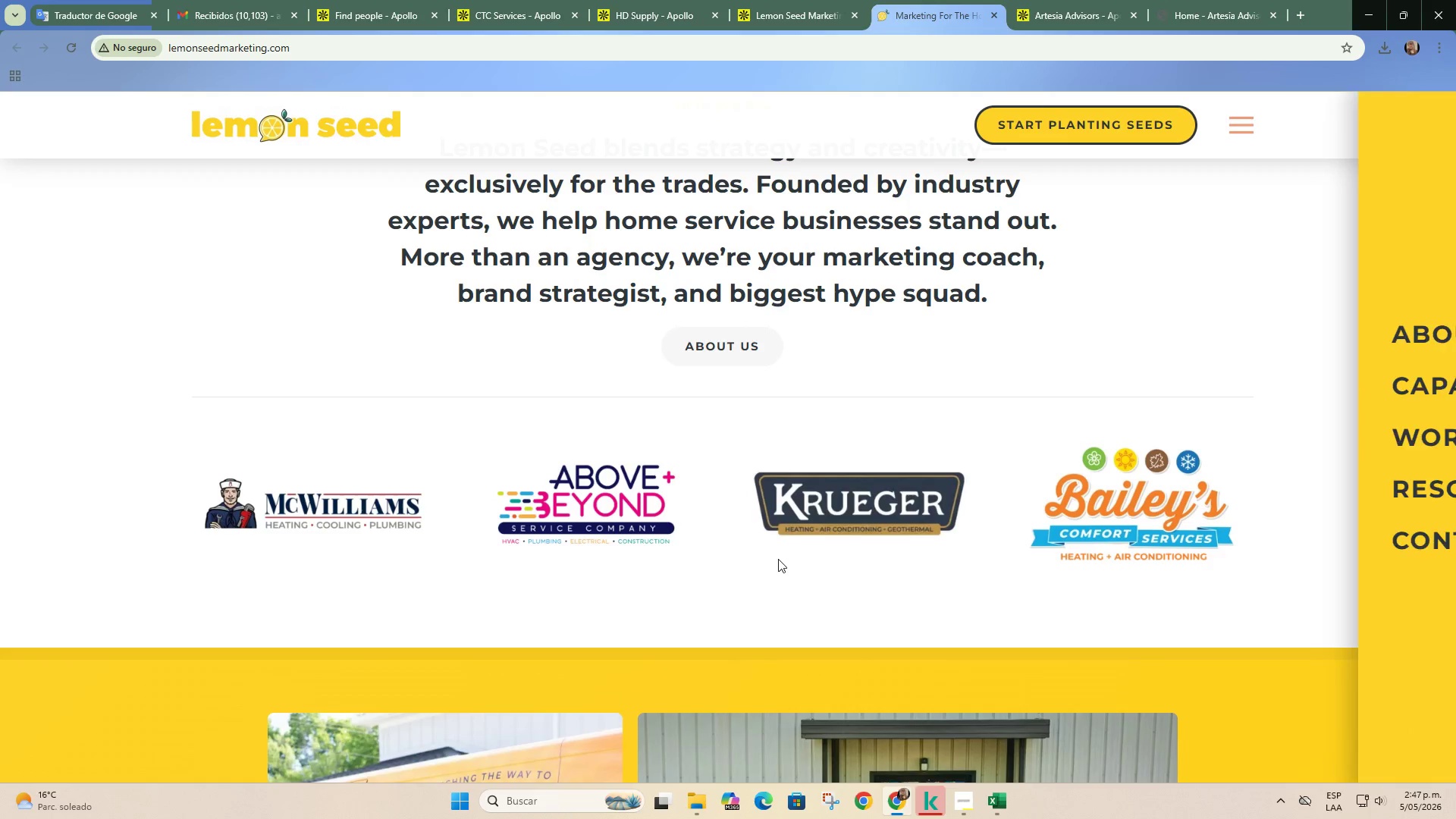 
scroll: coordinate [751, 538], scroll_direction: down, amount: 46.0
 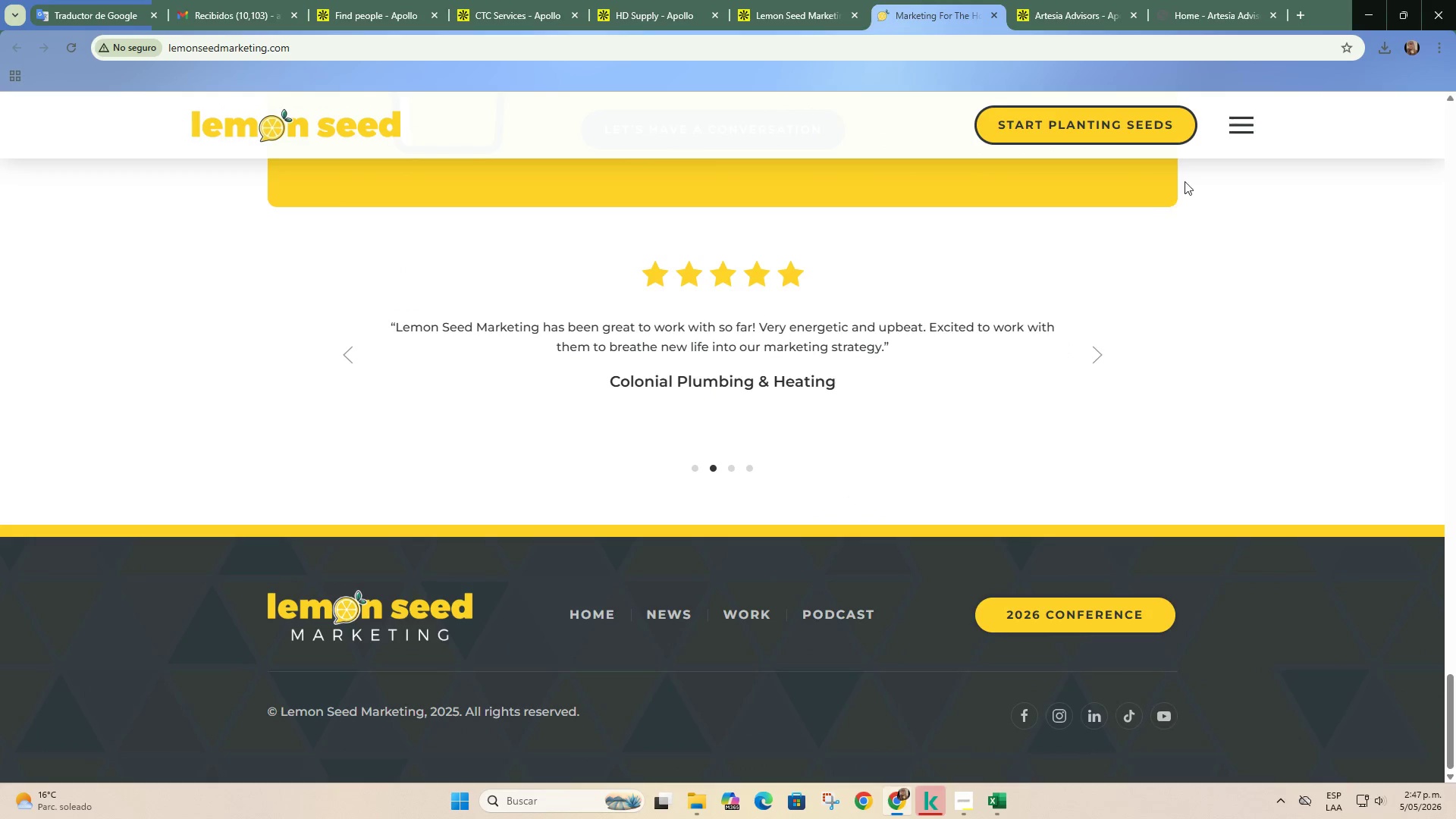 
left_click([1242, 124])
 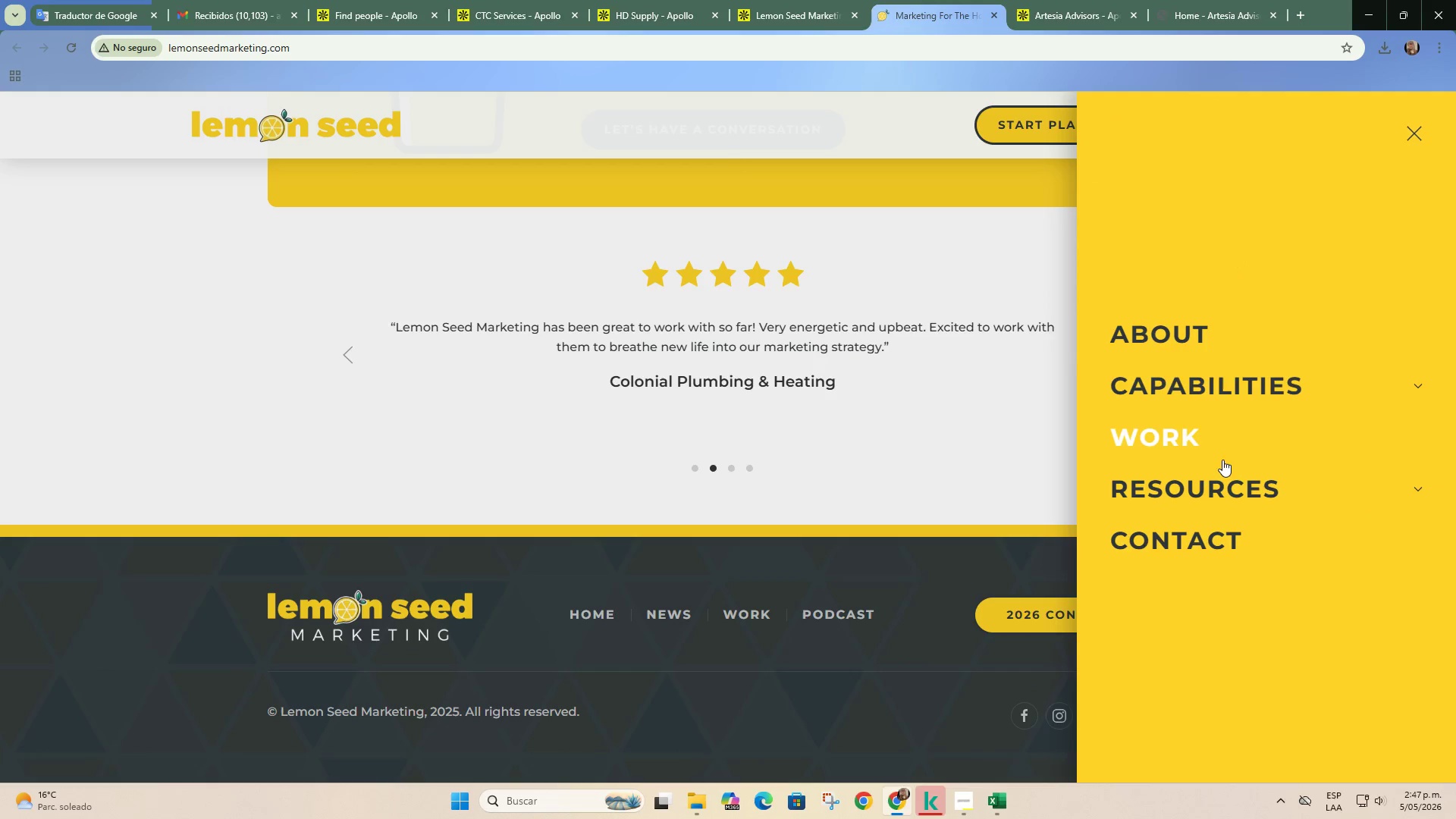 
left_click([1232, 388])
 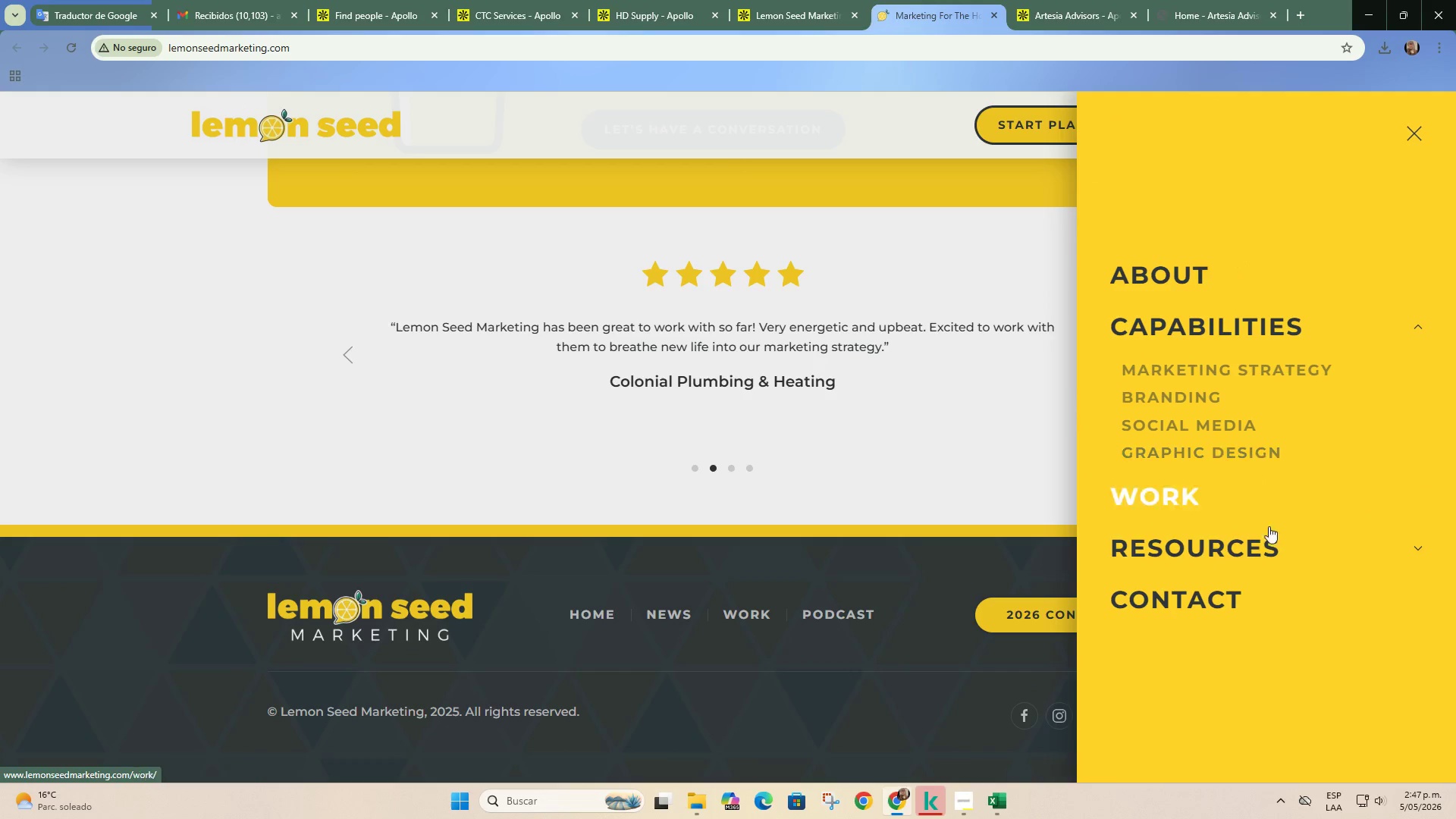 
left_click([1285, 535])
 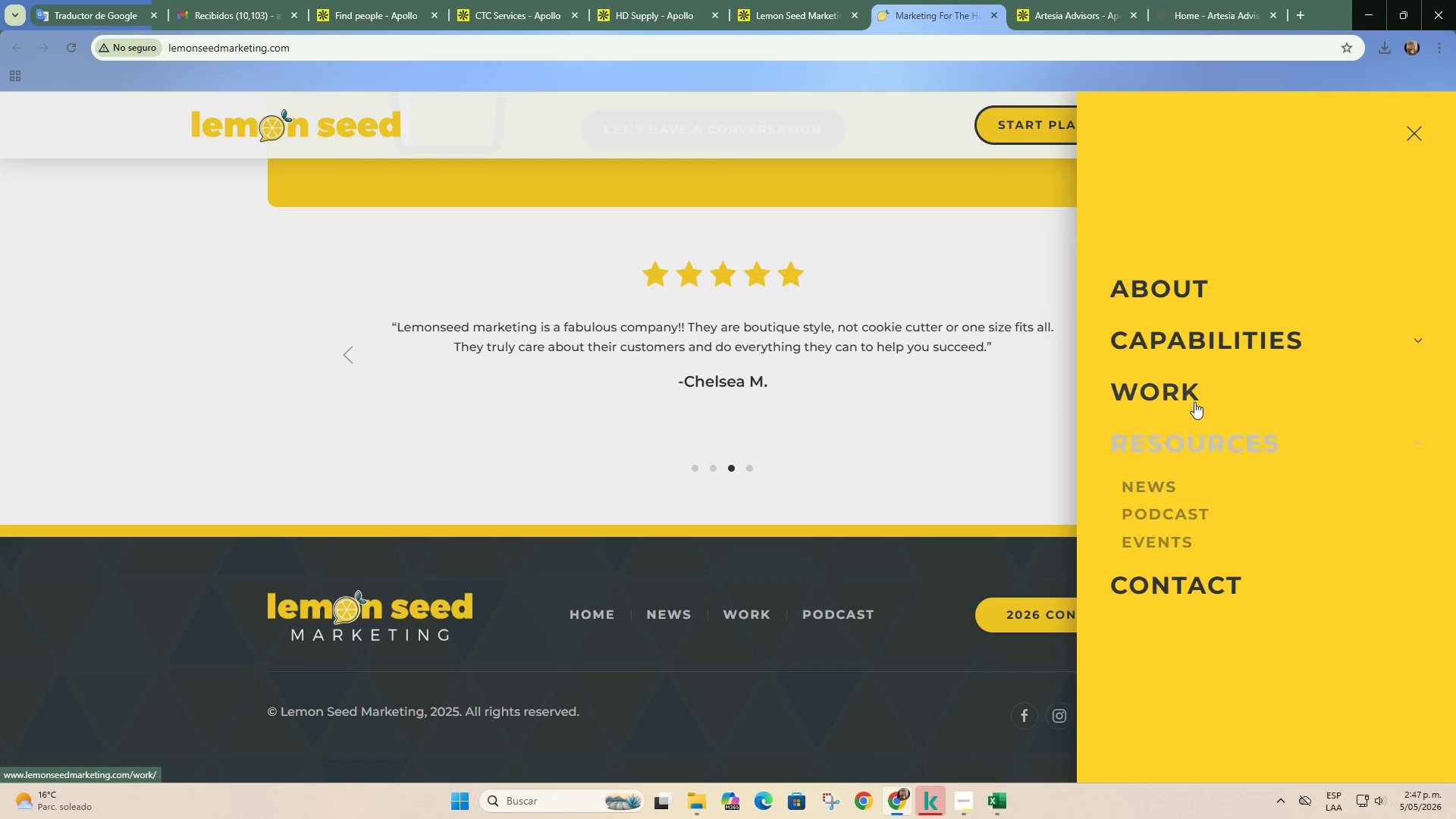 
left_click([1194, 390])
 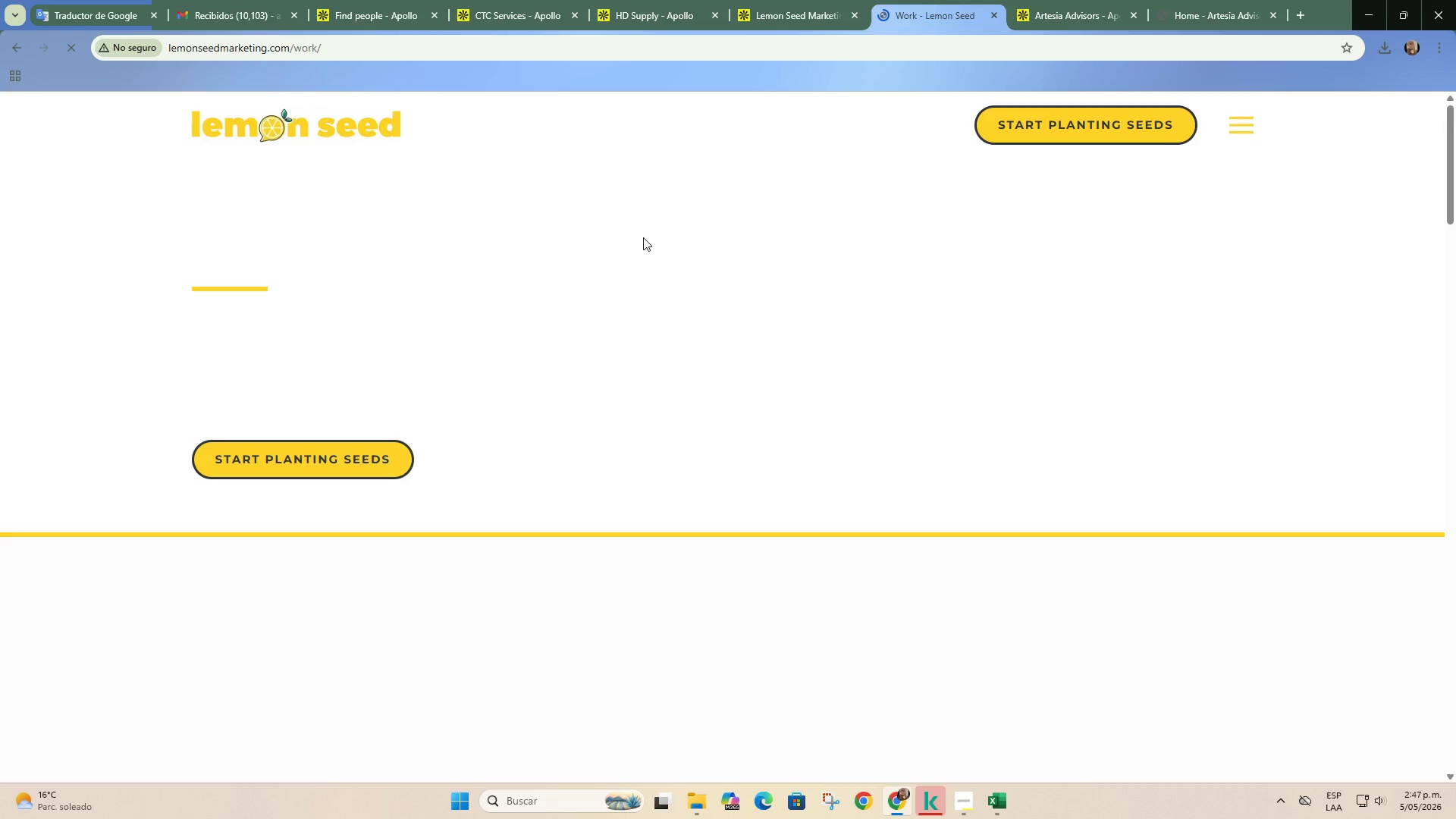 
scroll: coordinate [692, 332], scroll_direction: down, amount: 11.0
 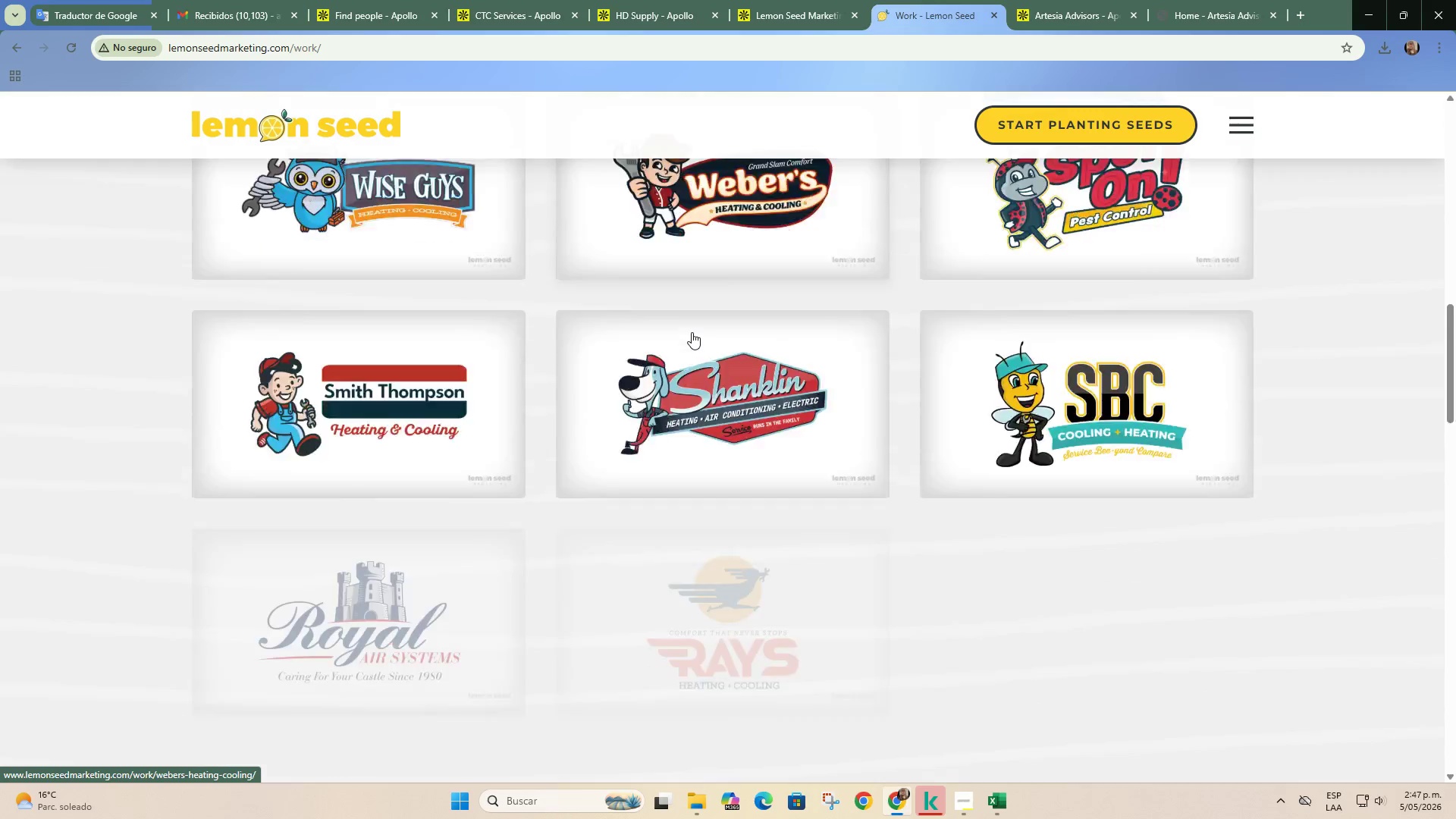 
left_click([766, 0])
 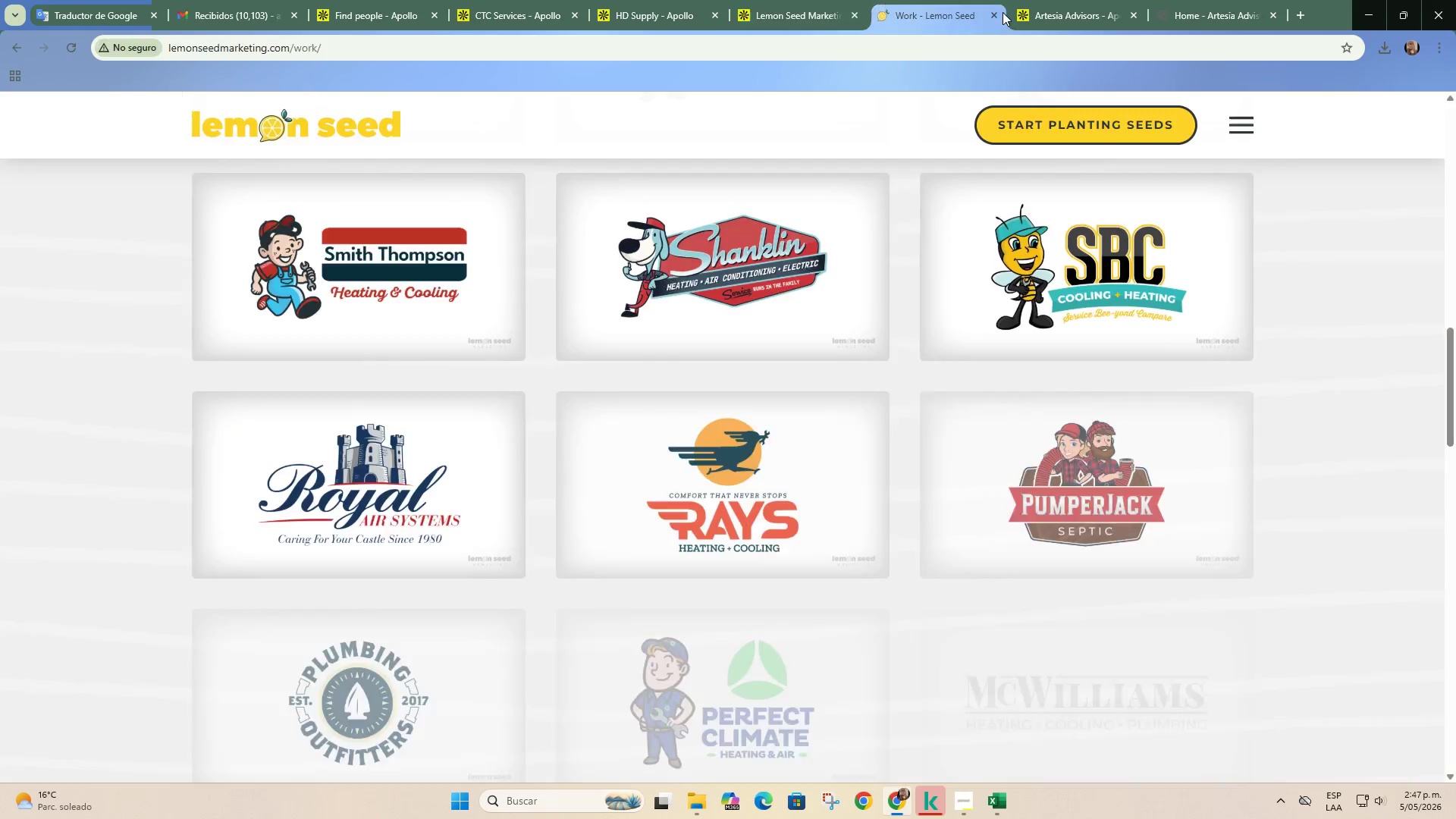 
double_click([997, 13])
 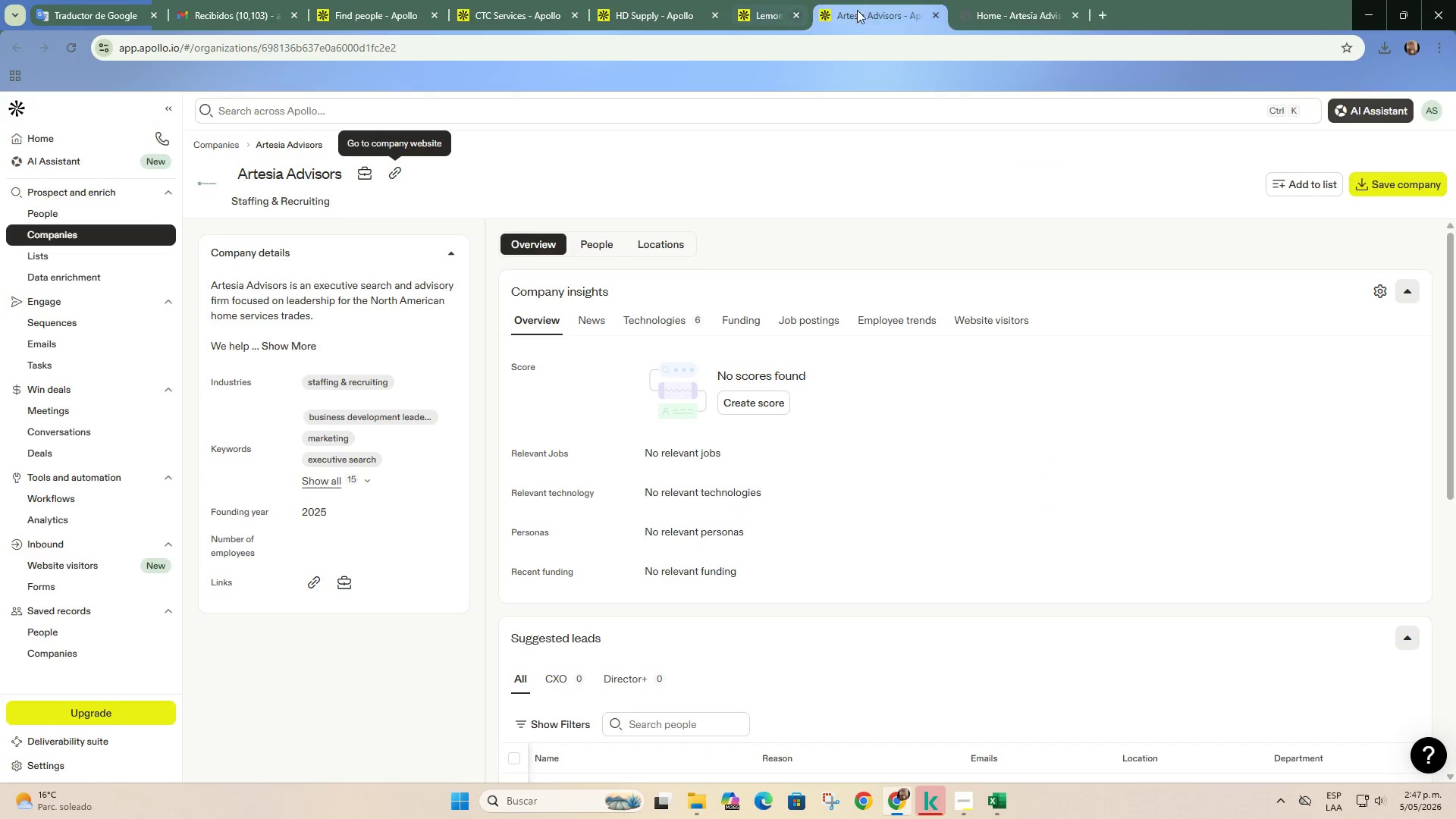 
left_click([888, 3])
 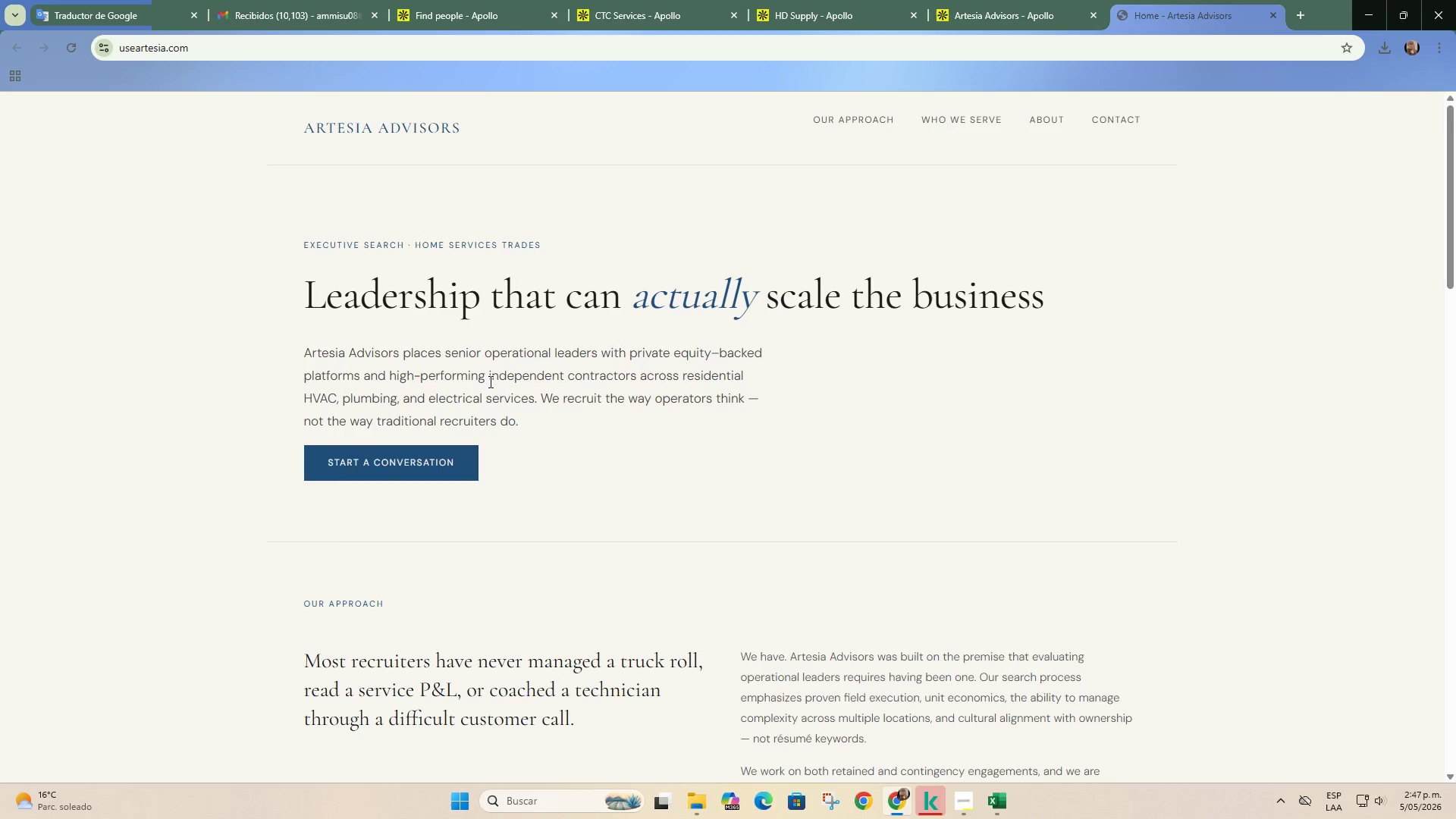 
scroll: coordinate [489, 372], scroll_direction: down, amount: 14.0
 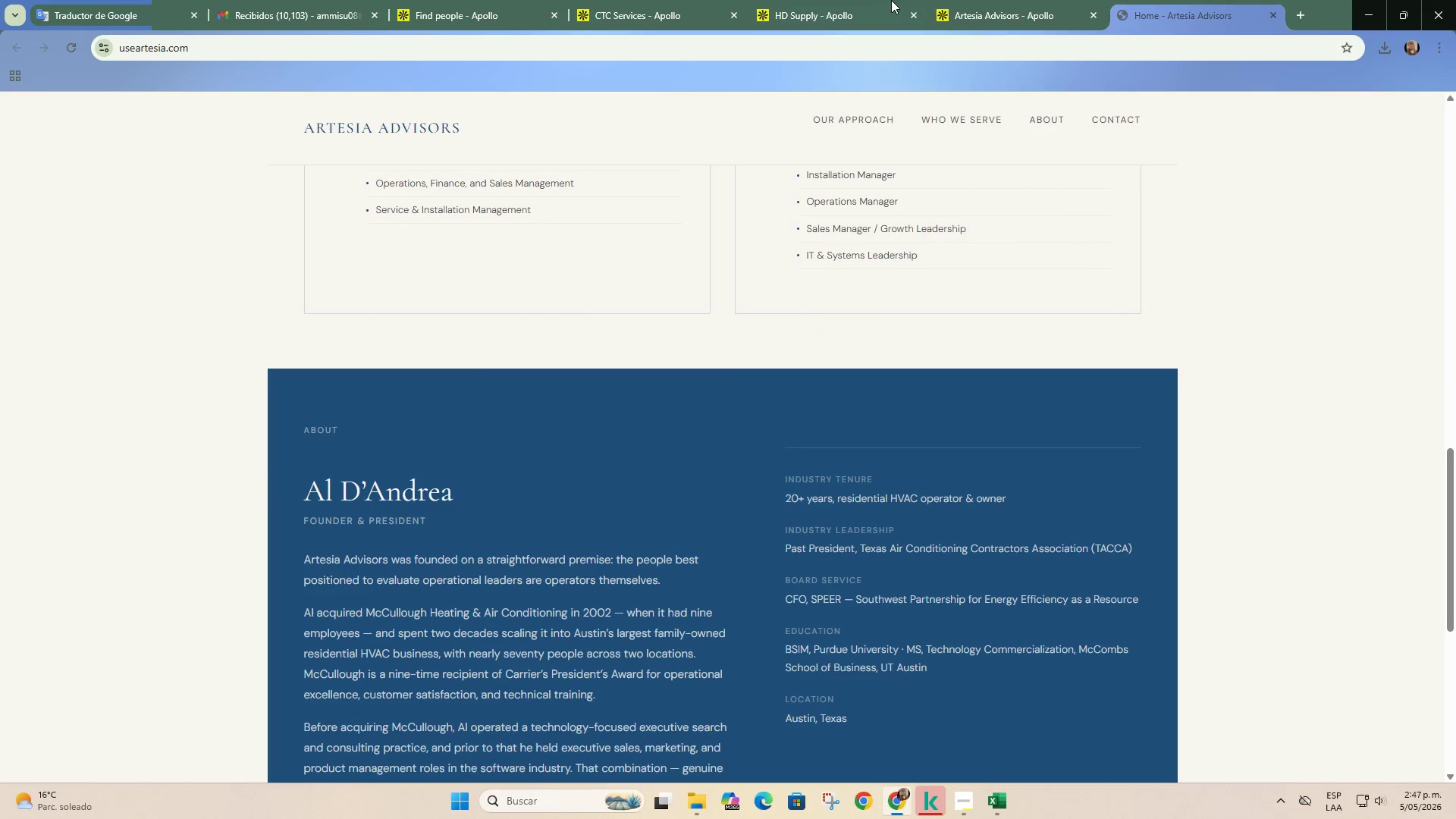 
left_click_drag(start_coordinate=[1009, 0], to_coordinate=[1013, 1])
 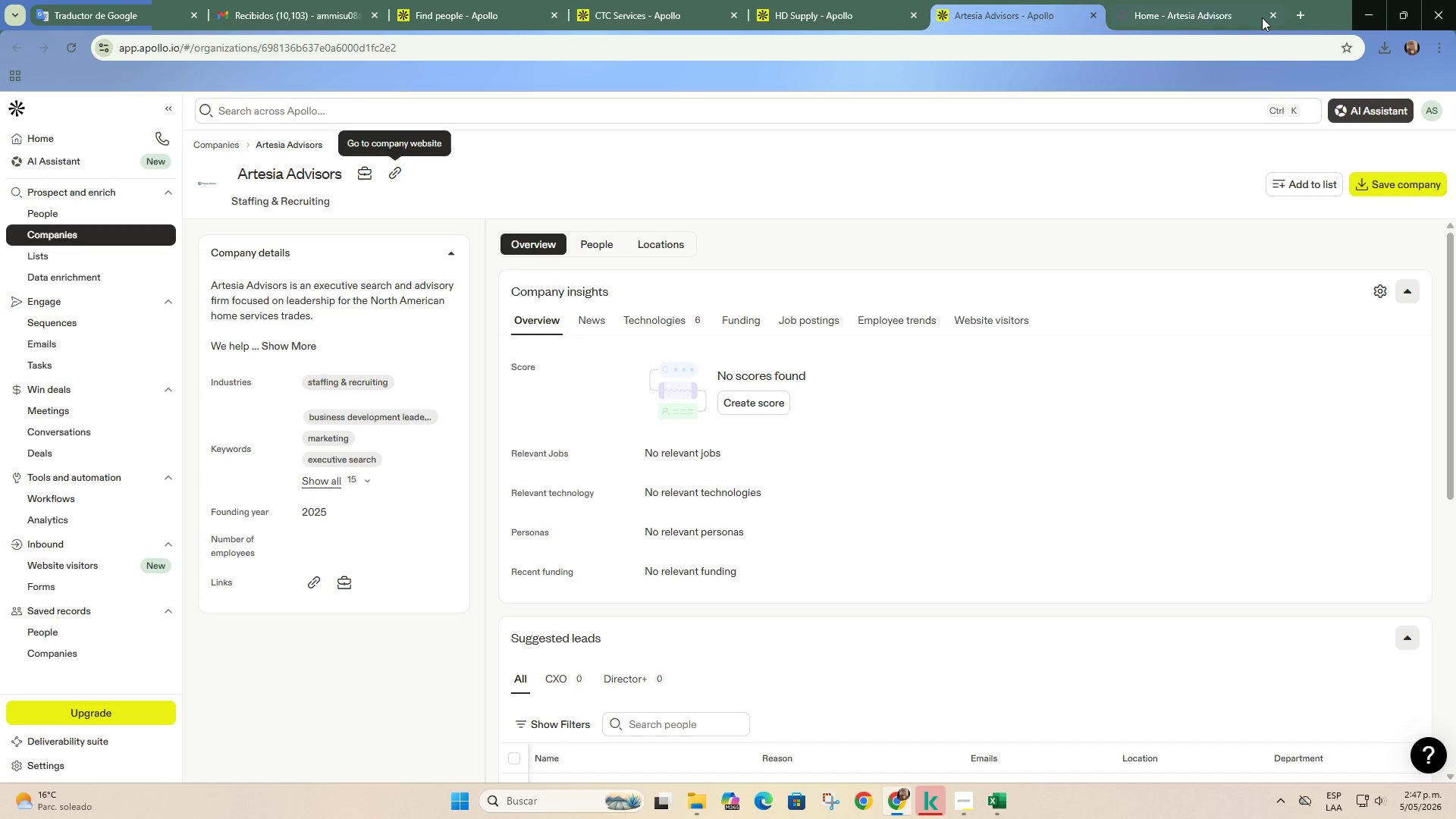 
left_click([1269, 17])
 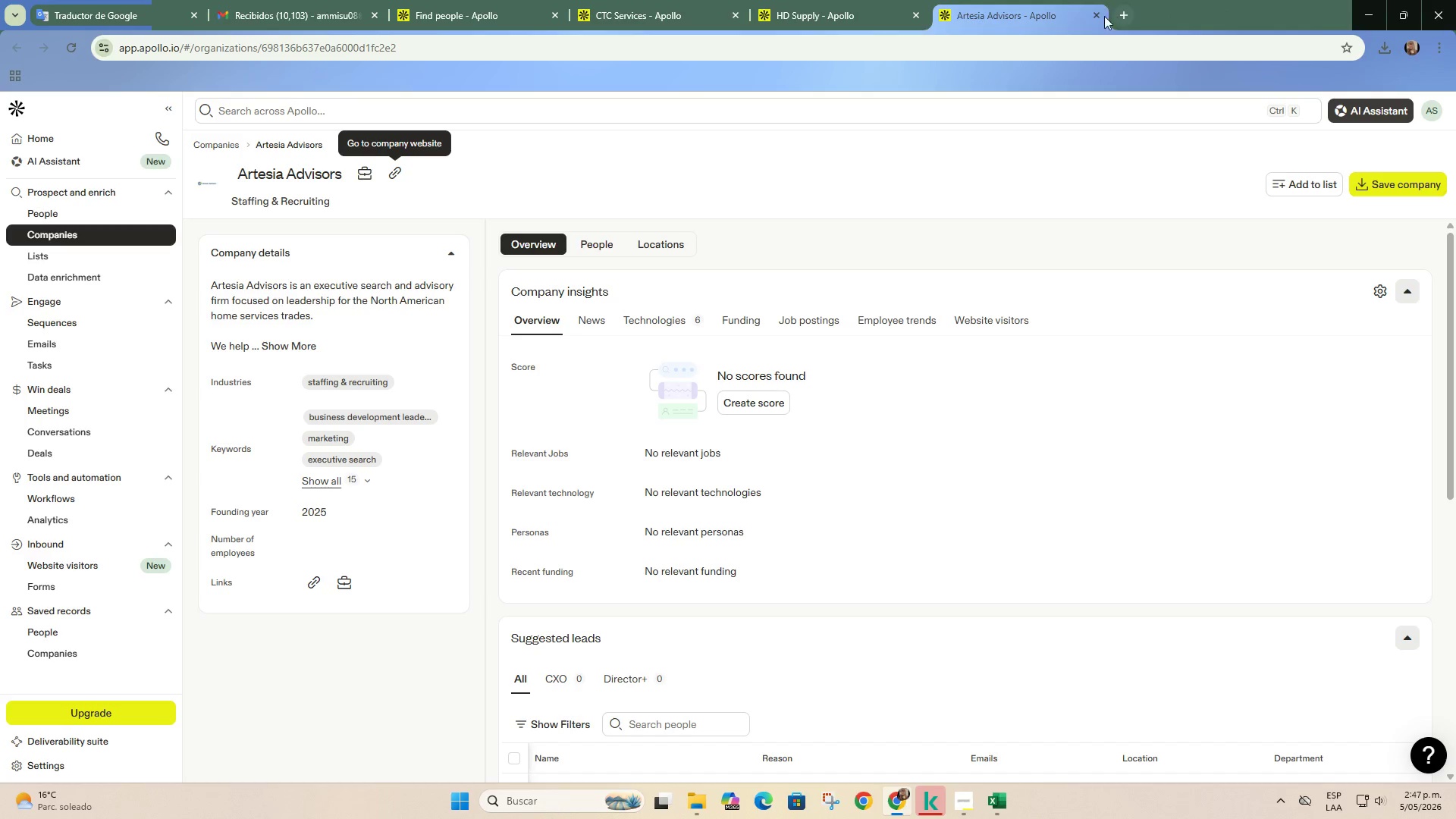 
left_click([1097, 21])
 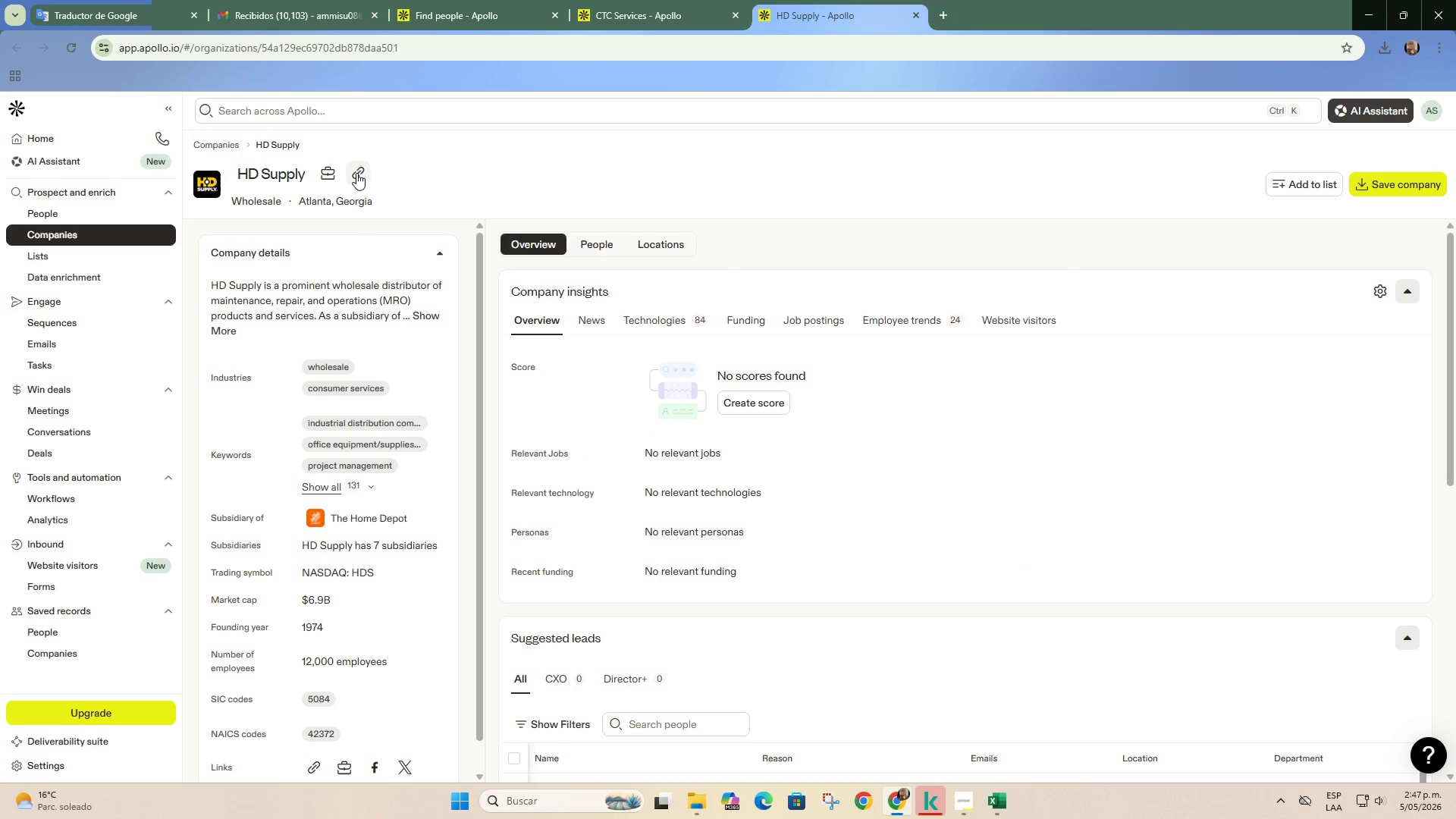 
left_click([356, 172])
 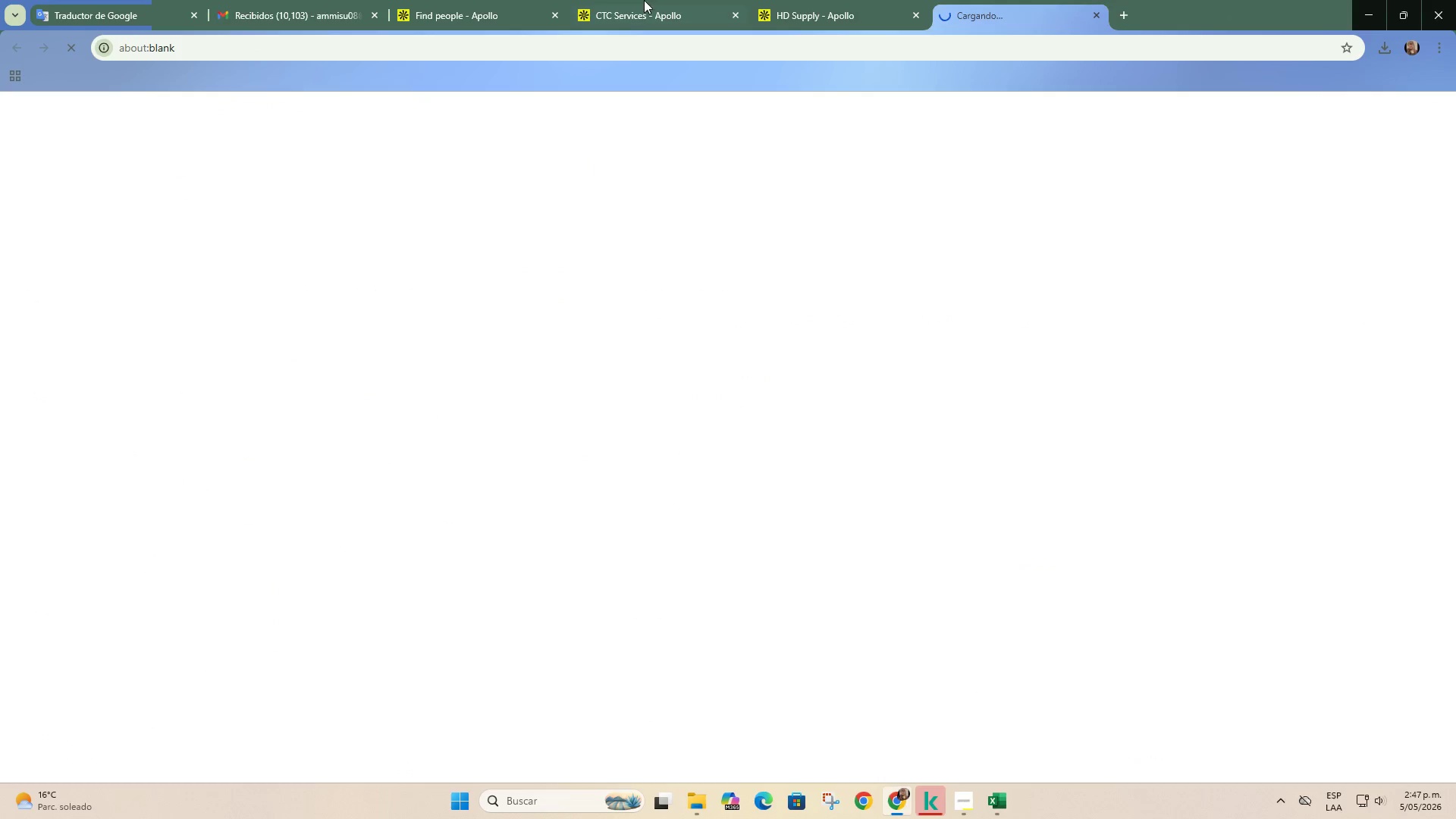 
left_click([699, 0])
 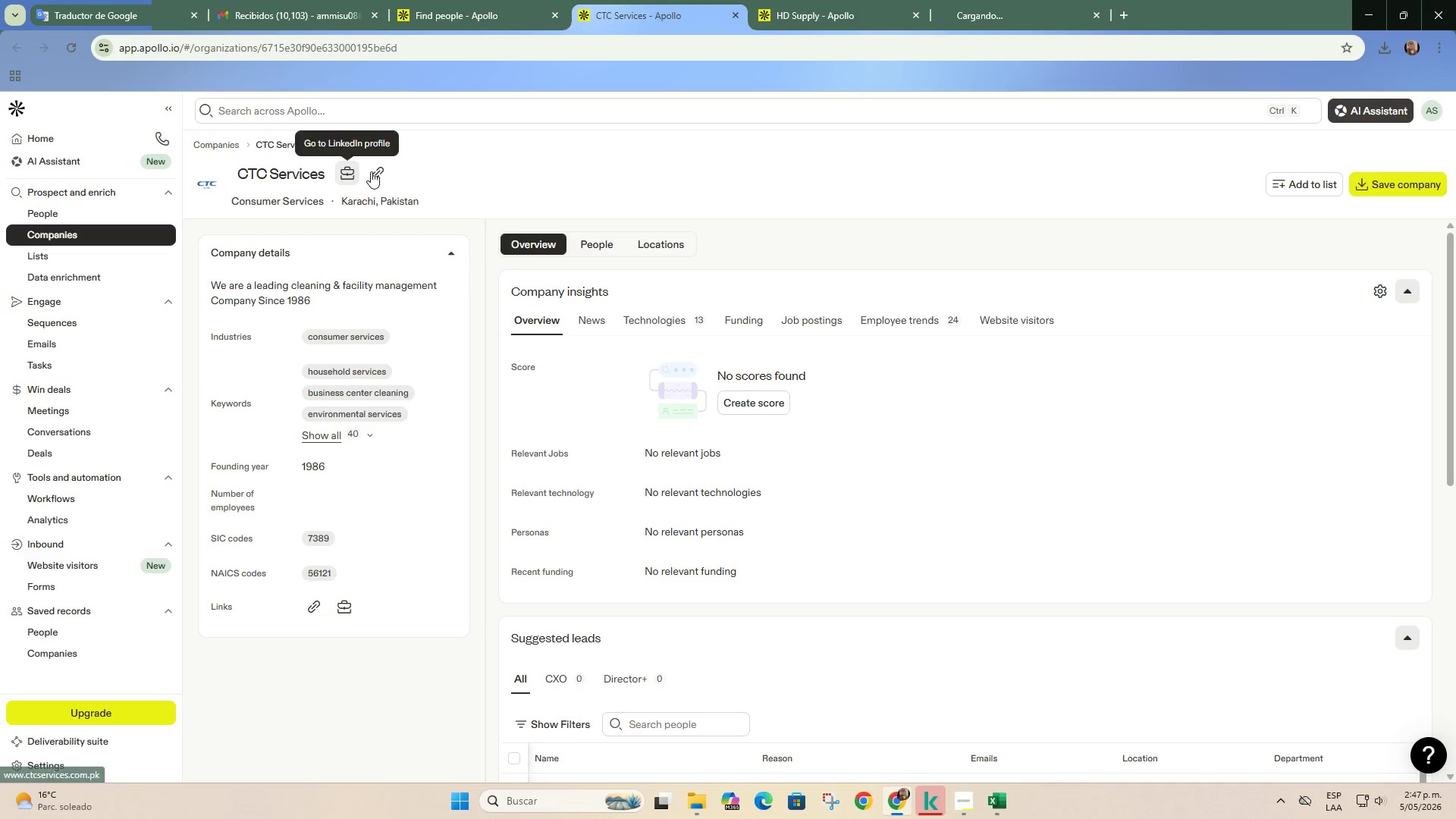 
left_click([375, 171])
 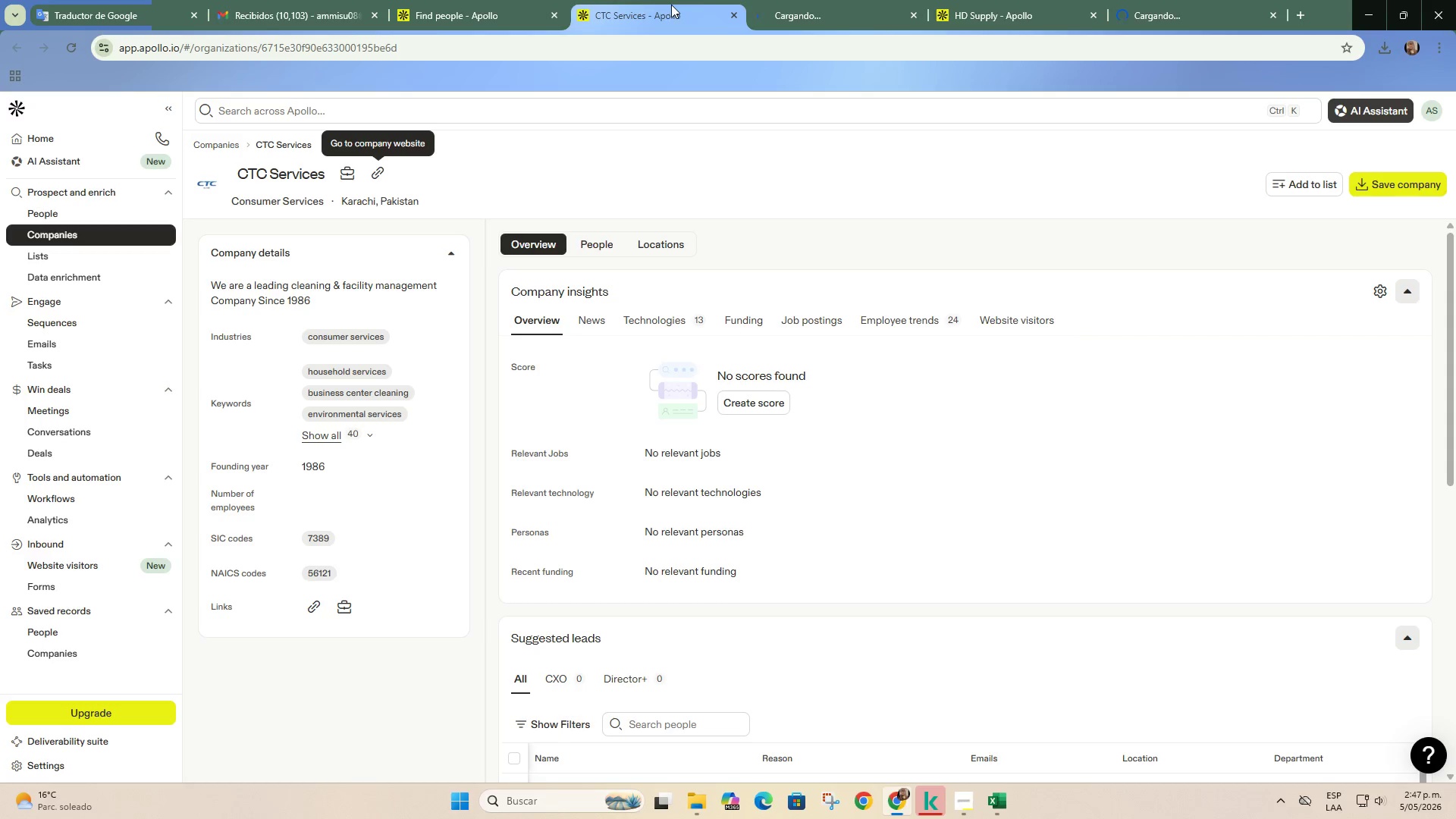 
left_click_drag(start_coordinate=[791, 13], to_coordinate=[795, 13])
 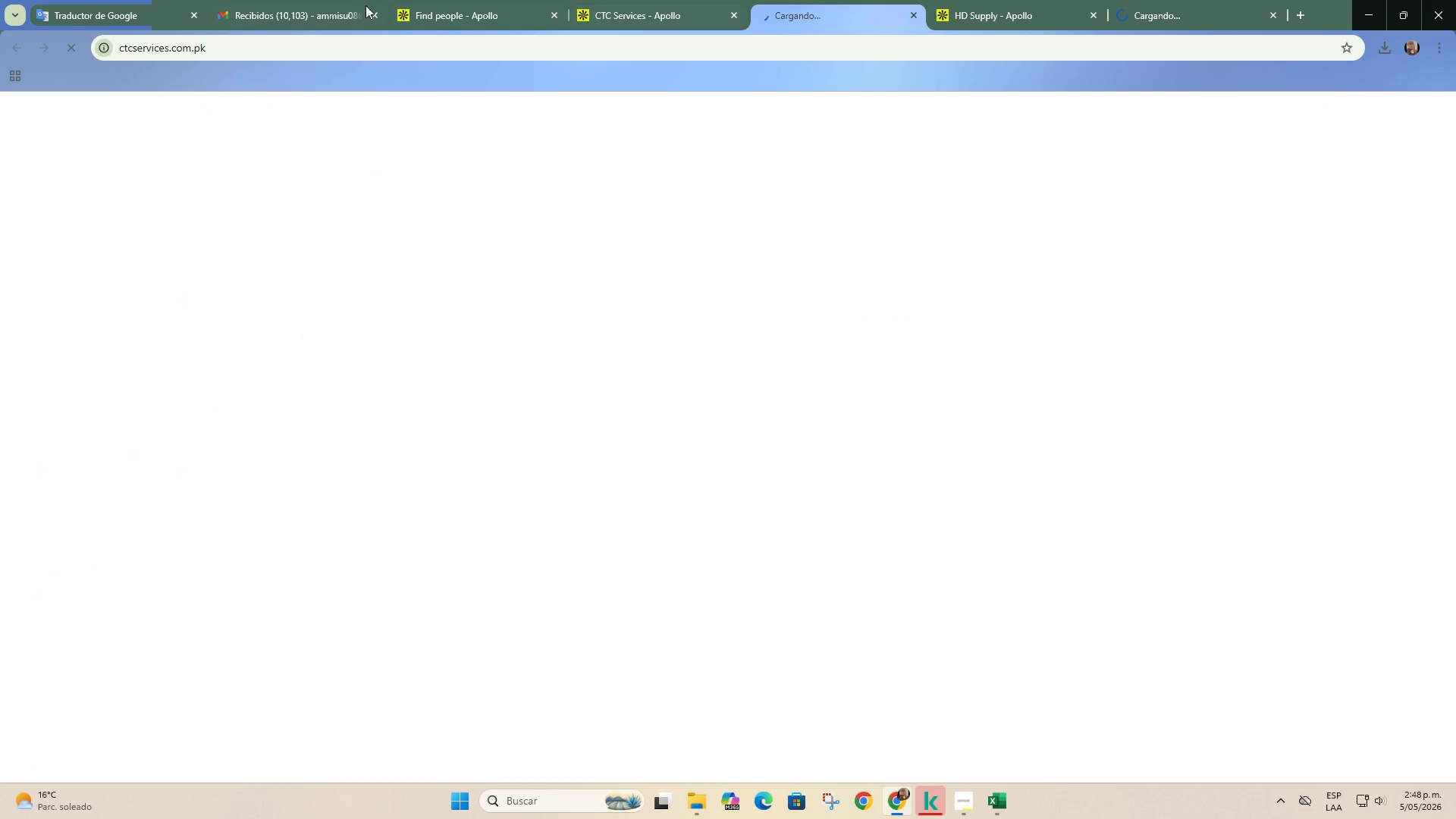 
left_click_drag(start_coordinate=[435, 0], to_coordinate=[436, 4])
 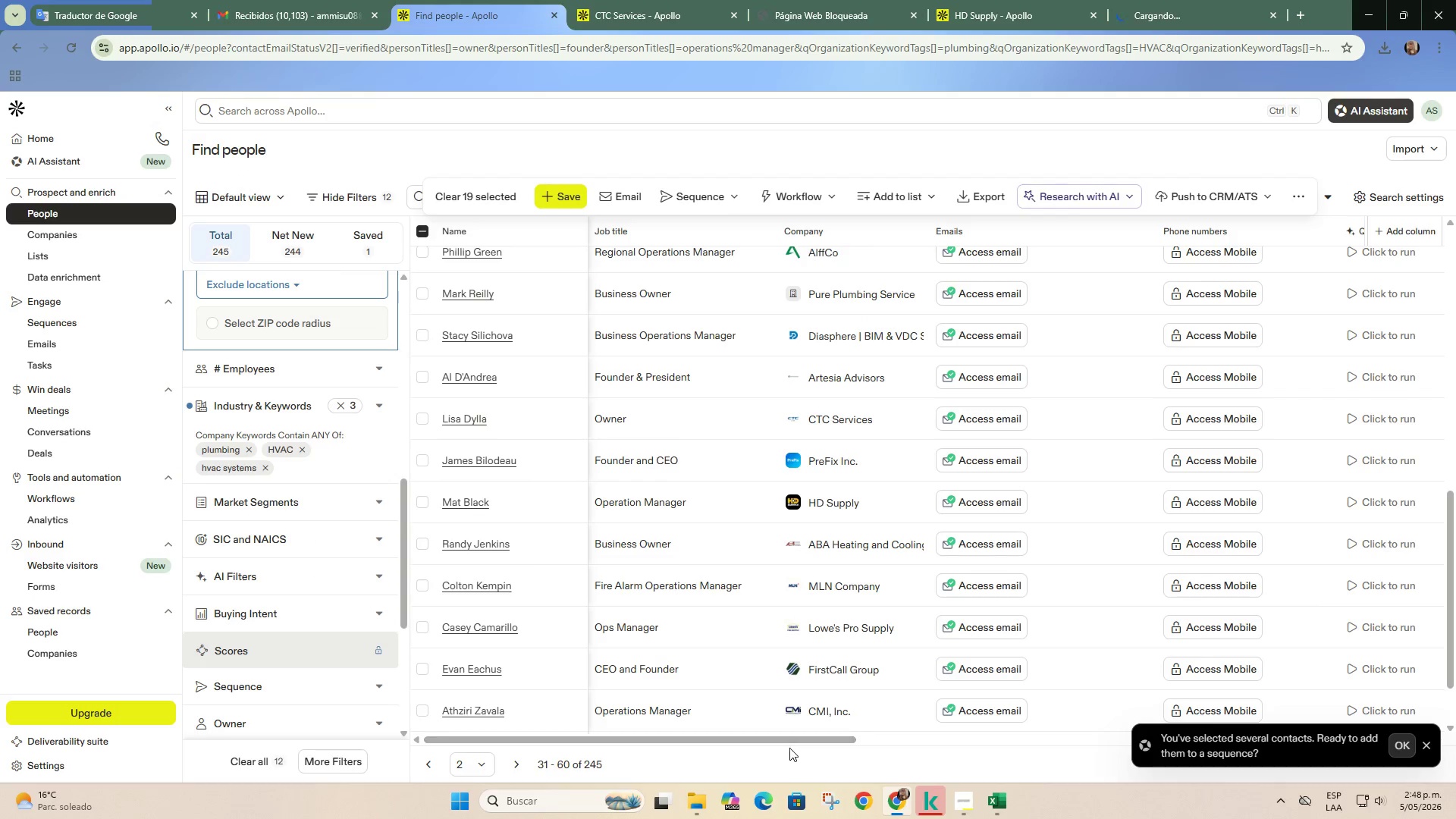 
left_click_drag(start_coordinate=[798, 739], to_coordinate=[1294, 720])
 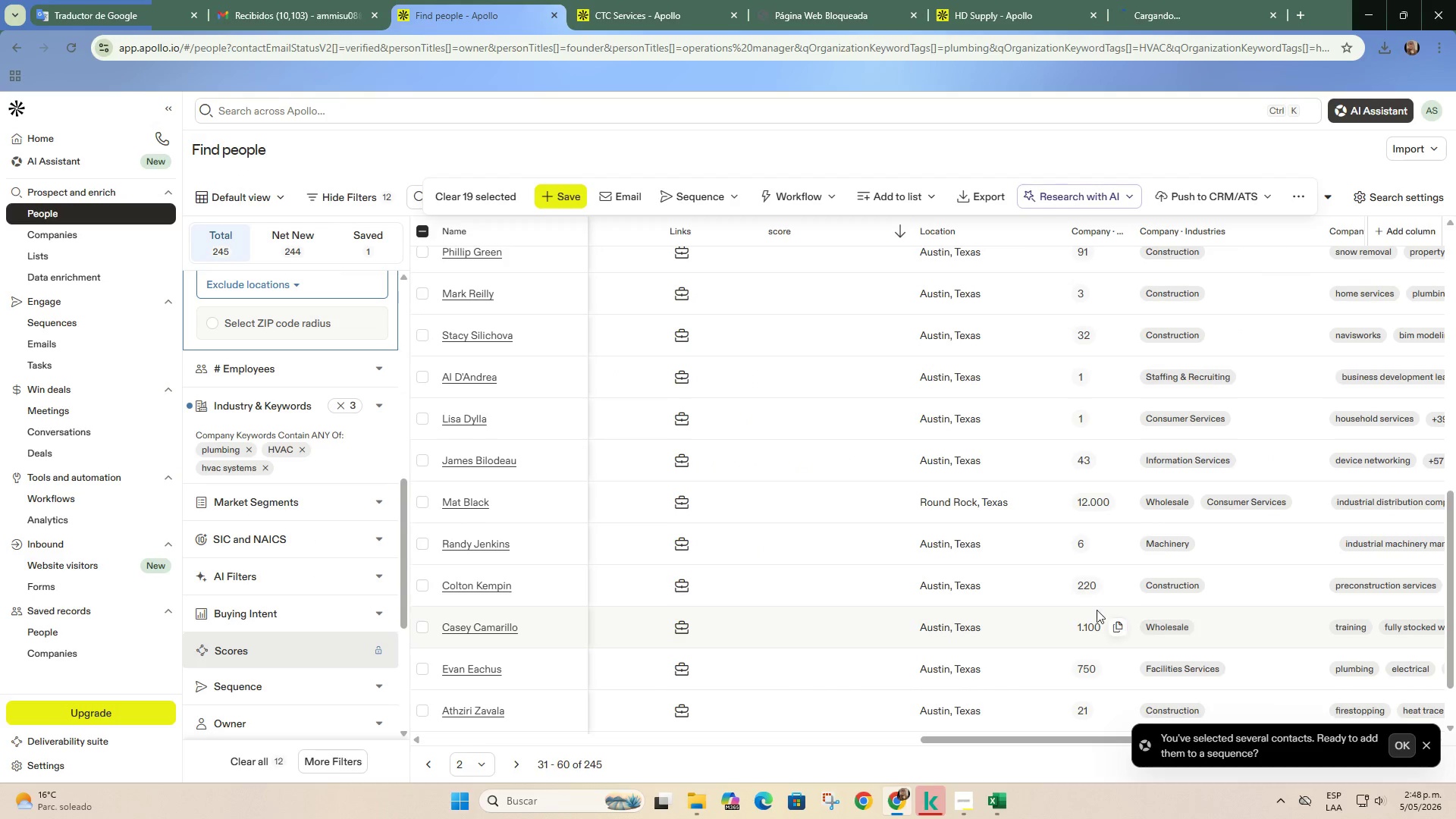 
scroll: coordinate [1050, 695], scroll_direction: down, amount: 3.0
 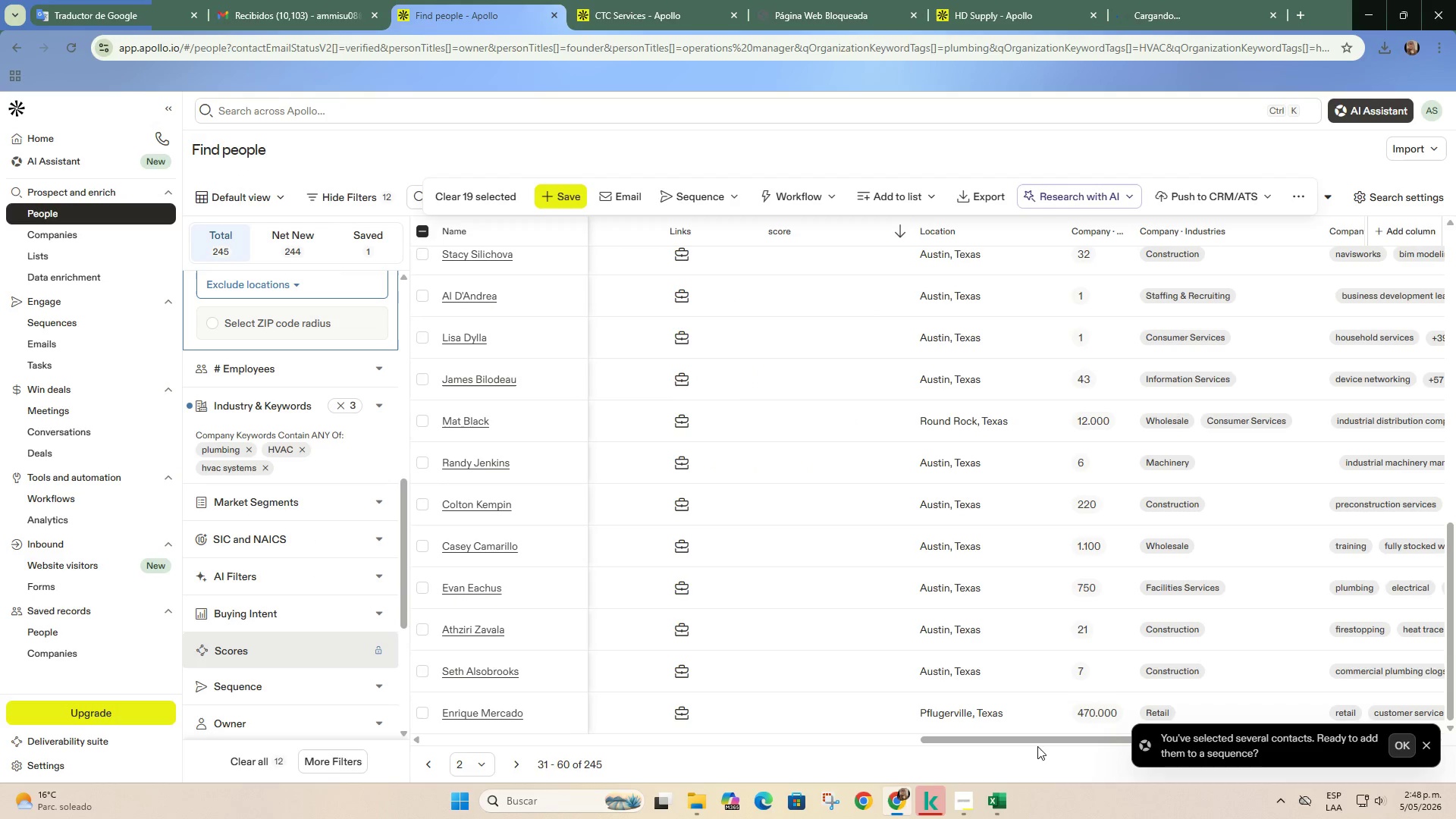 
left_click_drag(start_coordinate=[1037, 746], to_coordinate=[1030, 745])
 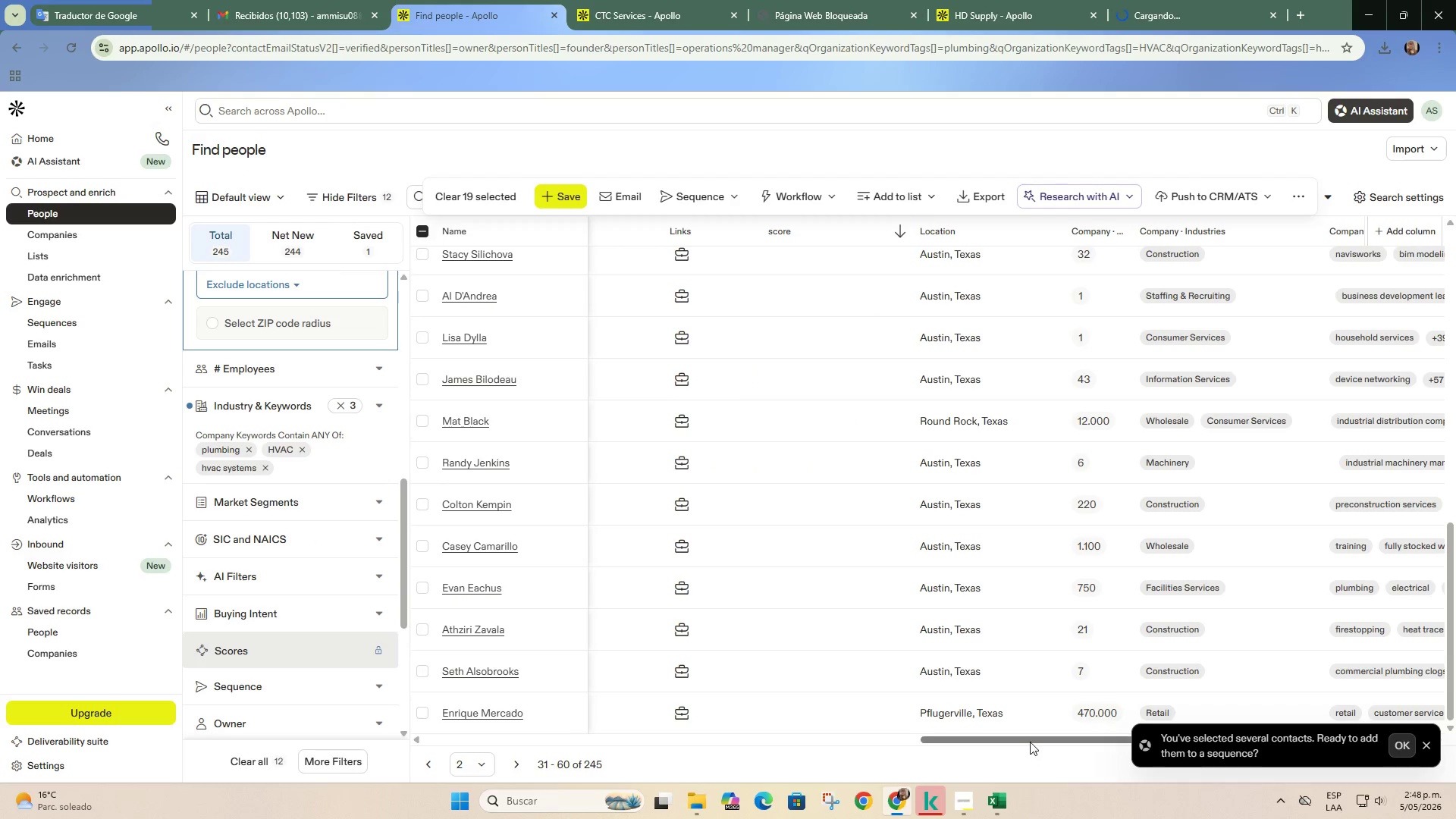 
left_click_drag(start_coordinate=[1030, 740], to_coordinate=[399, 645])
 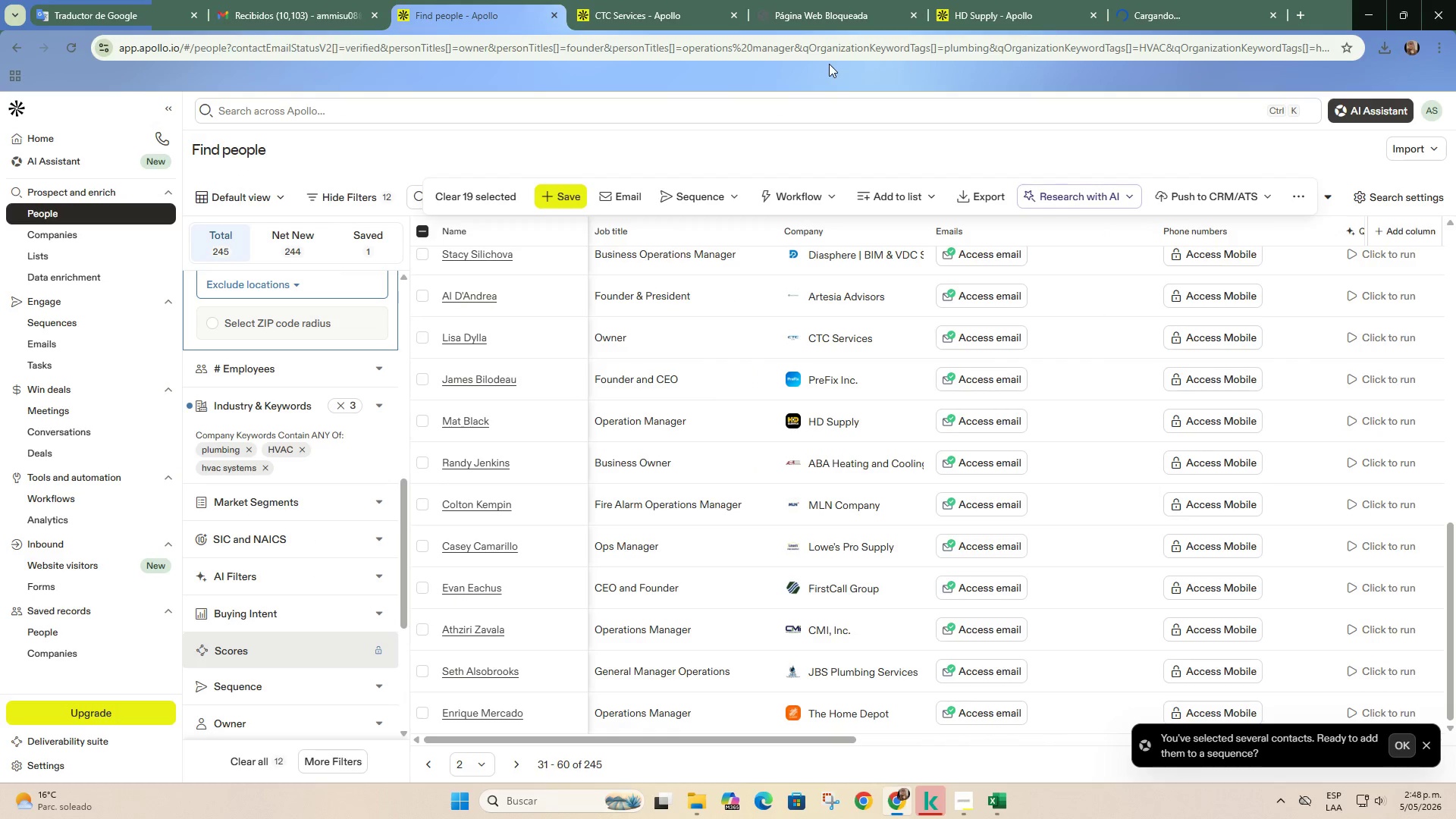 
left_click_drag(start_coordinate=[817, 0], to_coordinate=[815, 4])
 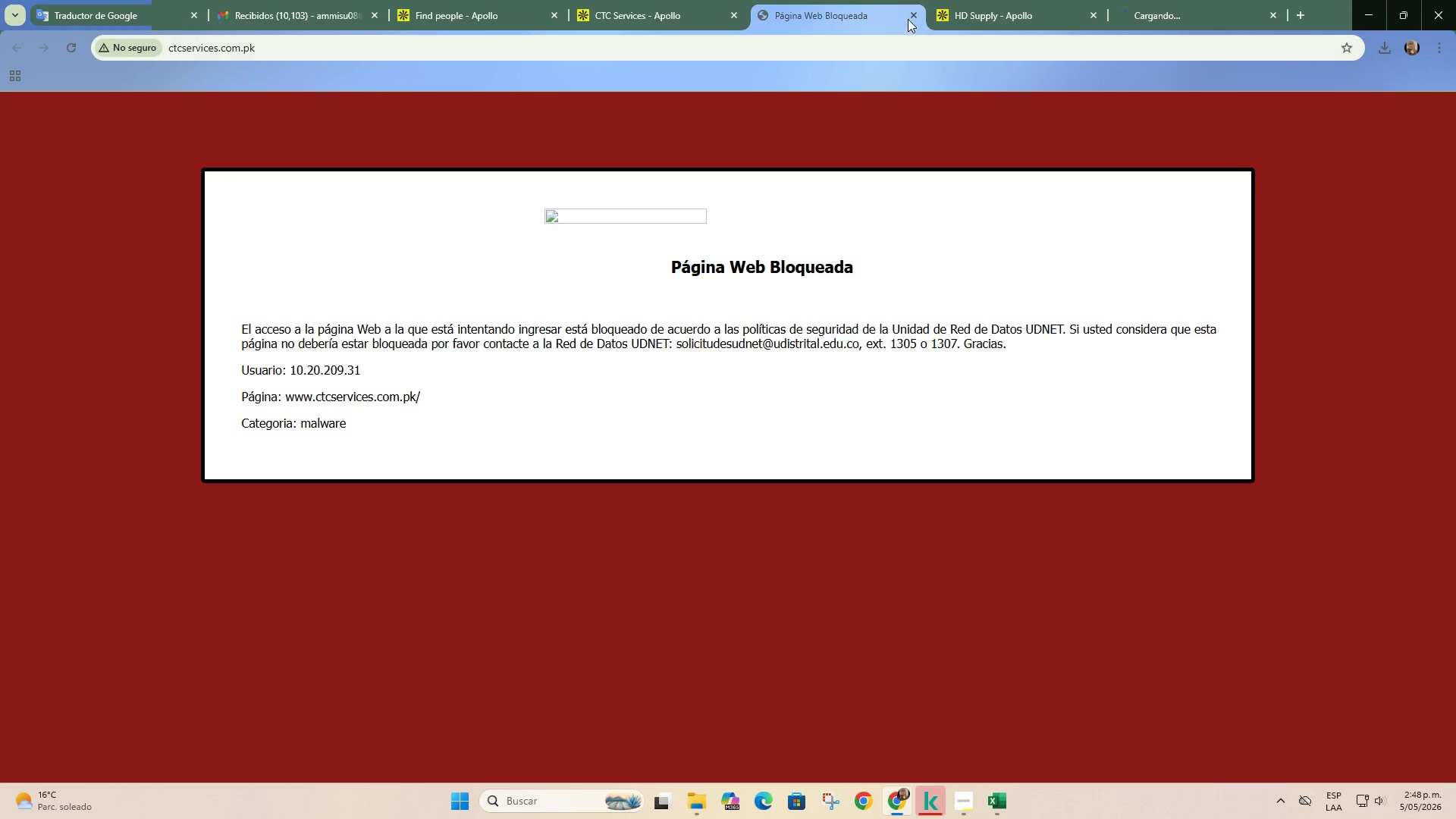 
left_click([913, 15])
 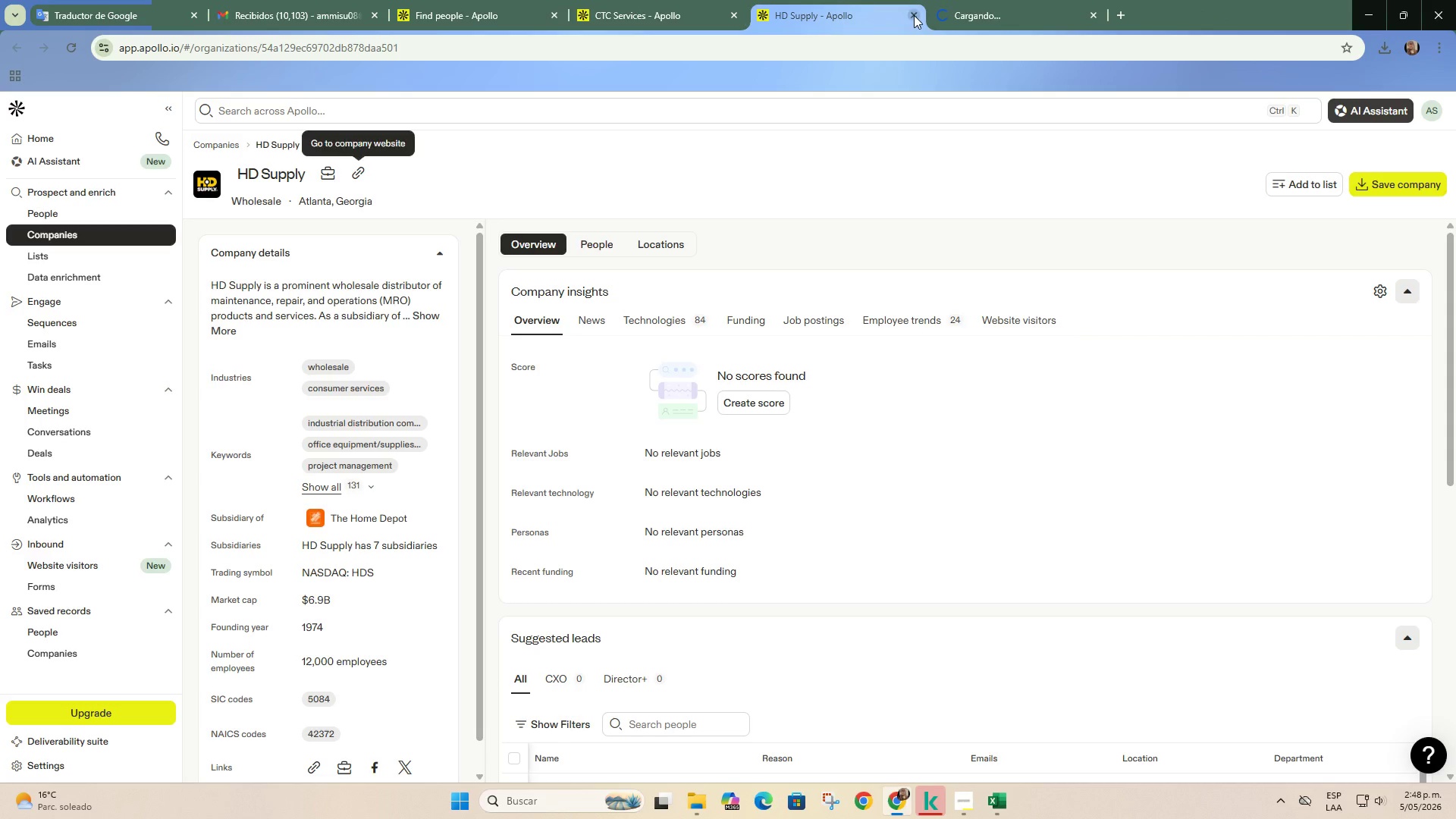 
left_click([966, 15])
 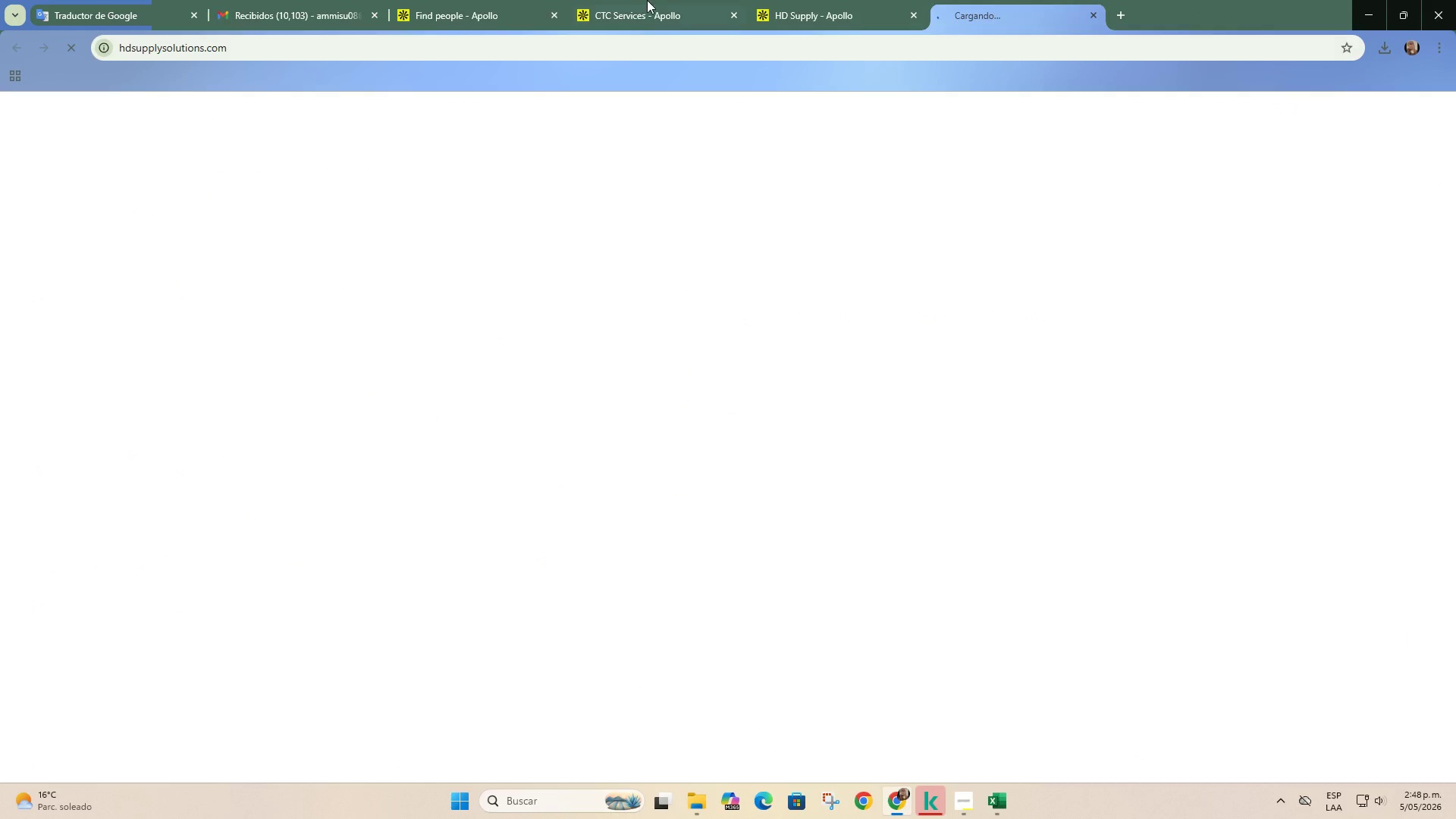 
left_click_drag(start_coordinate=[648, 0], to_coordinate=[653, 5])
 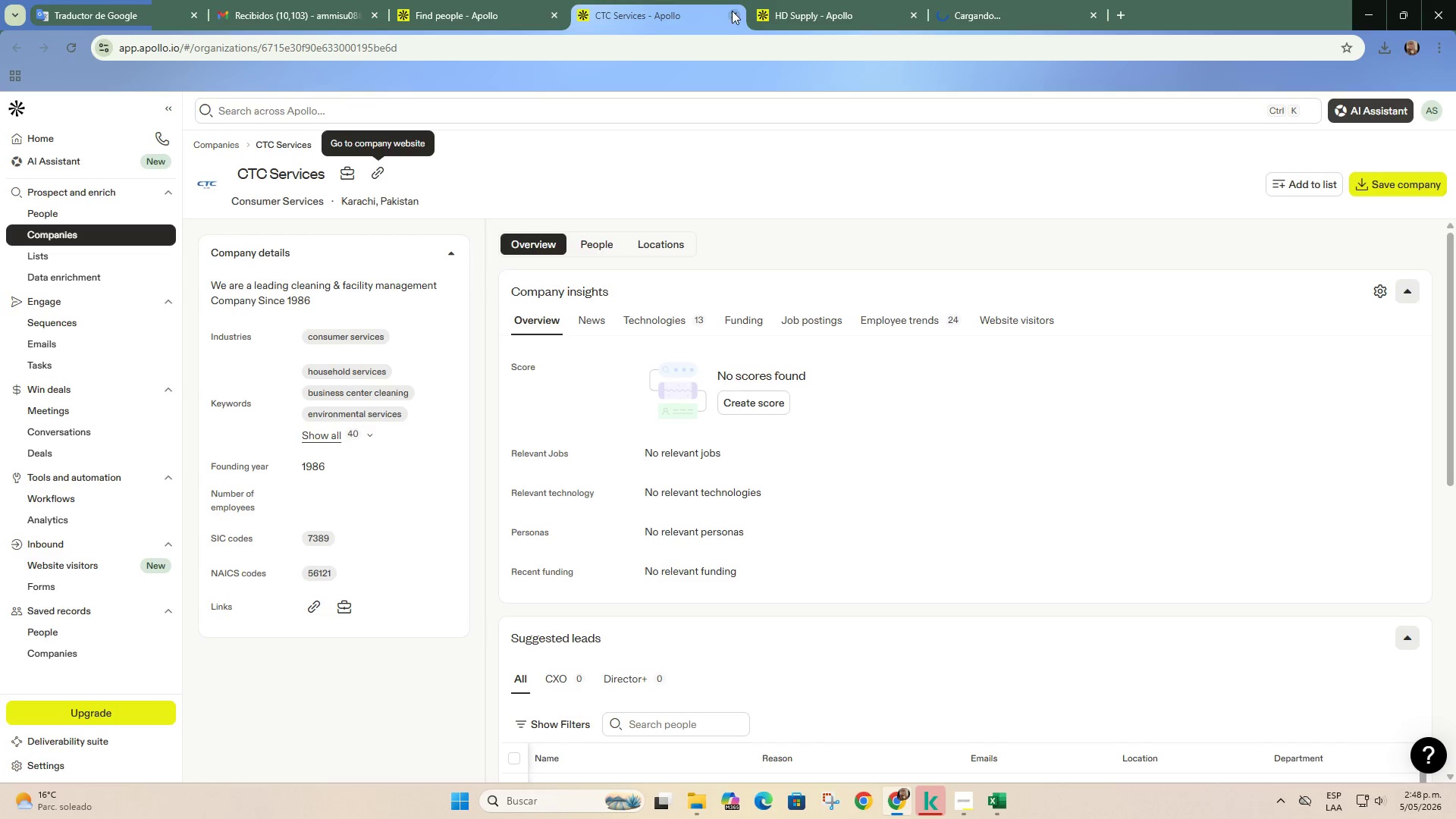 
left_click_drag(start_coordinate=[739, 8], to_coordinate=[734, 16])
 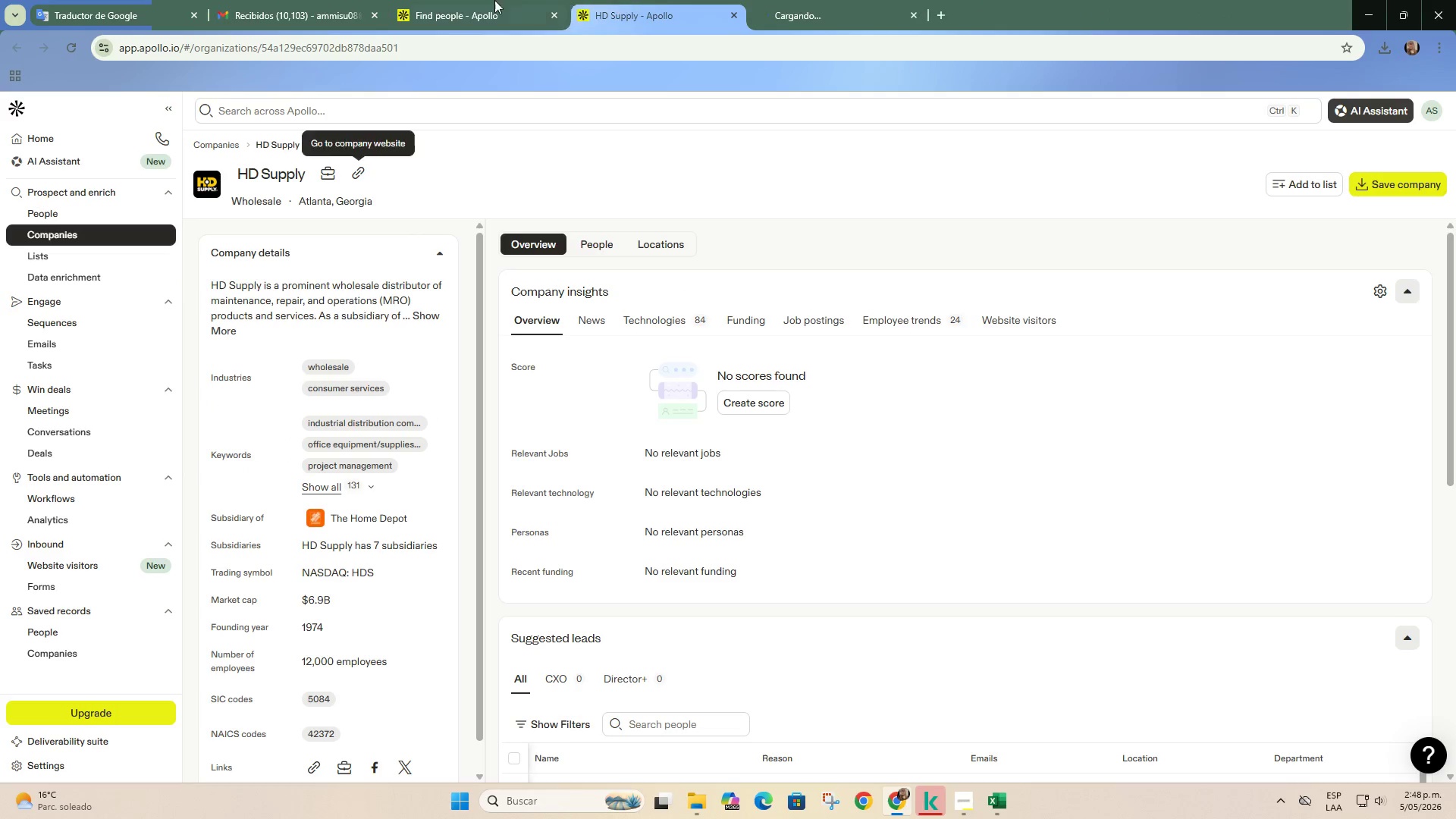 
left_click([471, 0])
 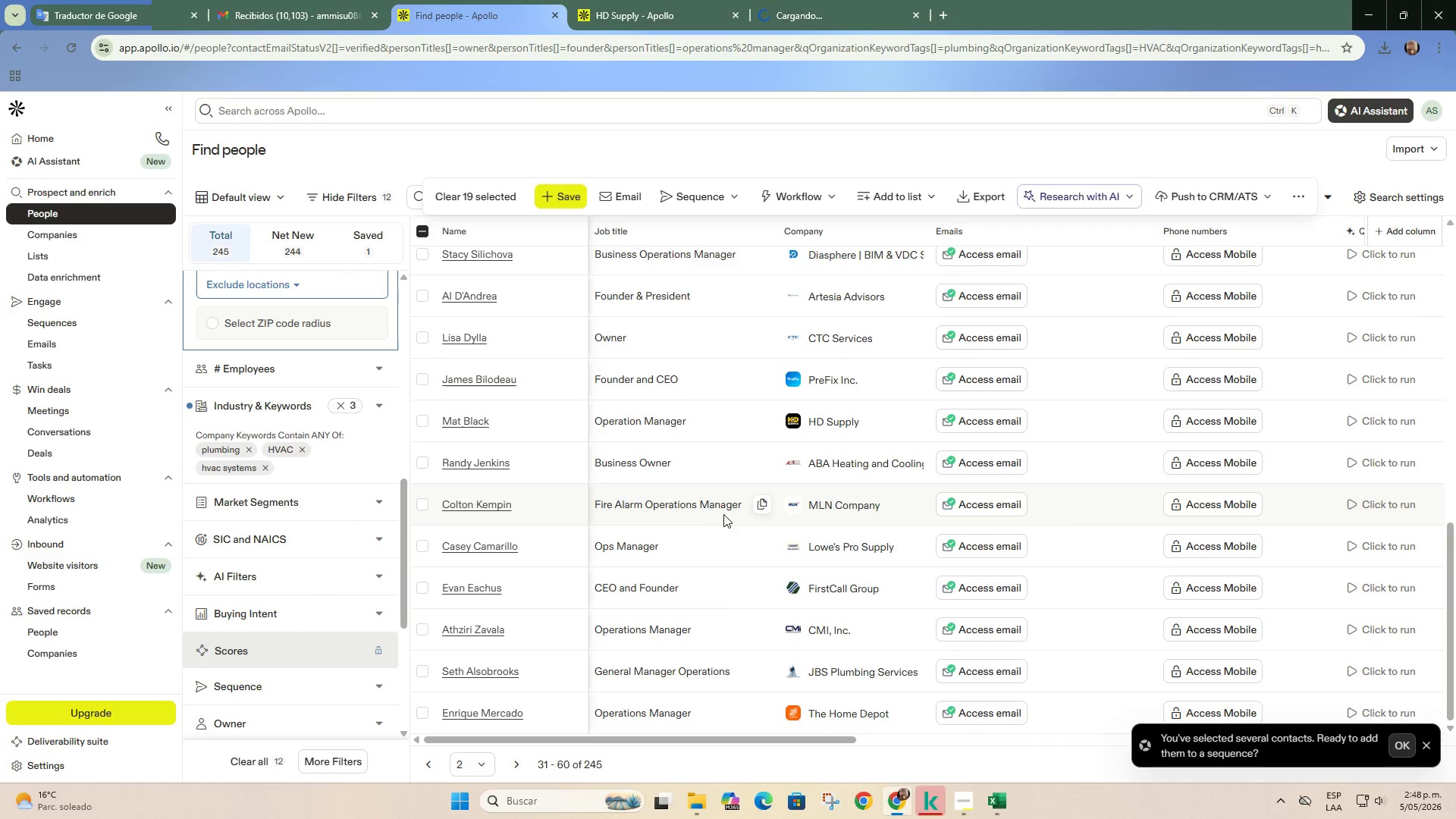 
wait(5.75)
 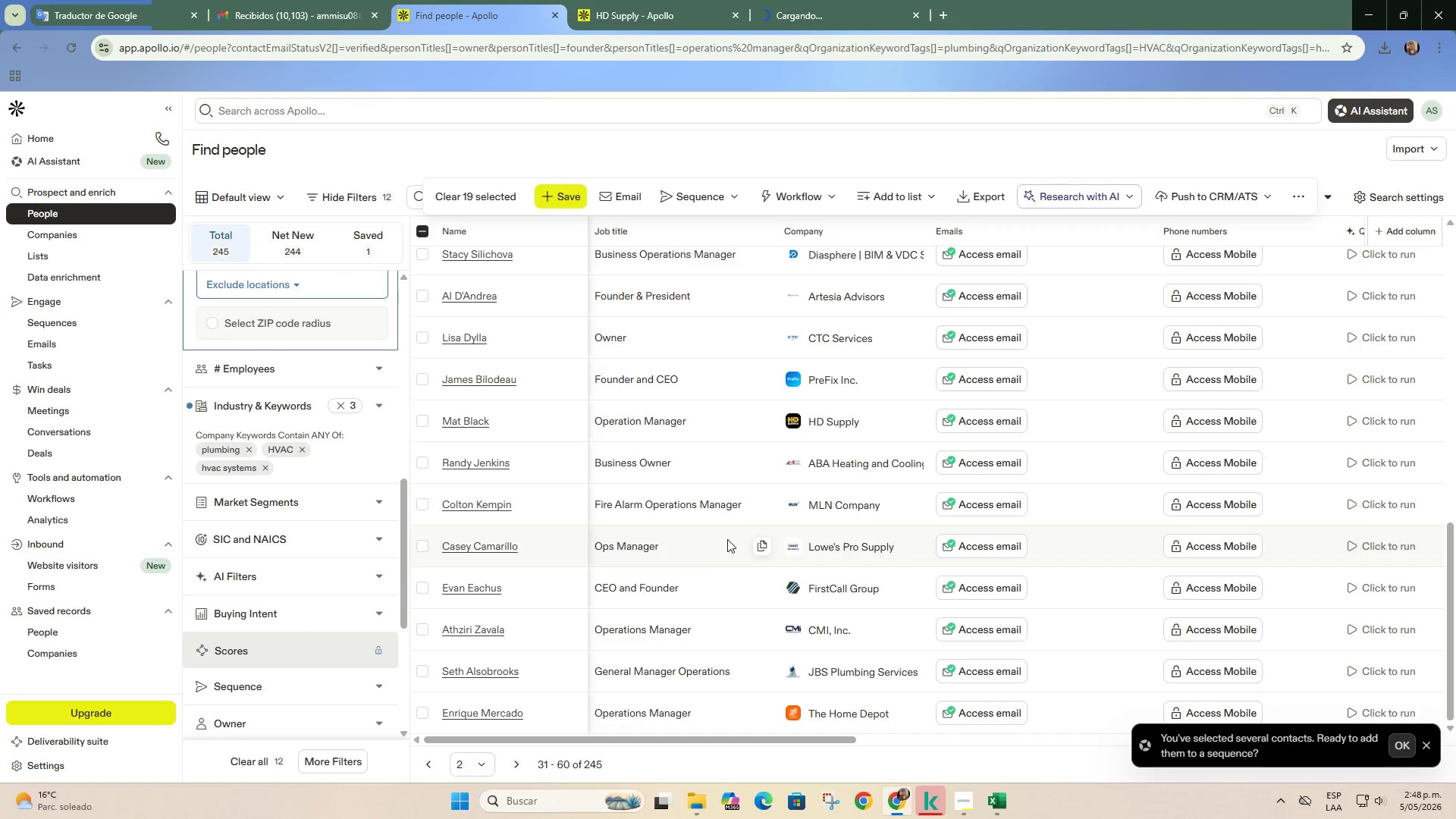 
scroll: coordinate [725, 507], scroll_direction: down, amount: 3.0
 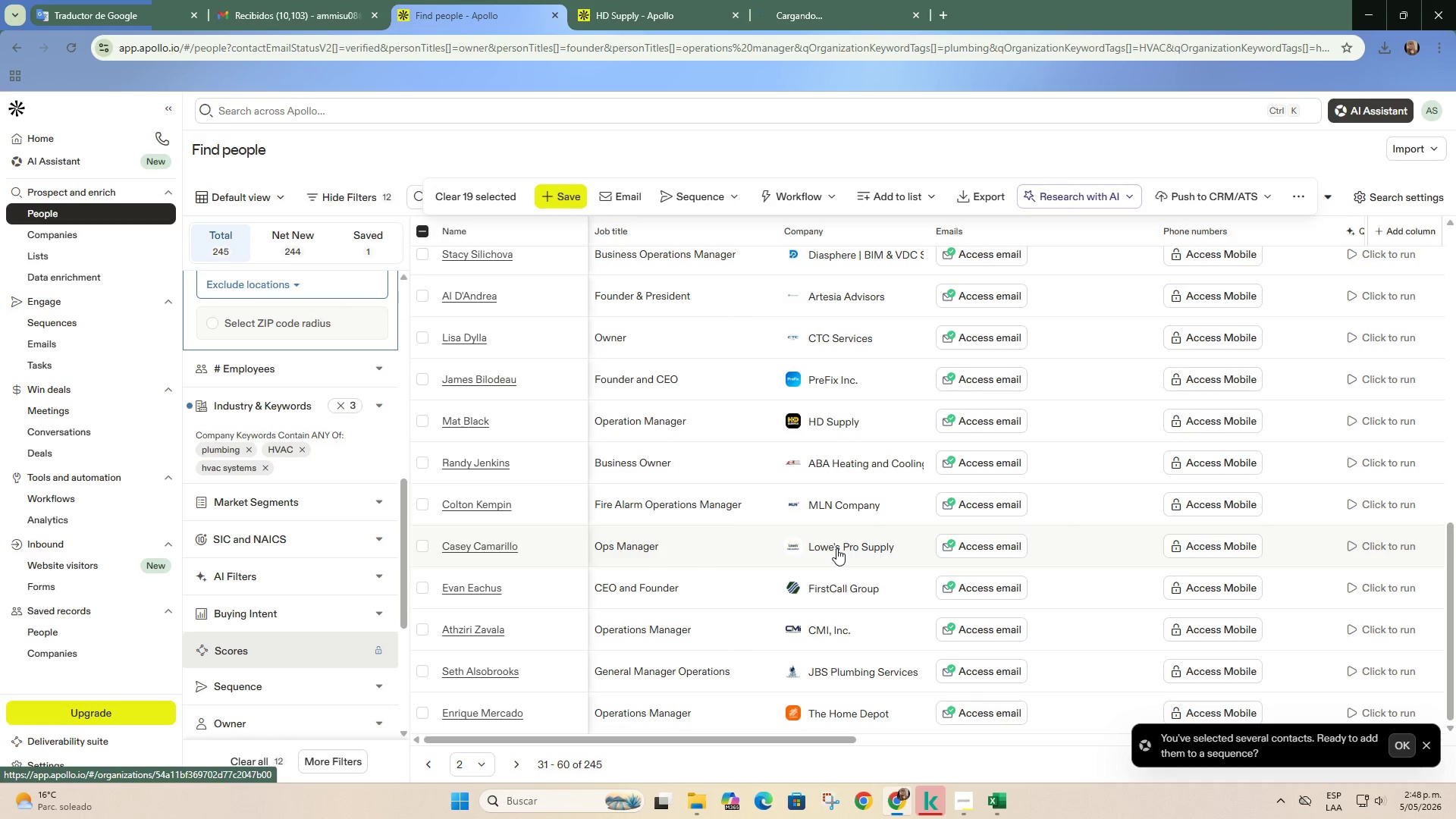 
right_click([836, 548])
 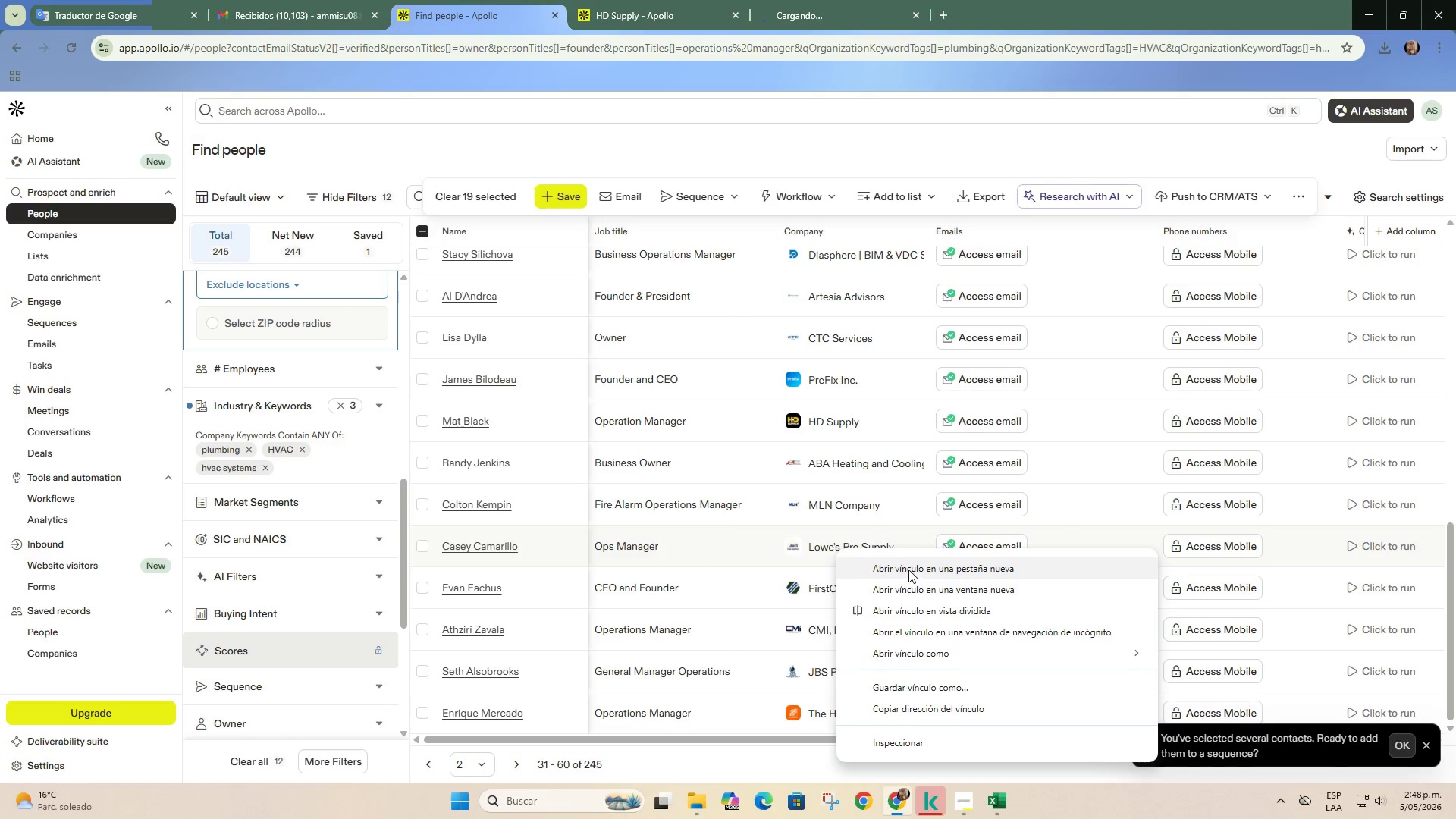 
left_click([908, 570])
 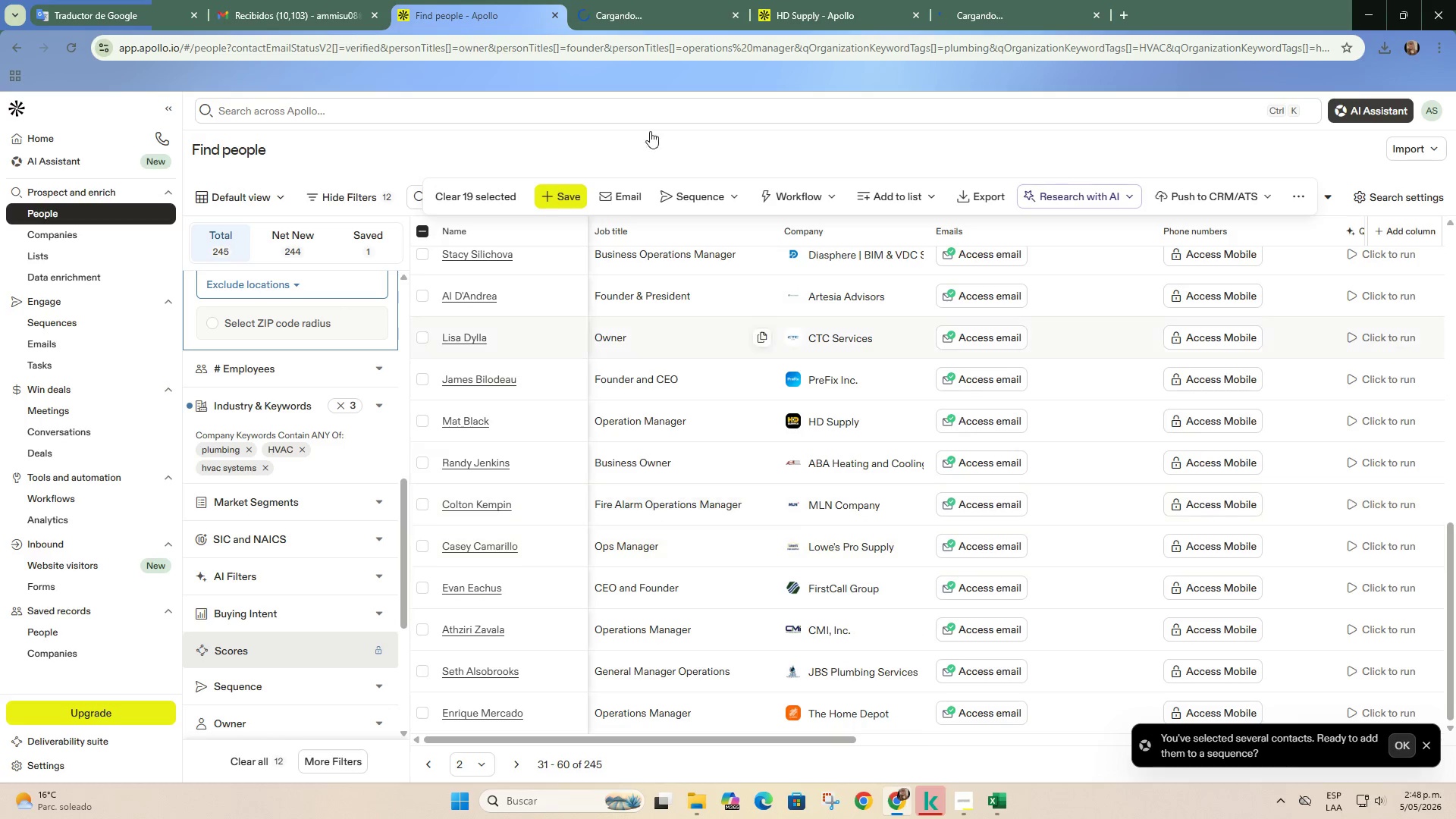 
left_click([626, 0])
 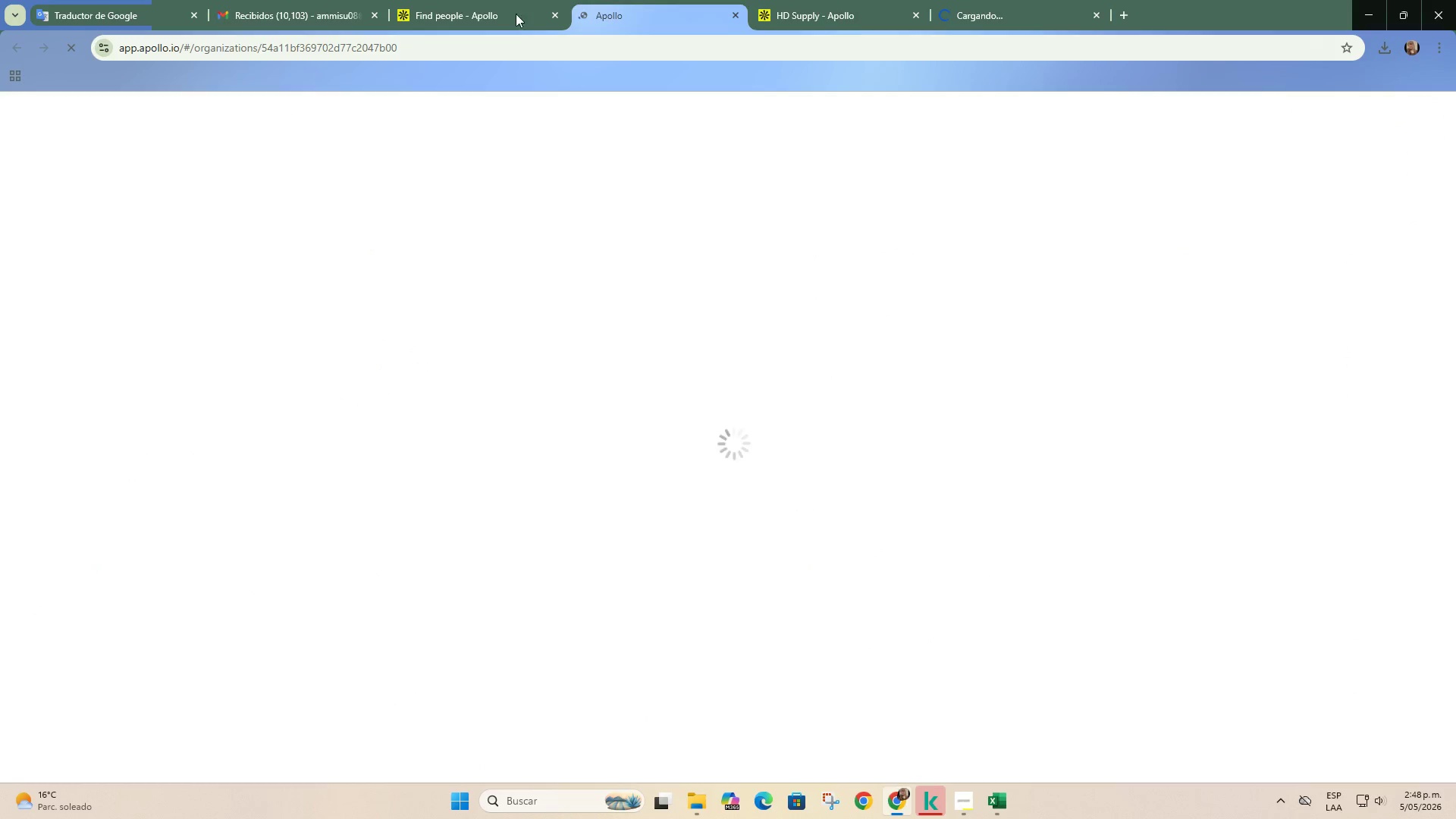 
left_click([495, 0])
 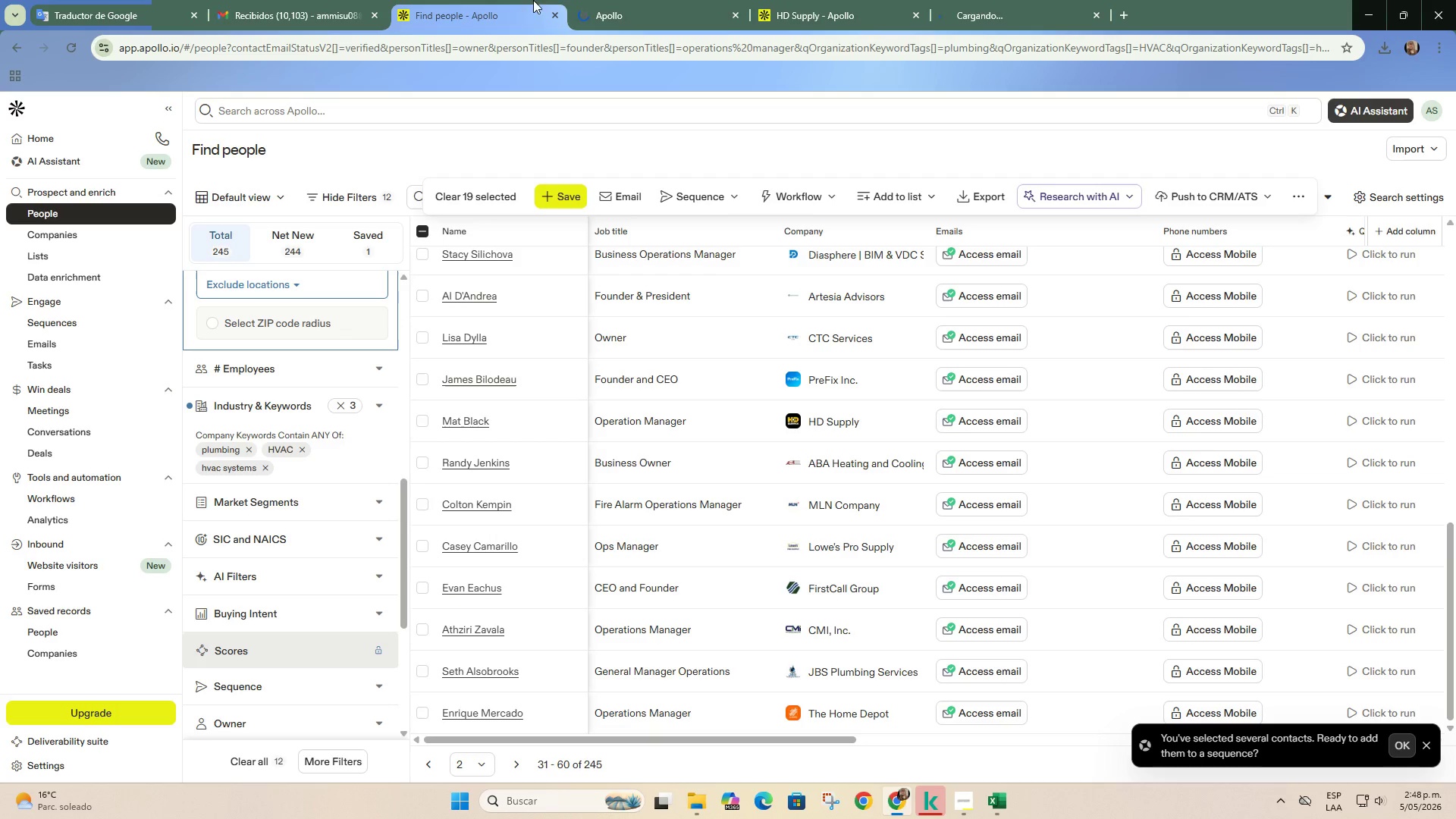 
left_click_drag(start_coordinate=[585, 0], to_coordinate=[589, 3])
 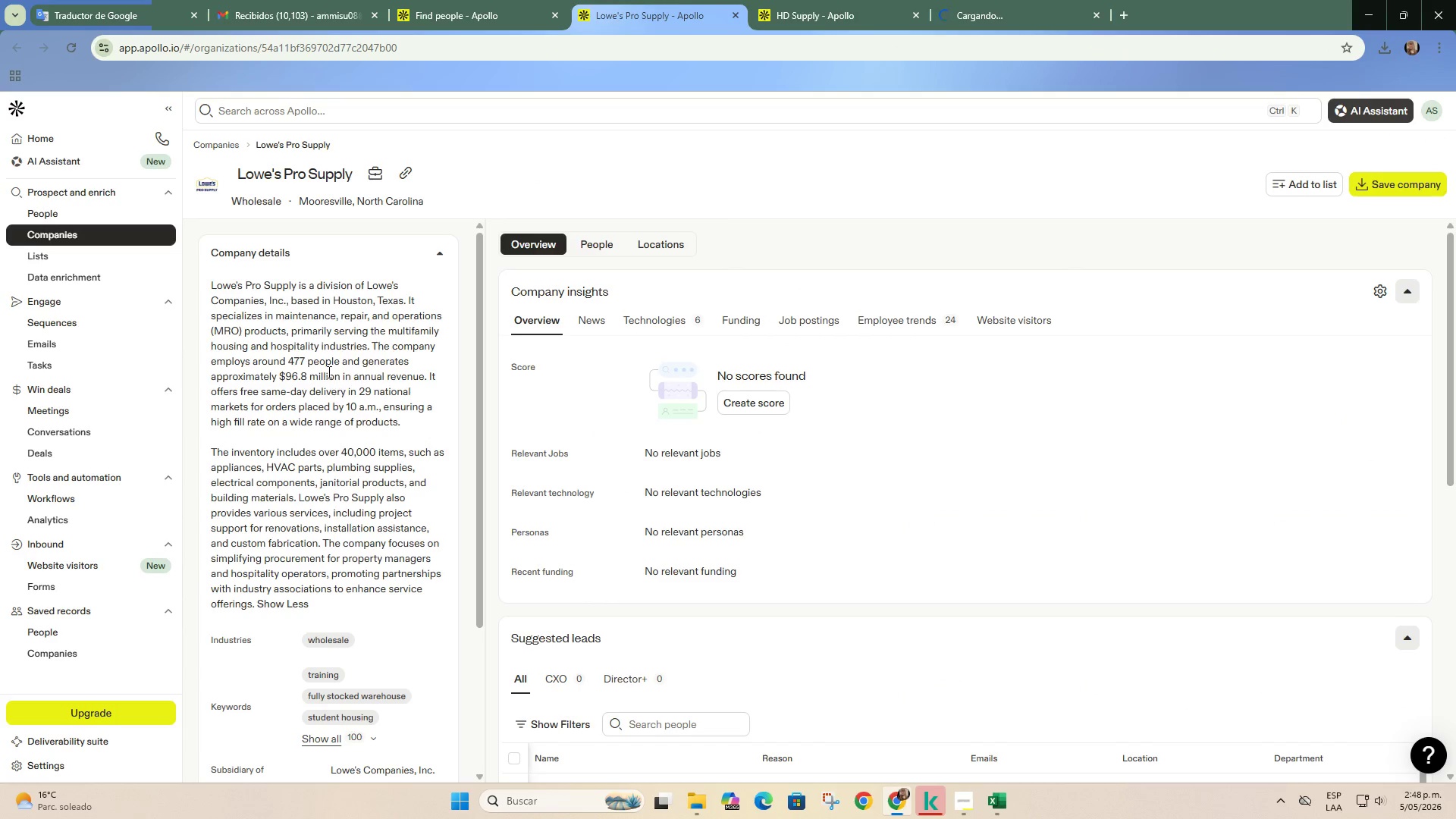 
left_click_drag(start_coordinate=[260, 313], to_coordinate=[396, 340])
 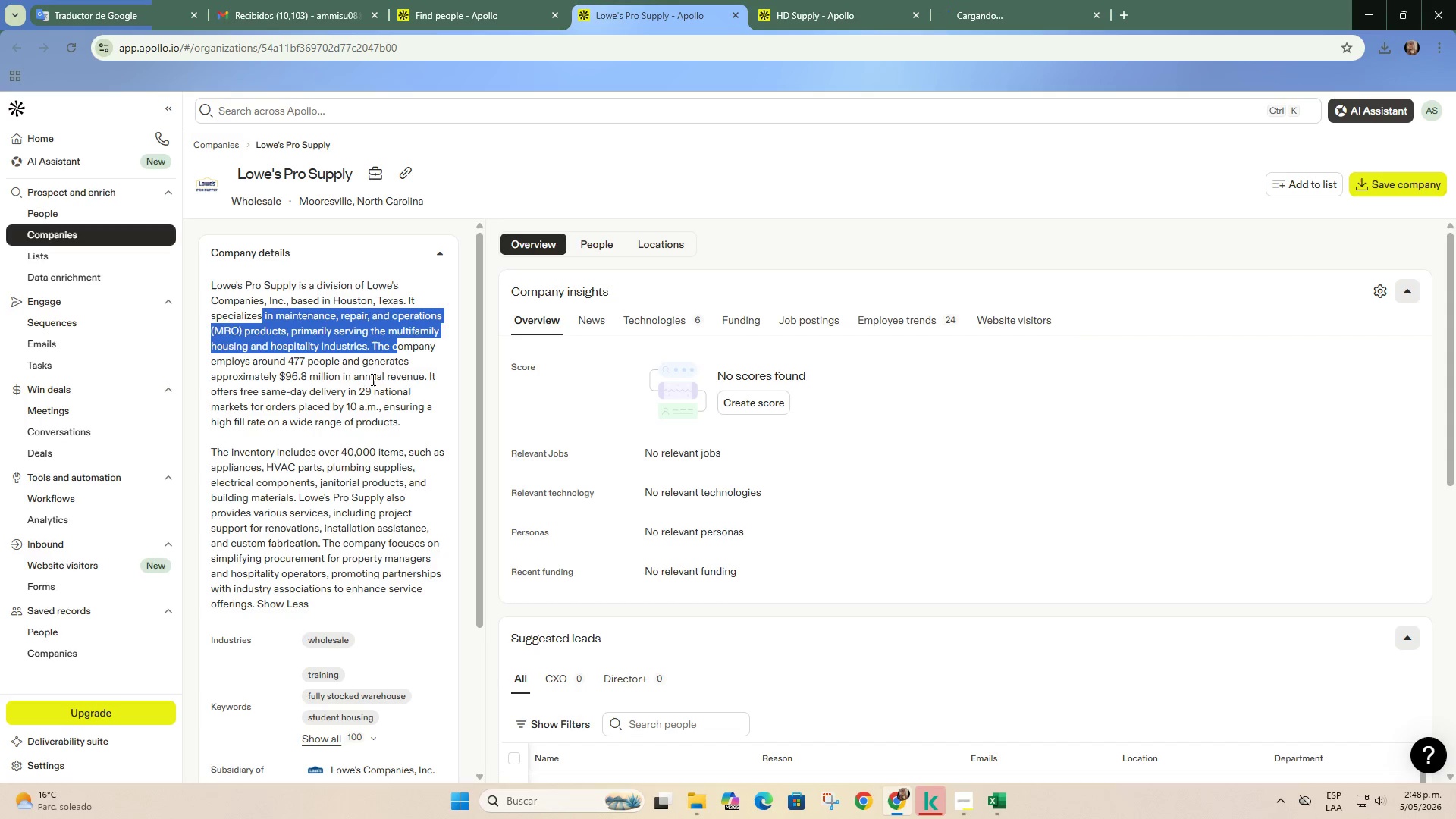 
left_click([395, 353])
 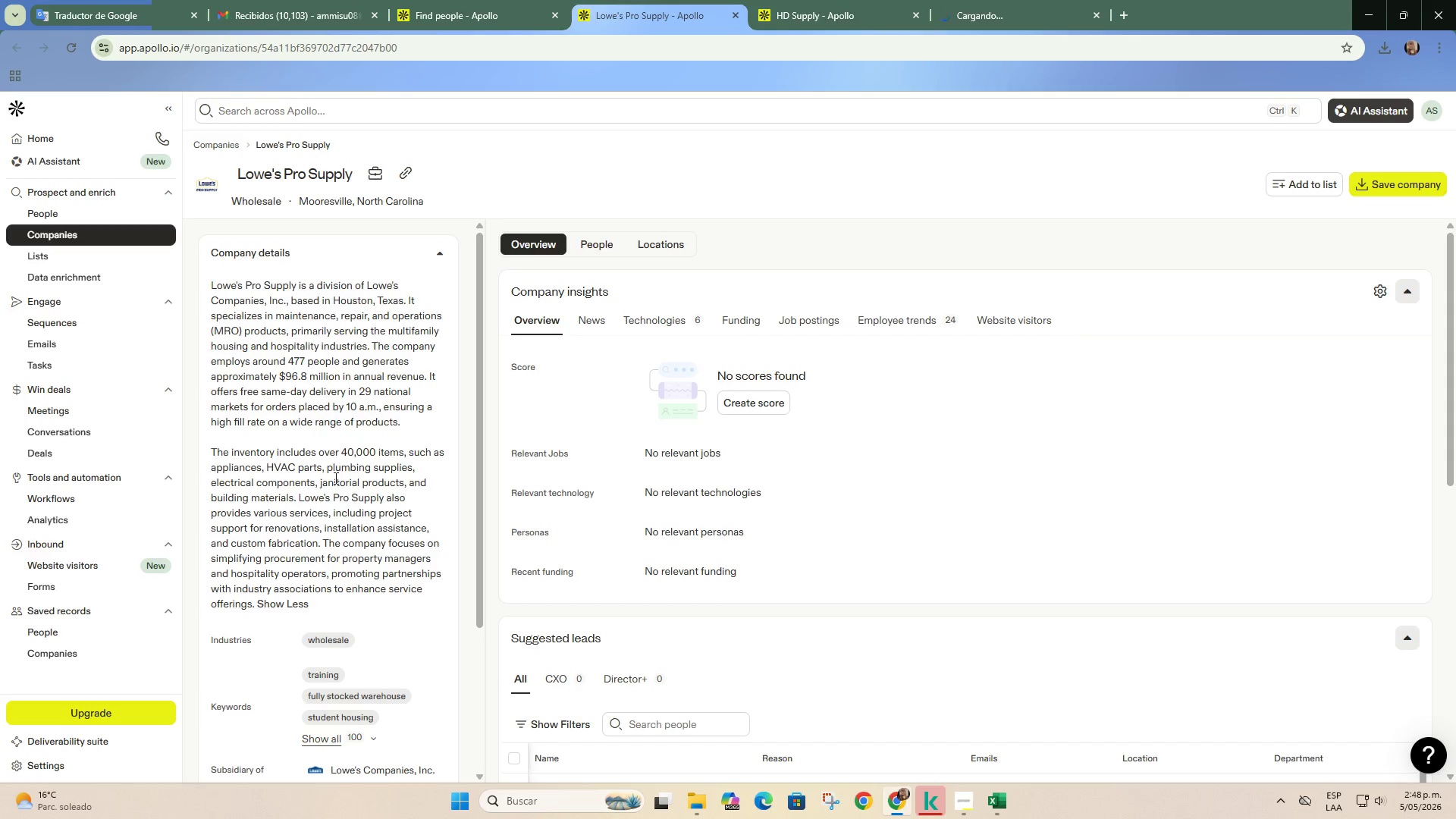 
left_click_drag(start_coordinate=[325, 469], to_coordinate=[385, 491])
 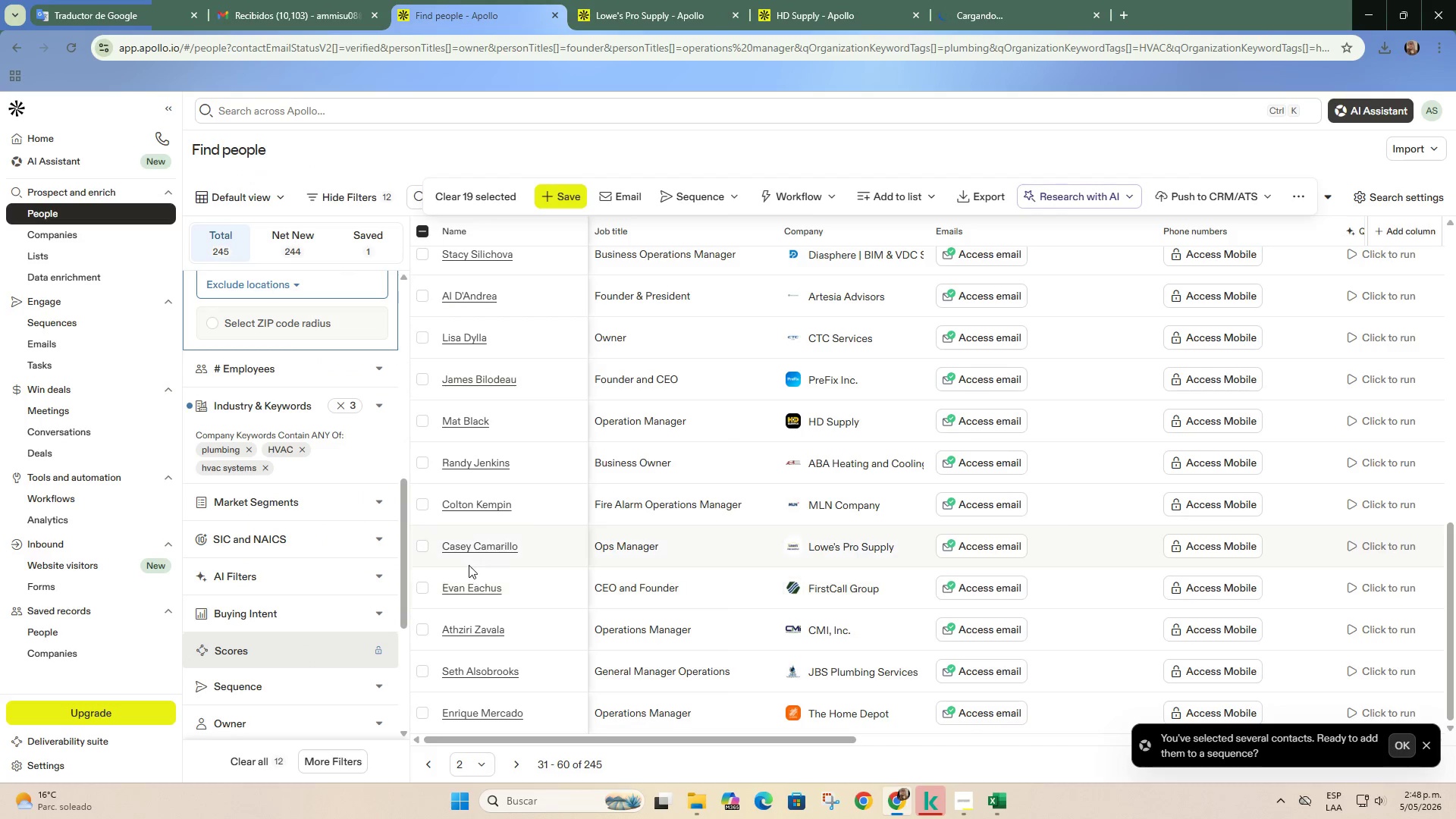 
left_click([425, 548])
 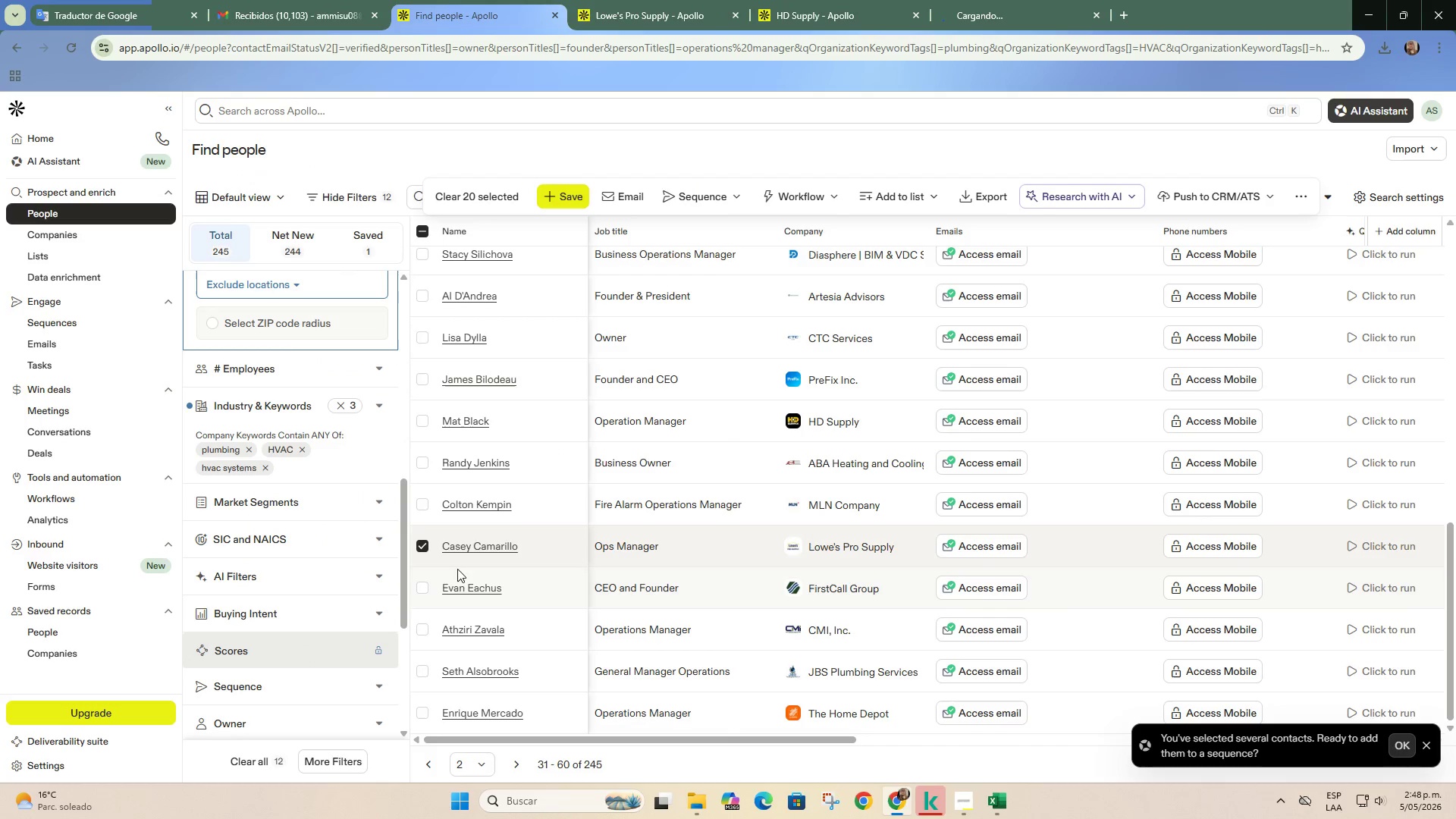 
scroll: coordinate [397, 554], scroll_direction: up, amount: 9.0
 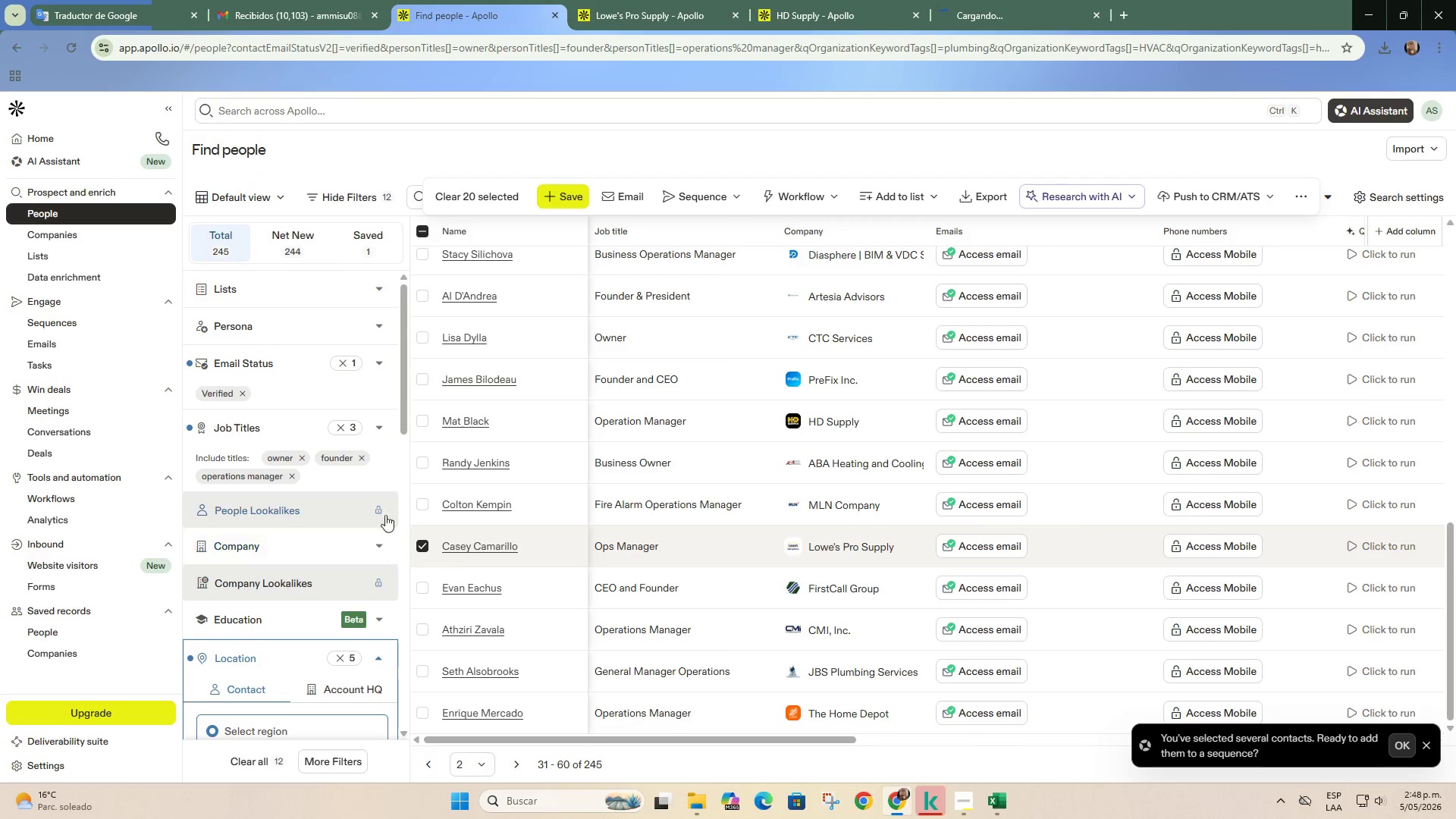 
scroll: coordinate [735, 619], scroll_direction: down, amount: 2.0
 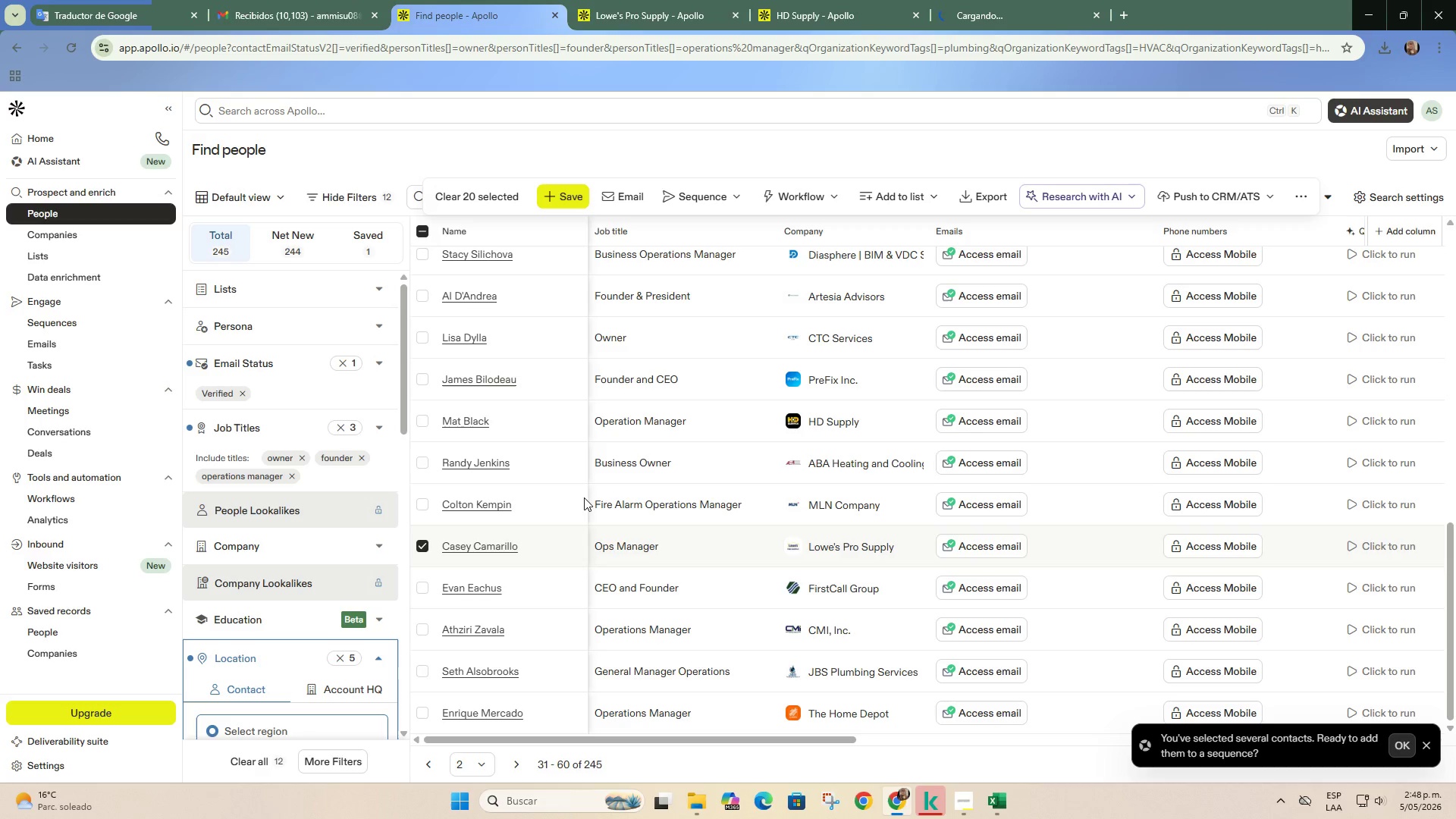 
left_click_drag(start_coordinate=[613, 0], to_coordinate=[620, 0])
 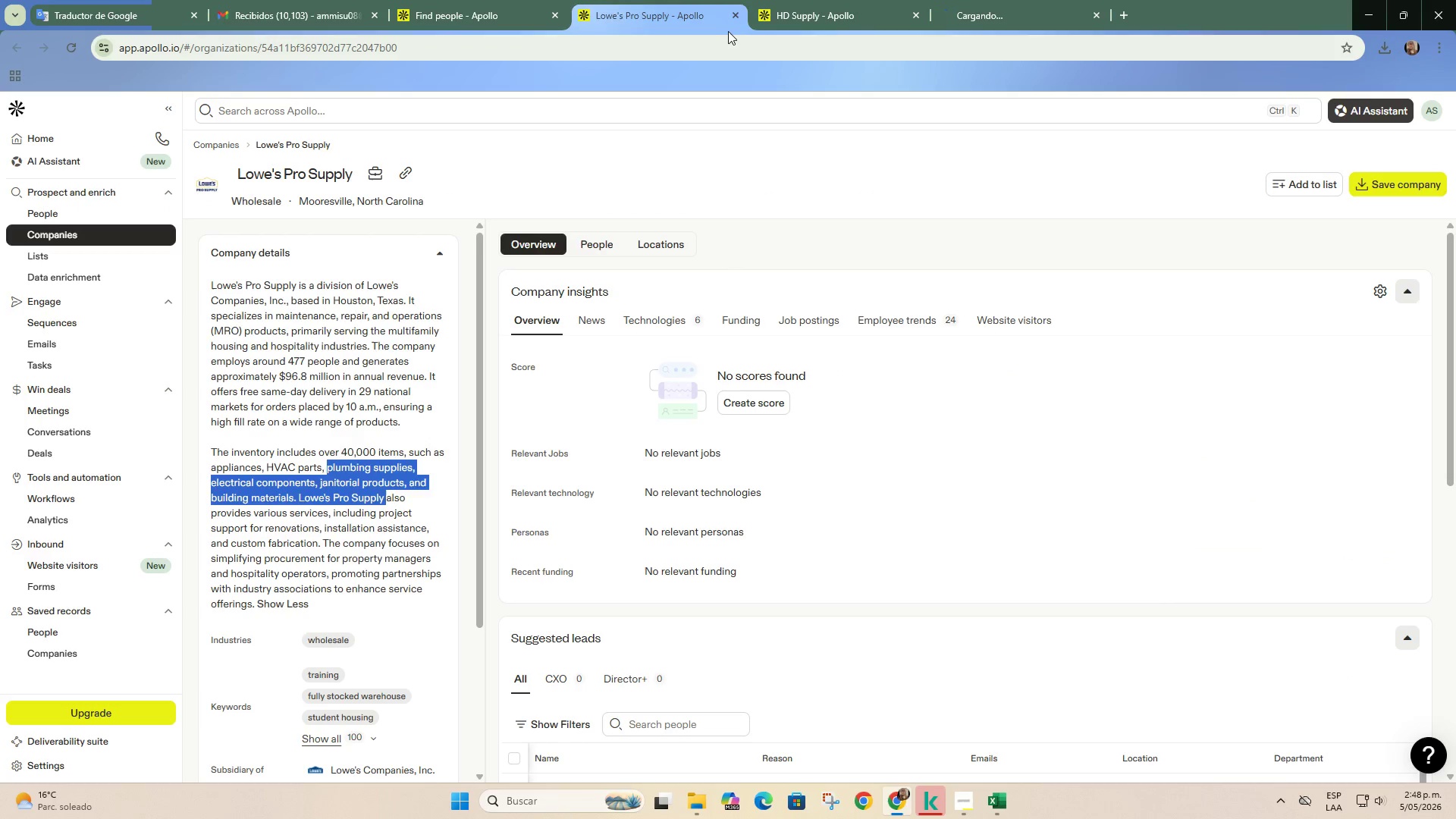 
left_click([736, 17])
 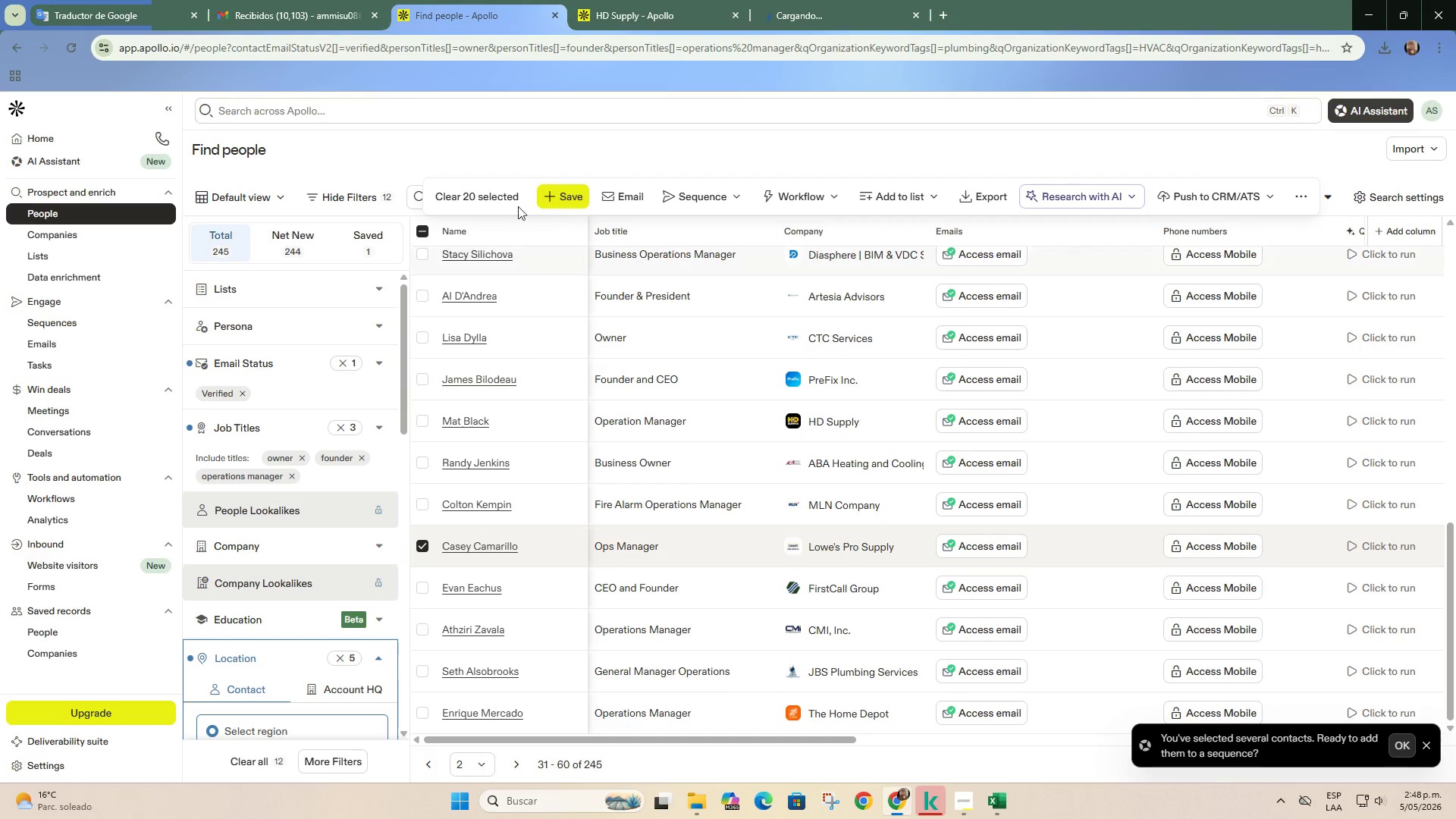 
left_click([631, 0])
 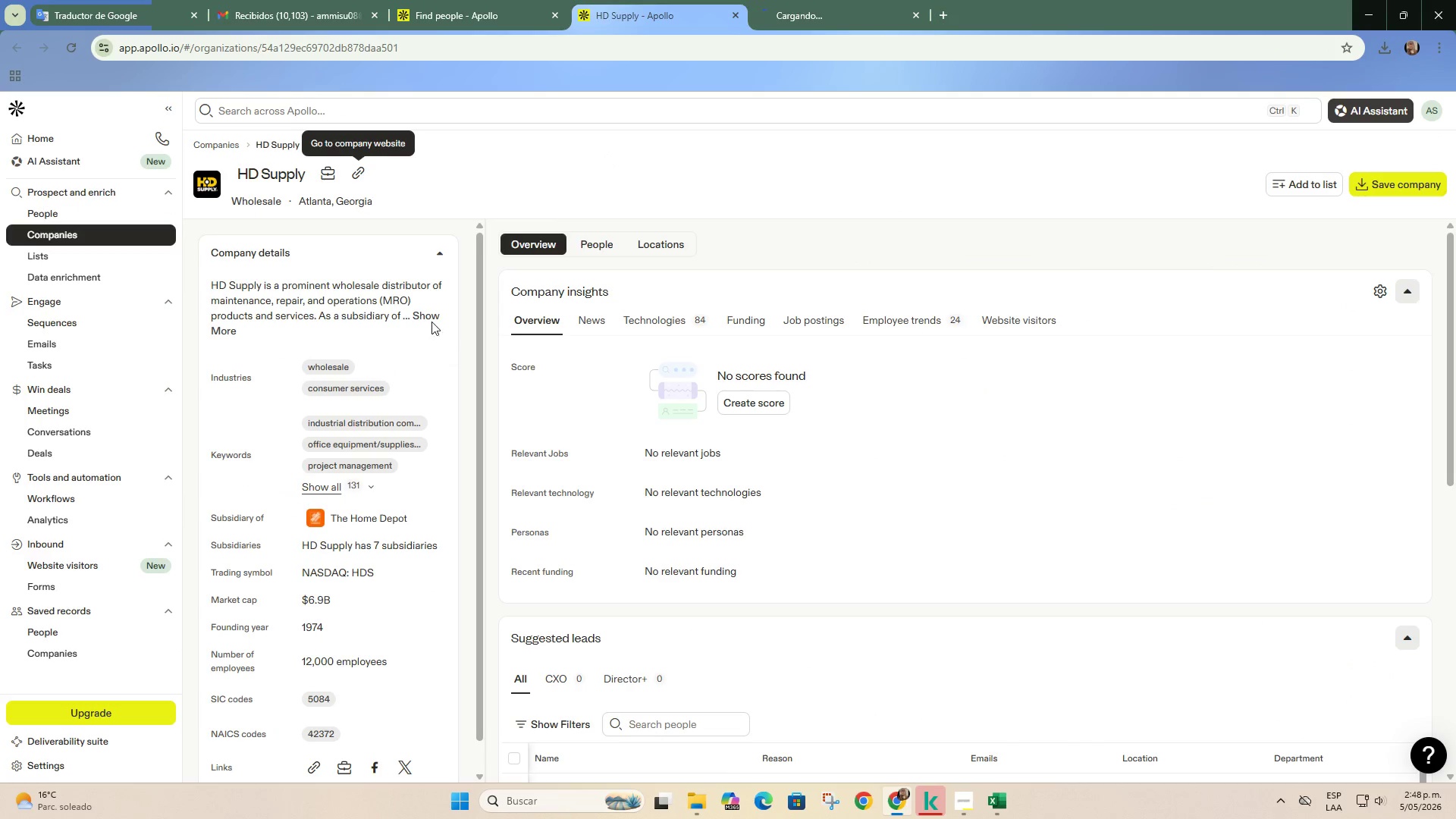 
left_click([431, 313])
 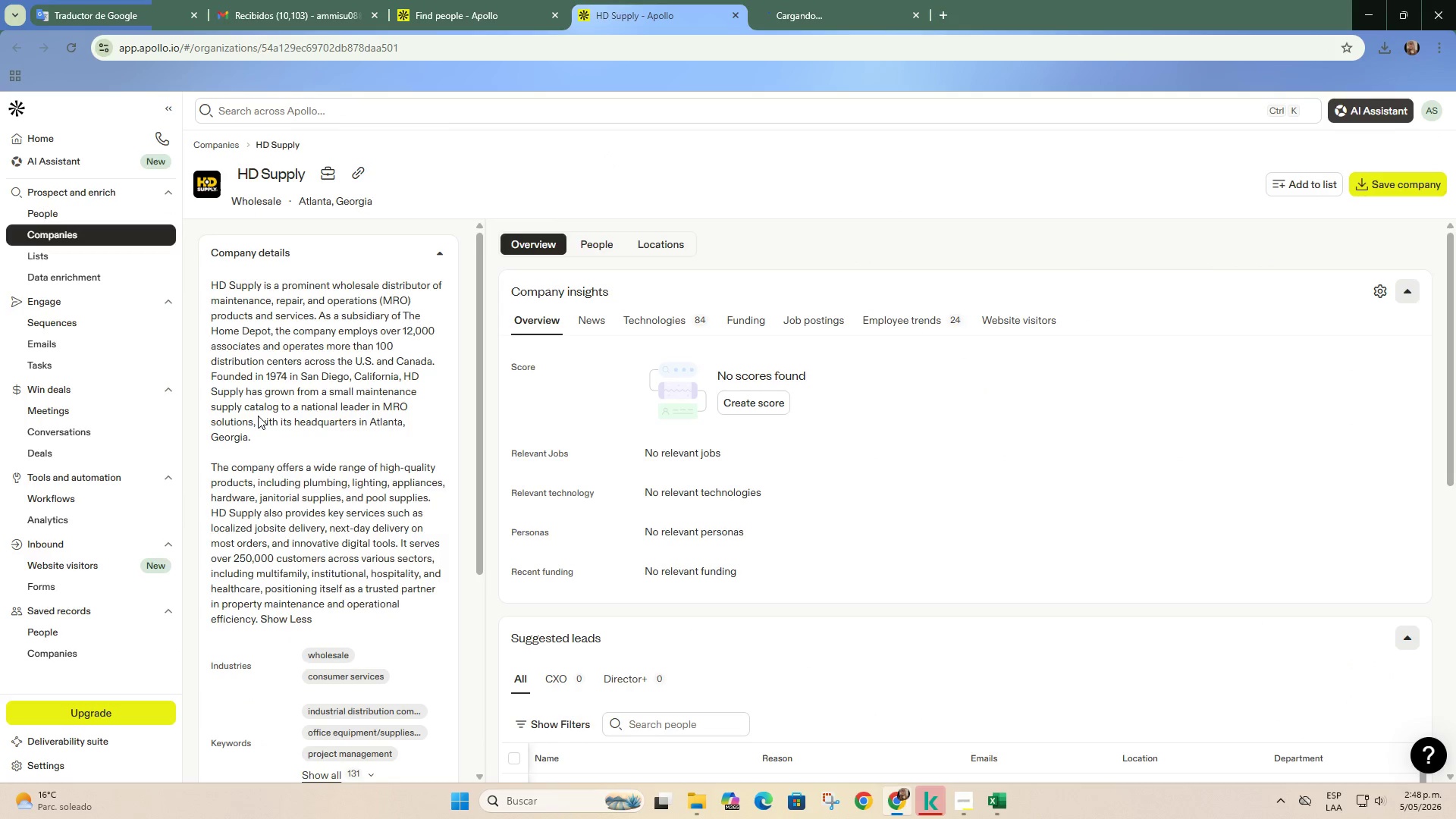 
wait(11.48)
 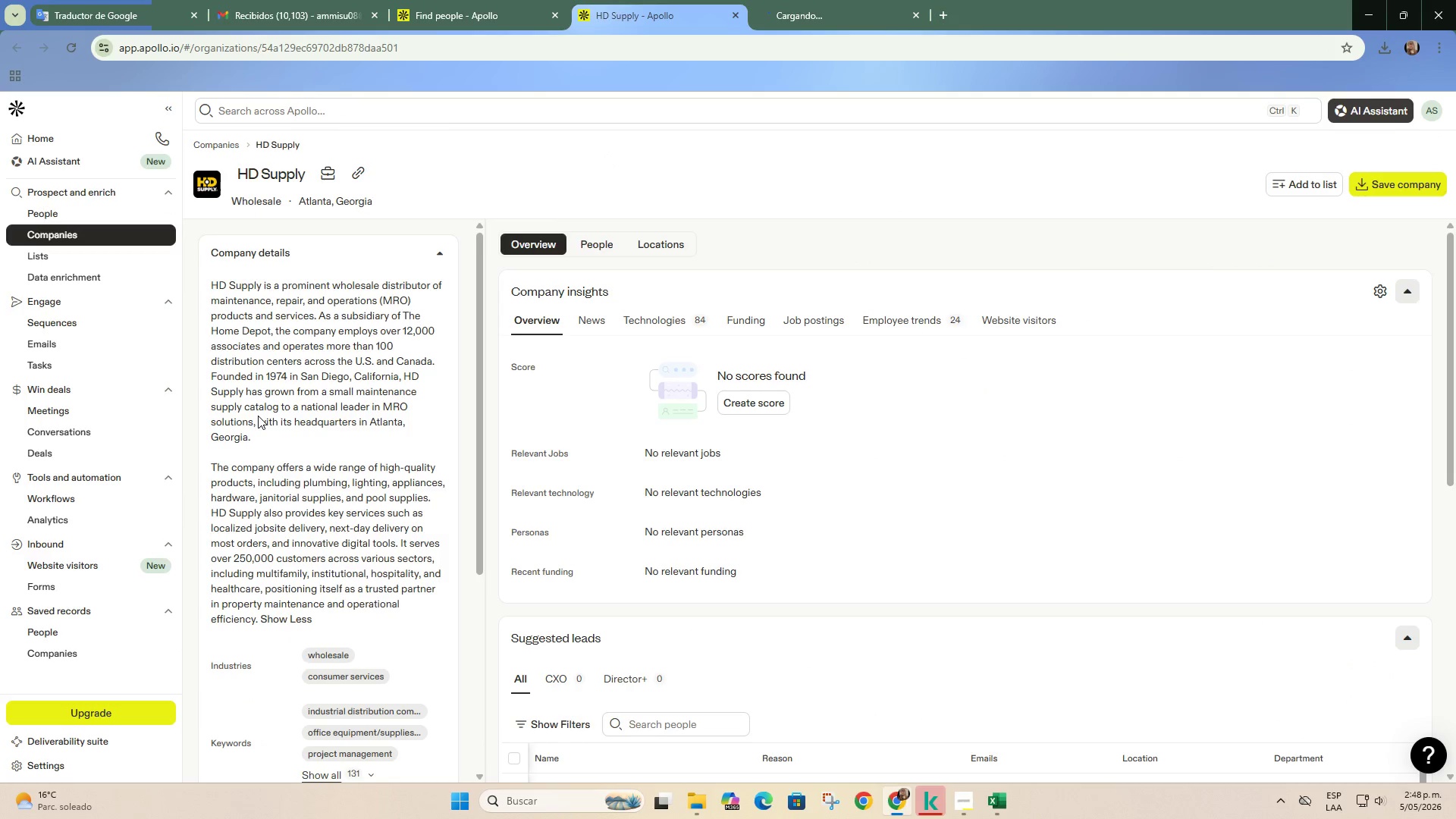 
left_click([777, 0])
 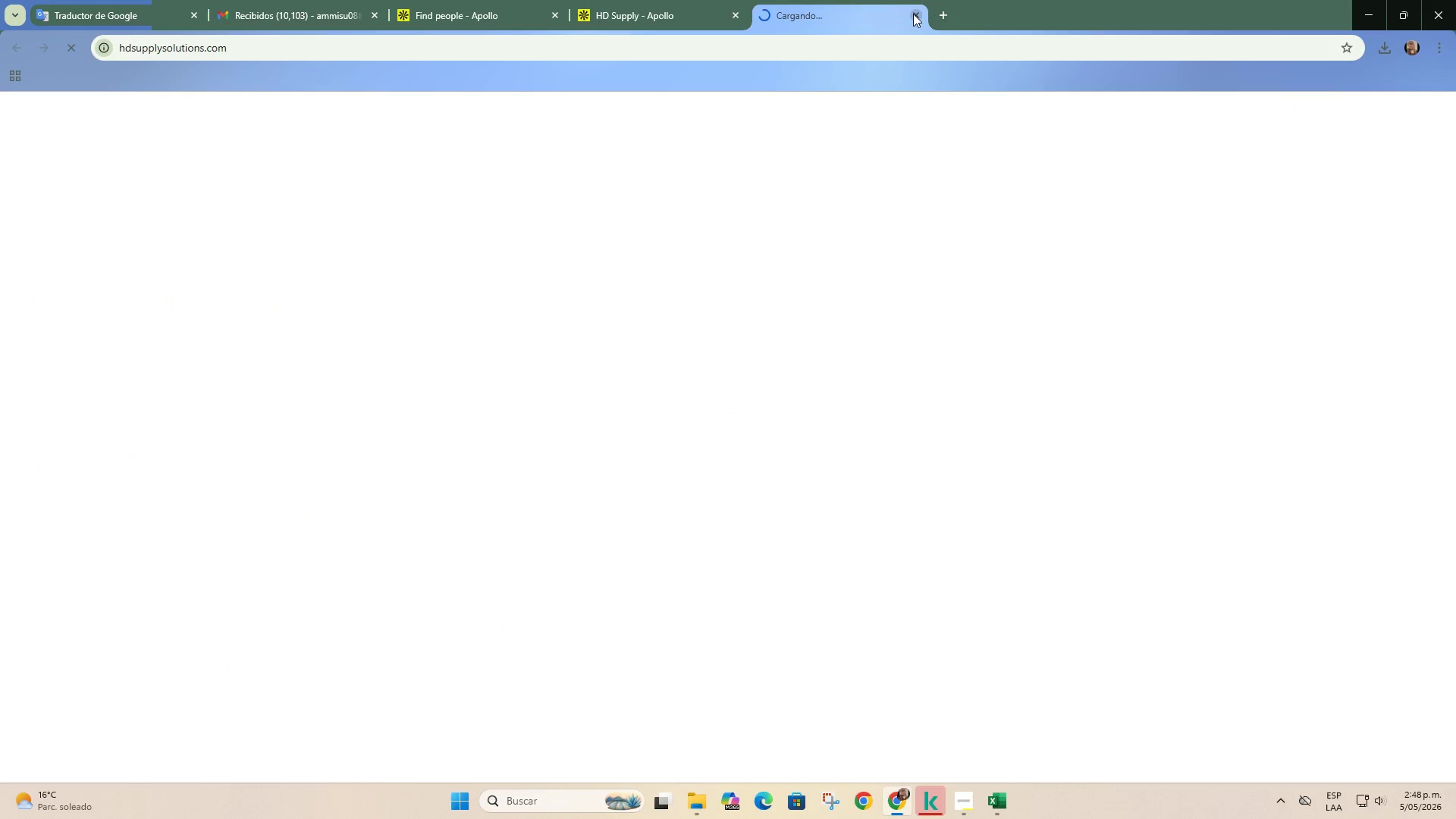 
left_click([915, 14])
 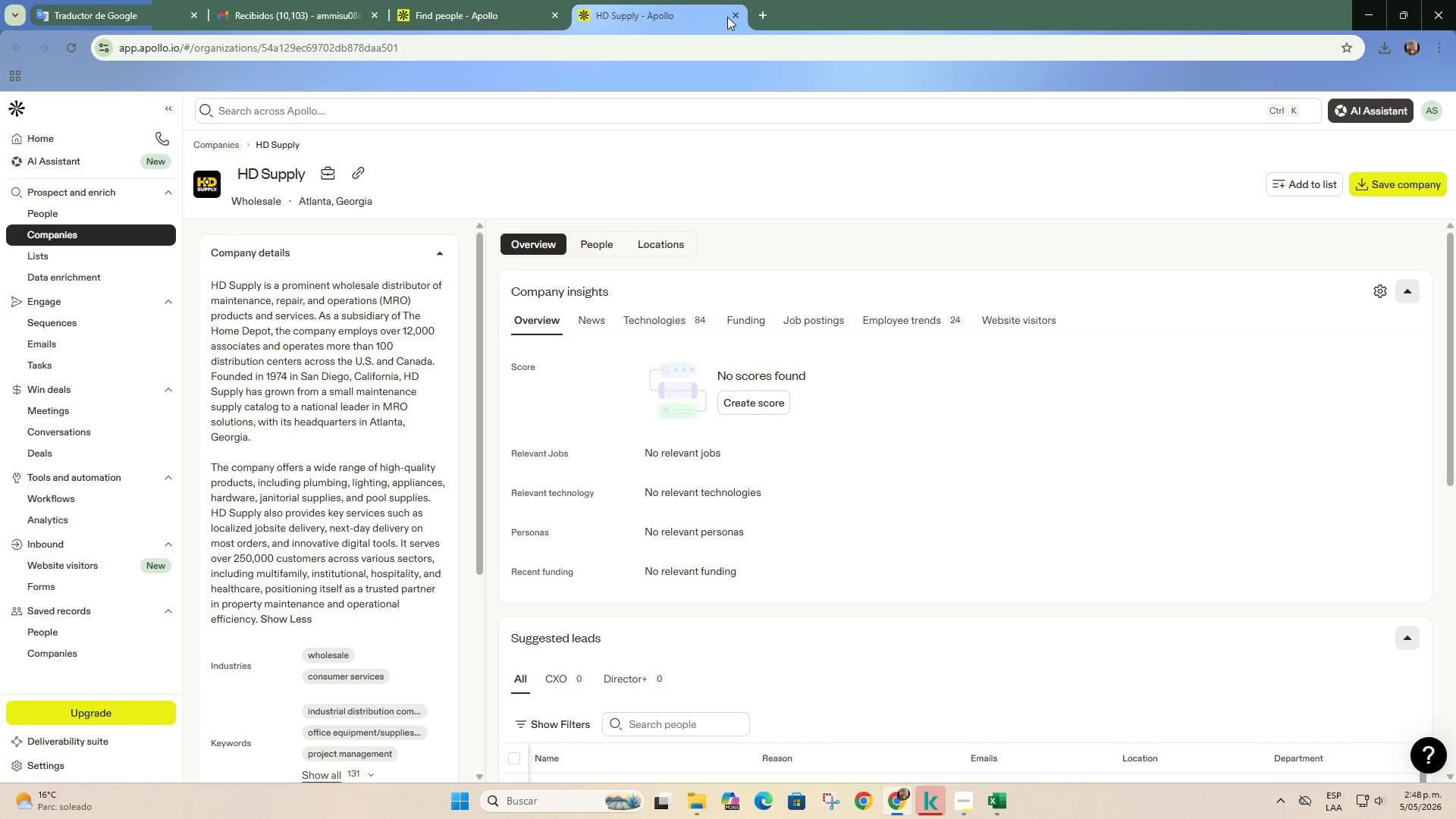 
double_click([742, 17])
 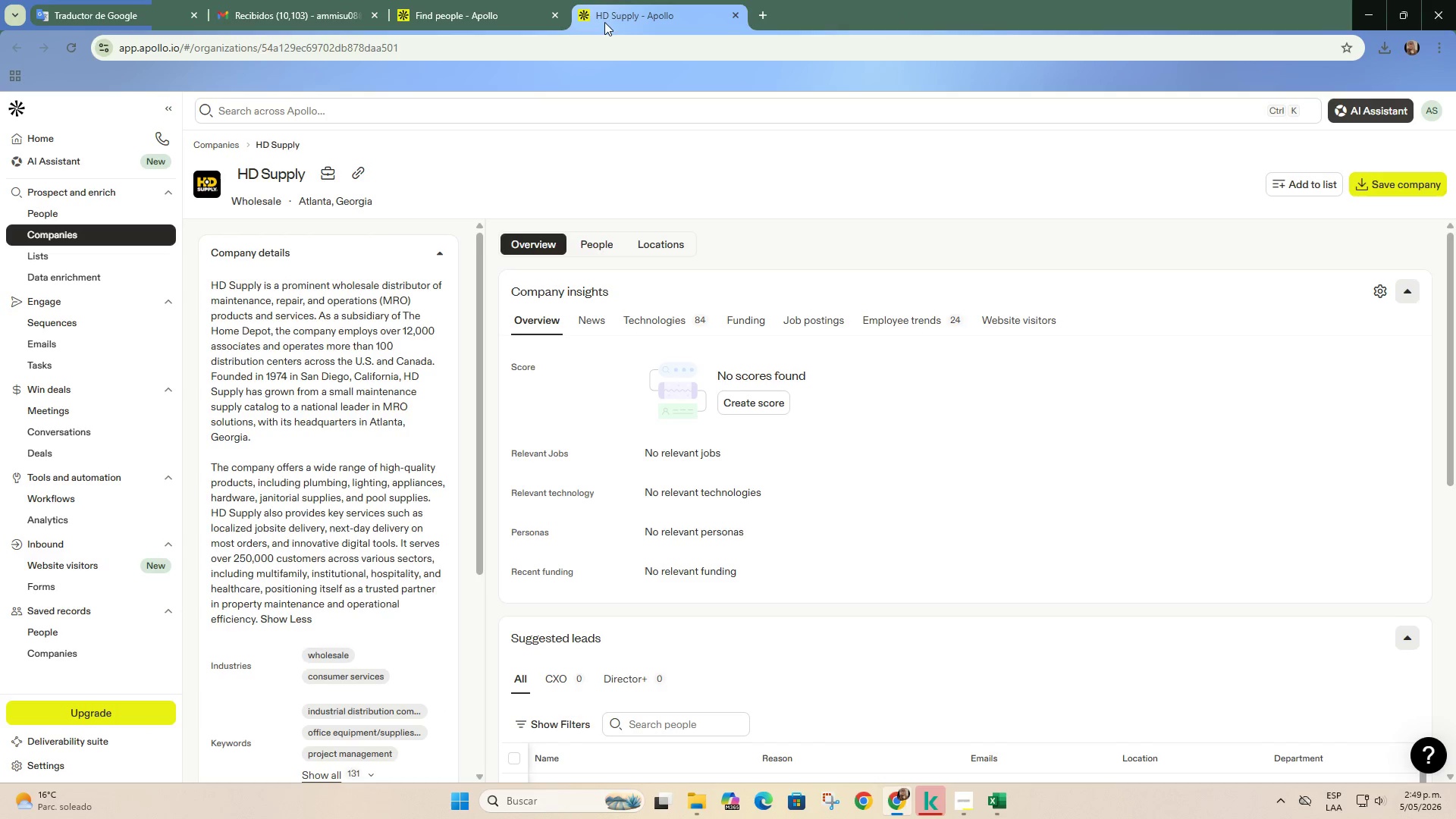 
left_click_drag(start_coordinate=[443, 0], to_coordinate=[457, 0])
 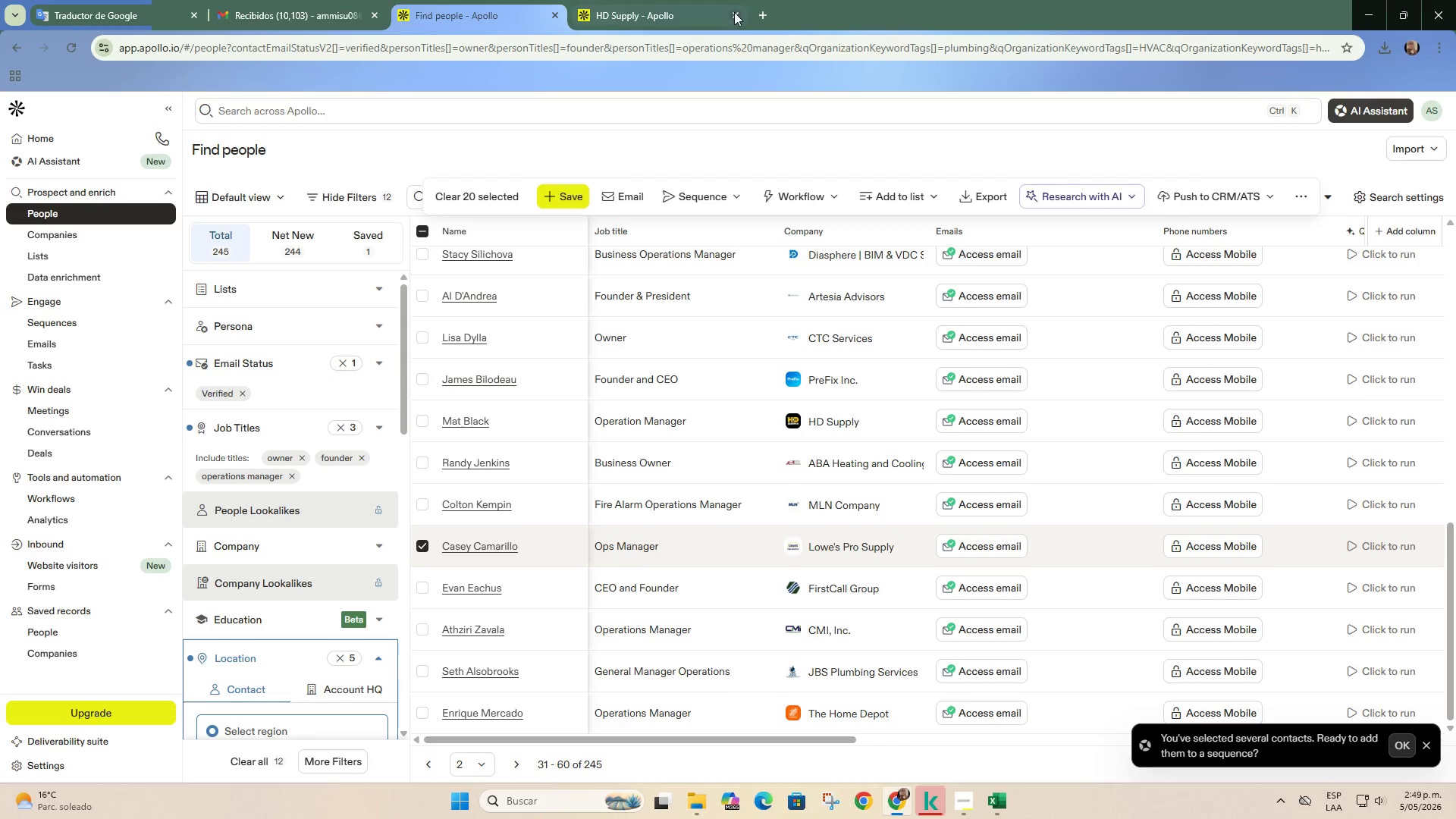 
left_click([734, 12])
 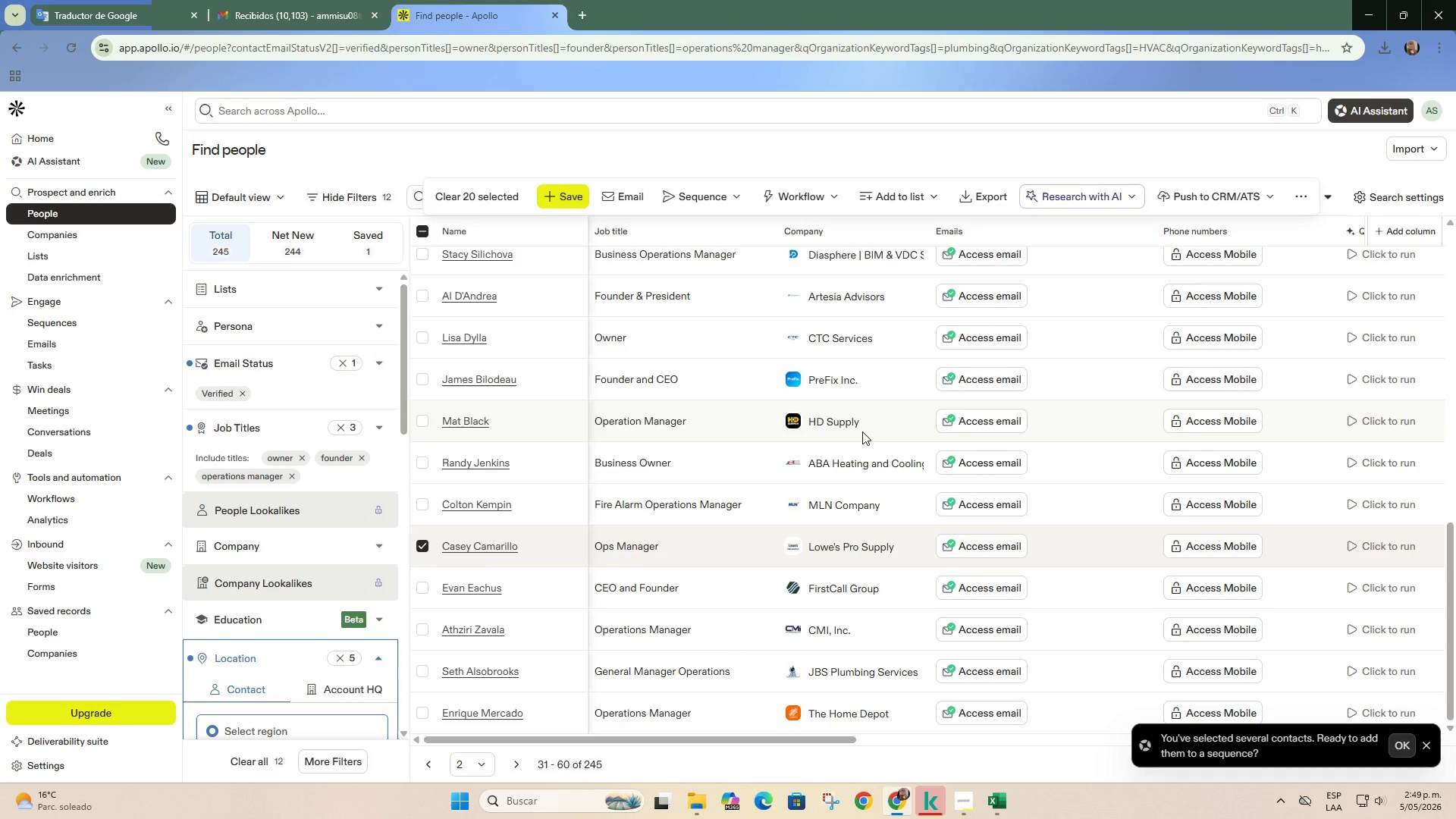 
scroll: coordinate [868, 450], scroll_direction: down, amount: 1.0
 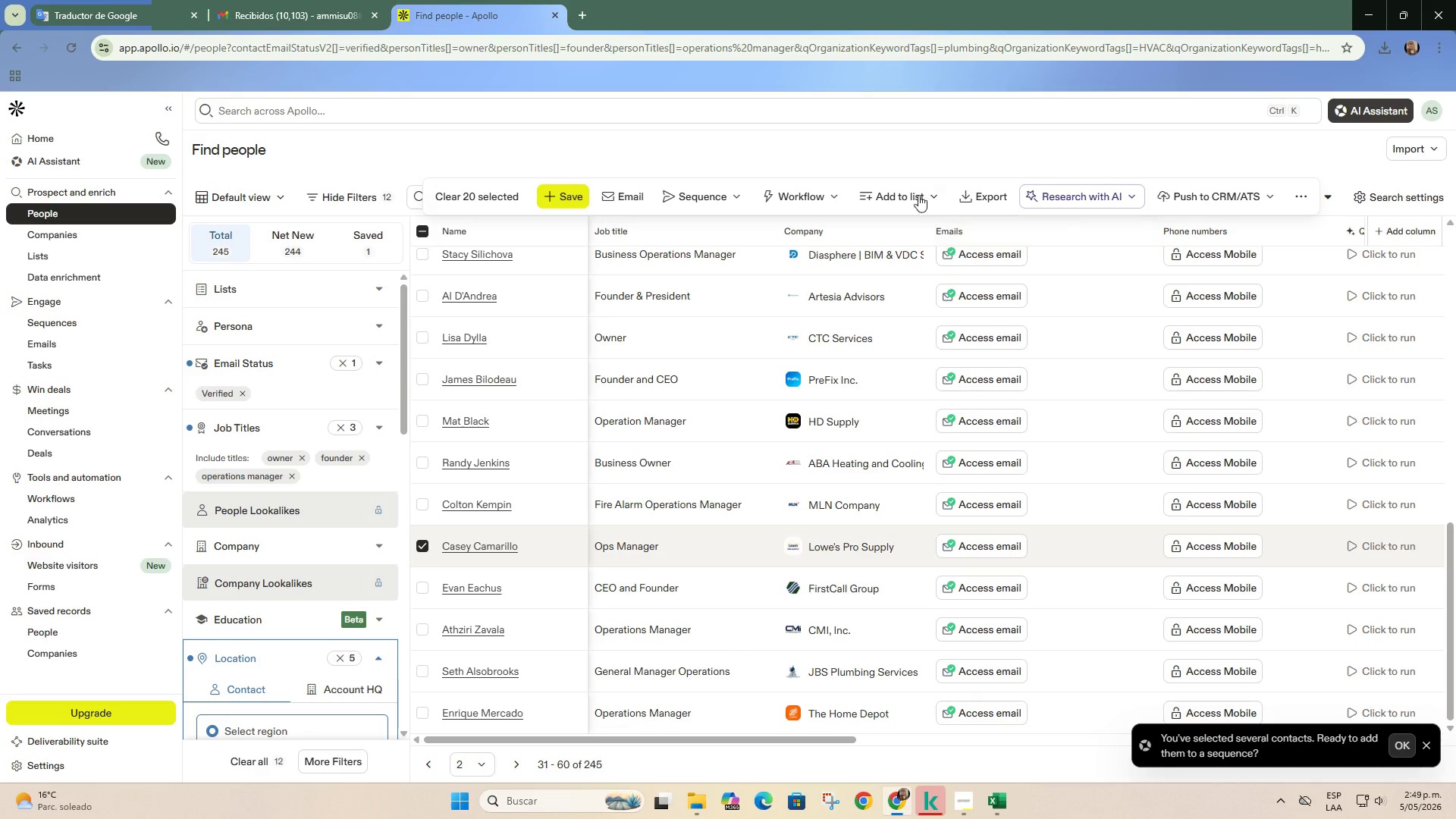 
left_click([913, 190])
 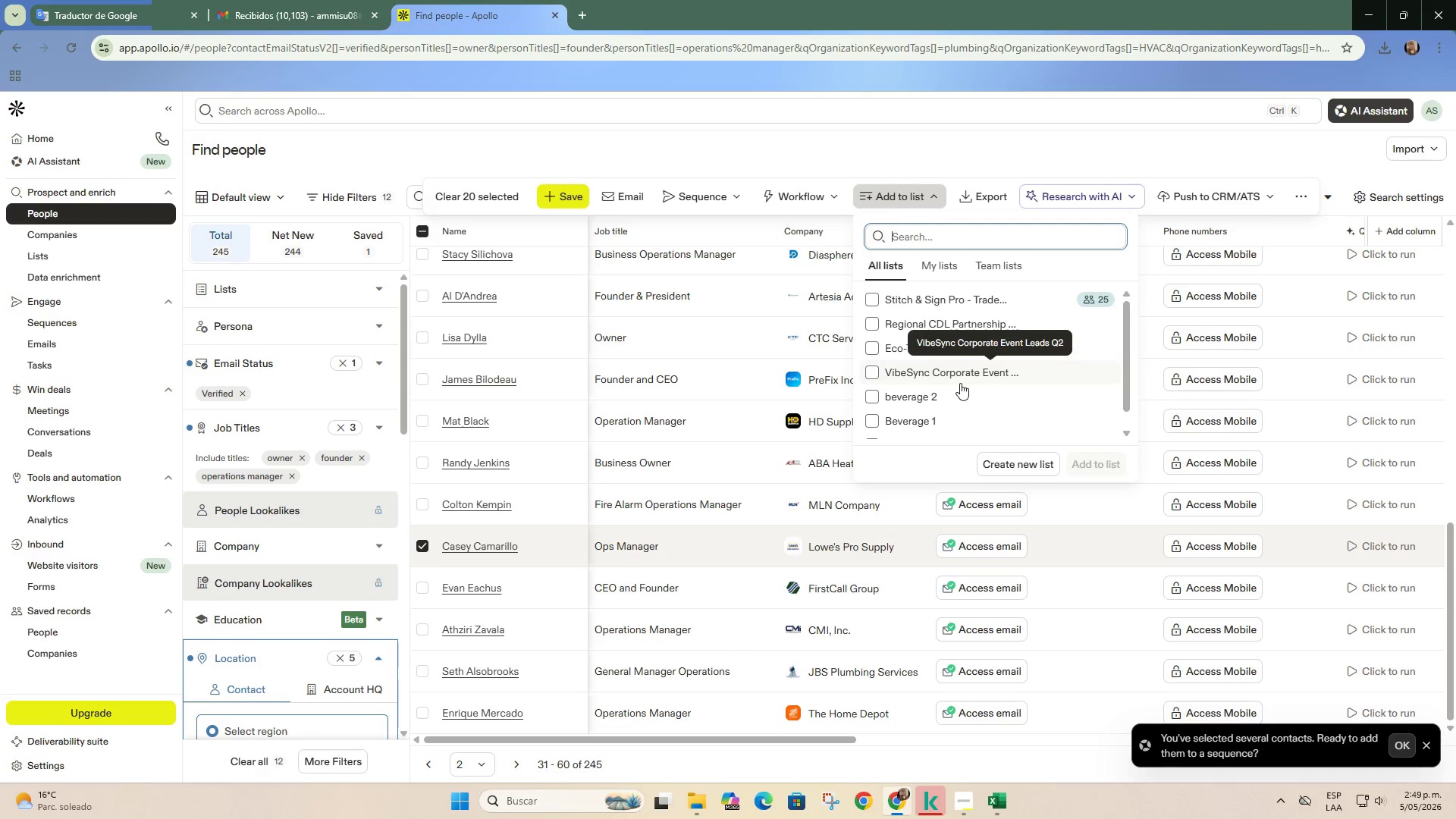 
scroll: coordinate [954, 358], scroll_direction: up, amount: 2.0
 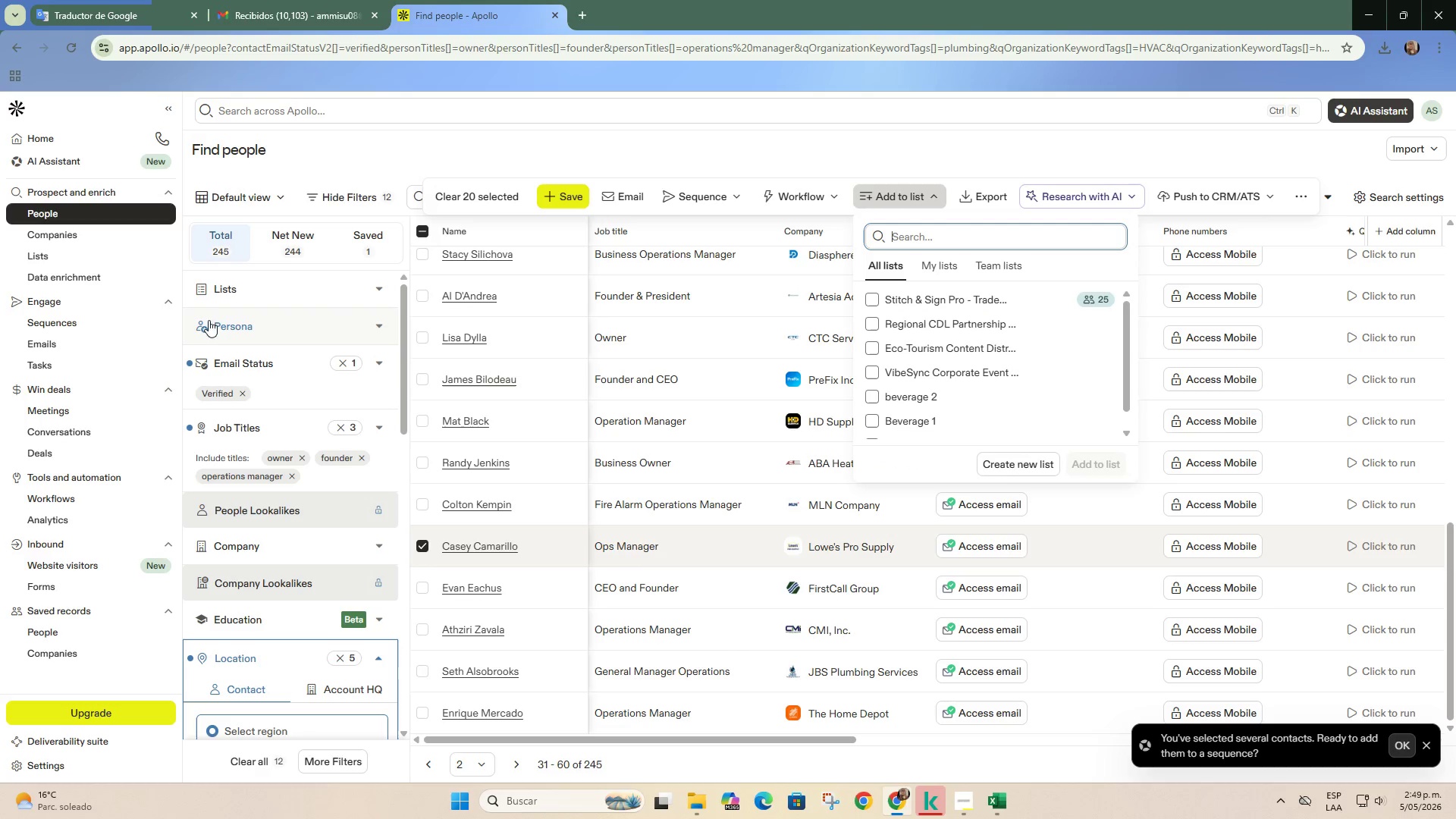 
left_click([117, 261])
 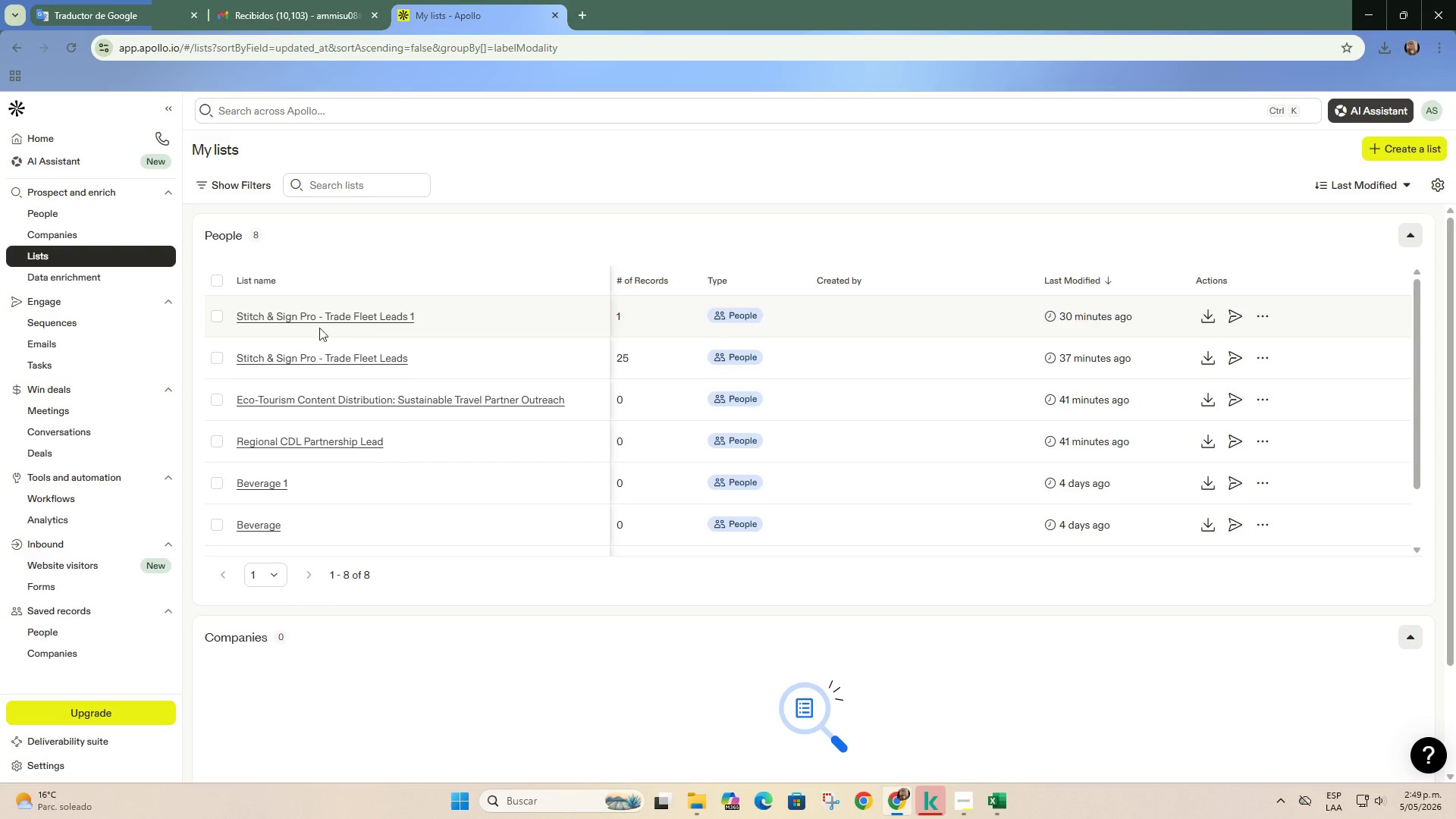 
left_click([138, 215])
 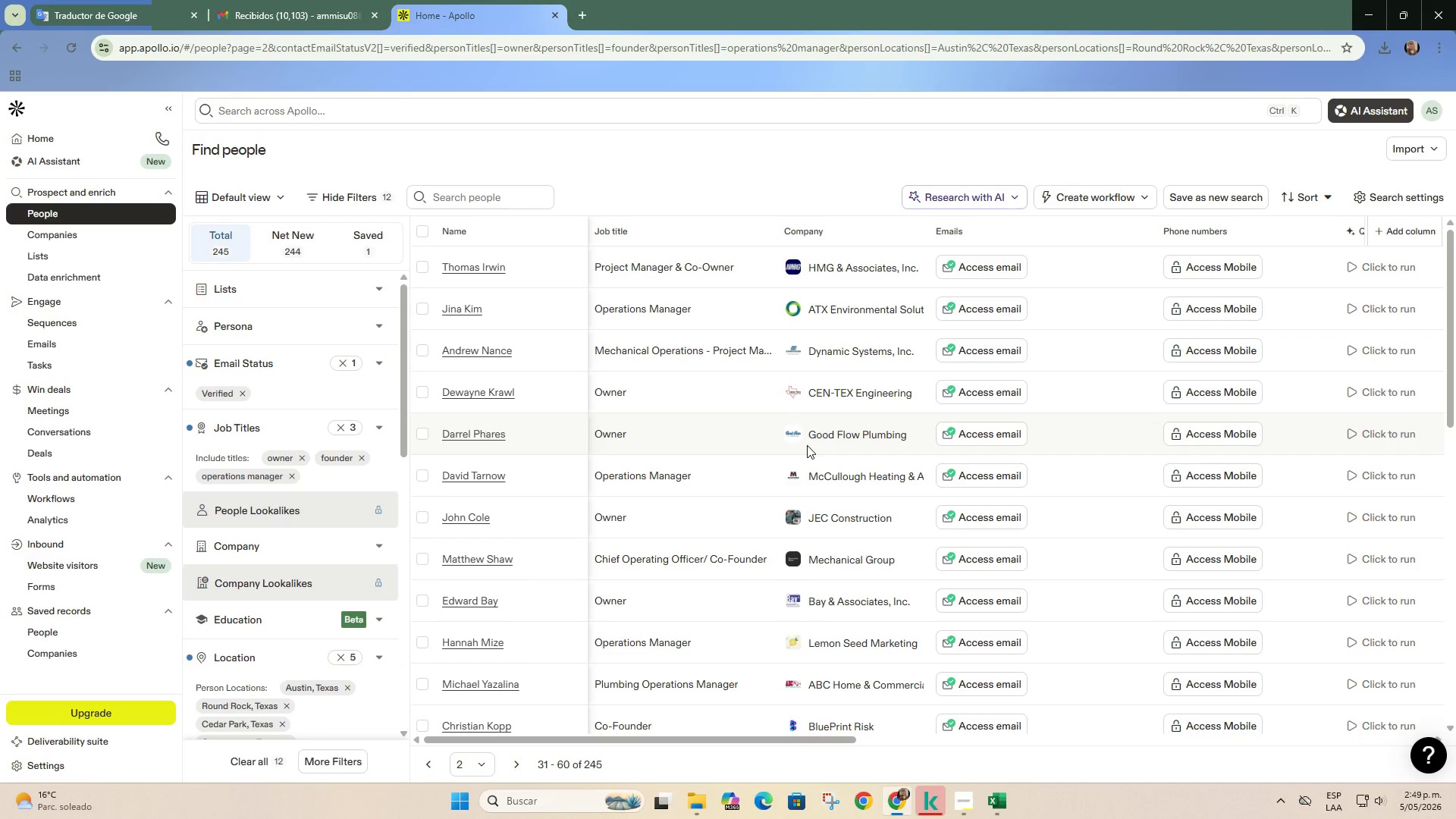 
scroll: coordinate [797, 526], scroll_direction: up, amount: 3.0
 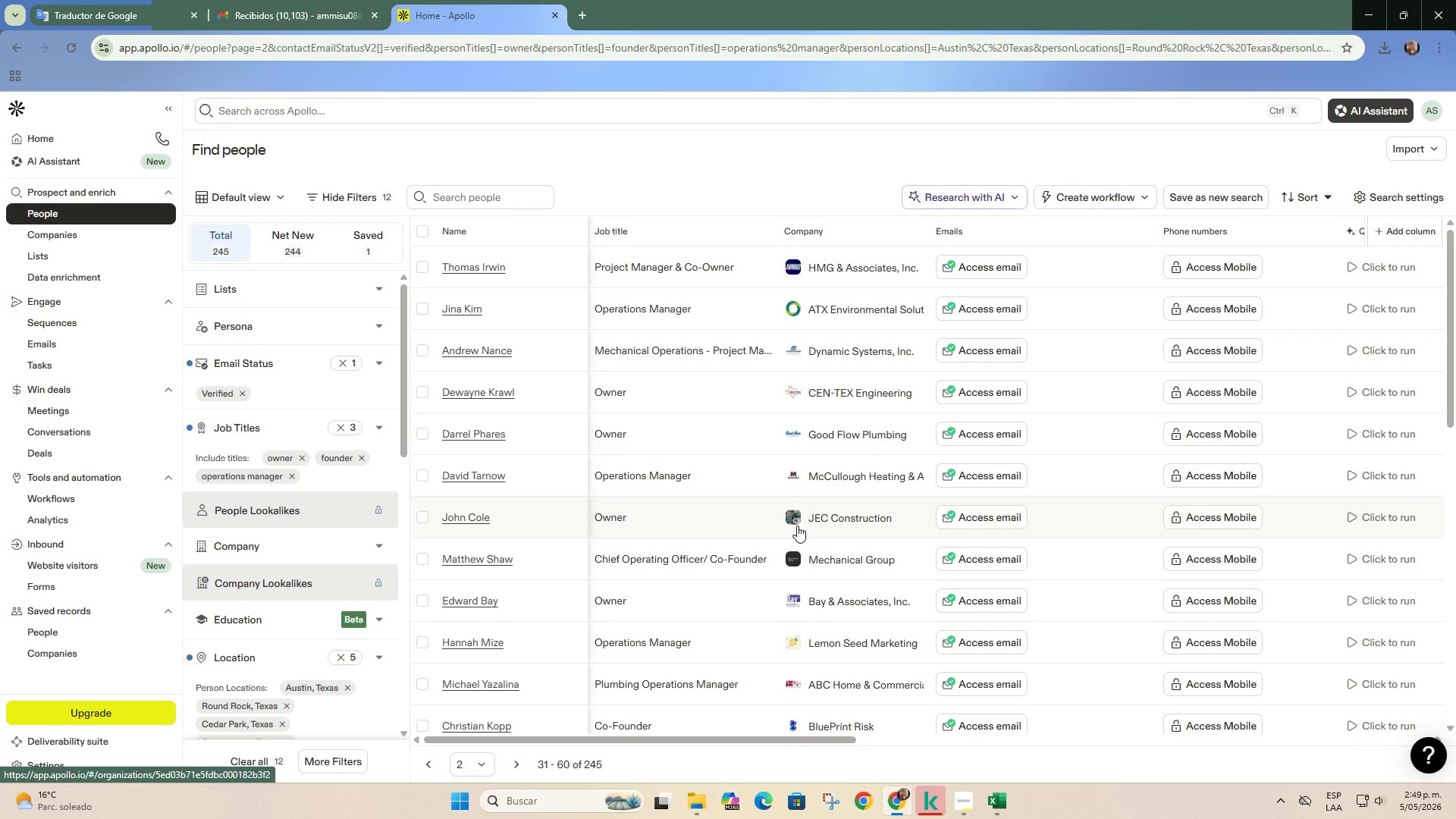 
scroll: coordinate [797, 515], scroll_direction: down, amount: 7.0
 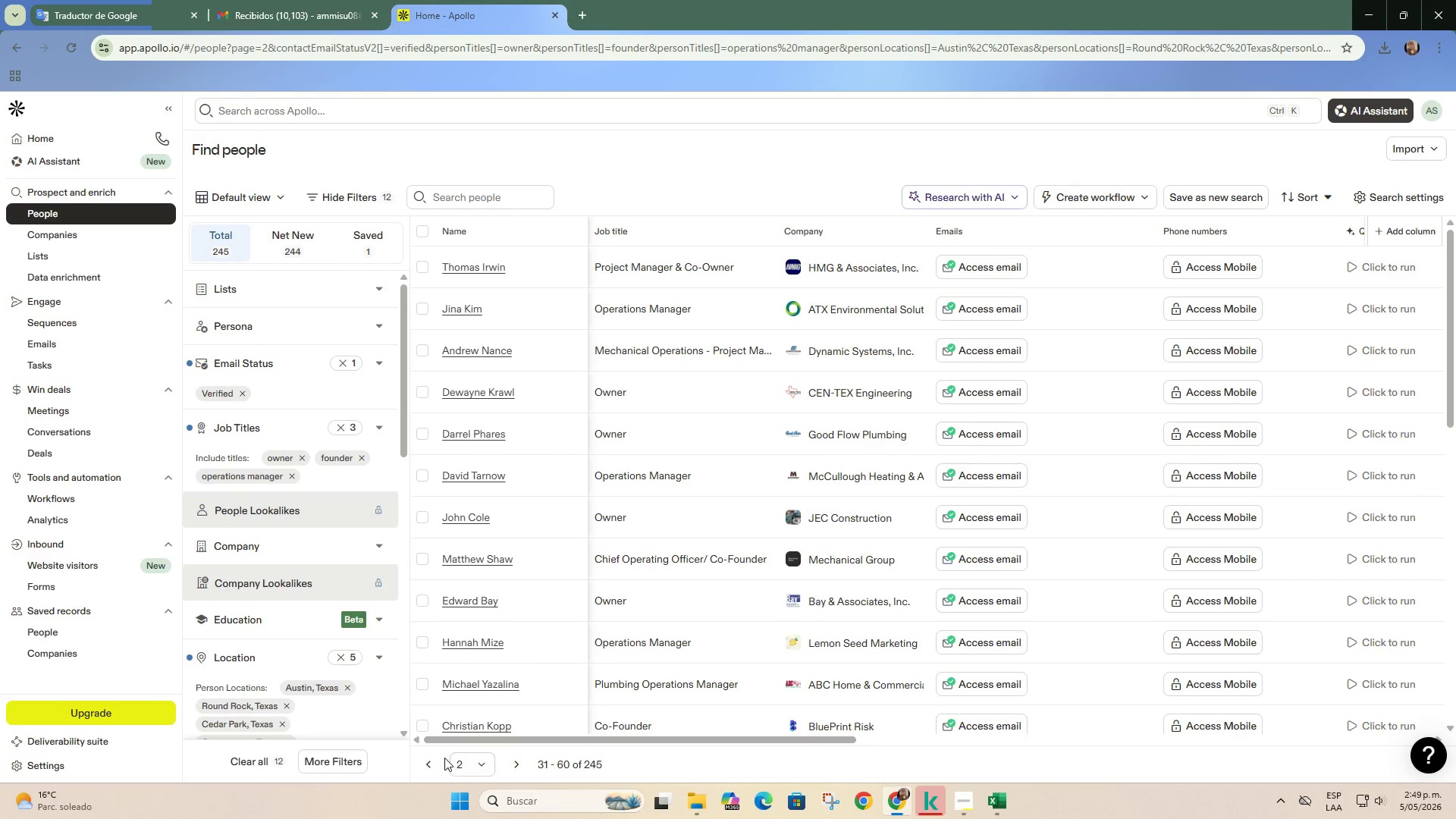 
left_click([433, 763])
 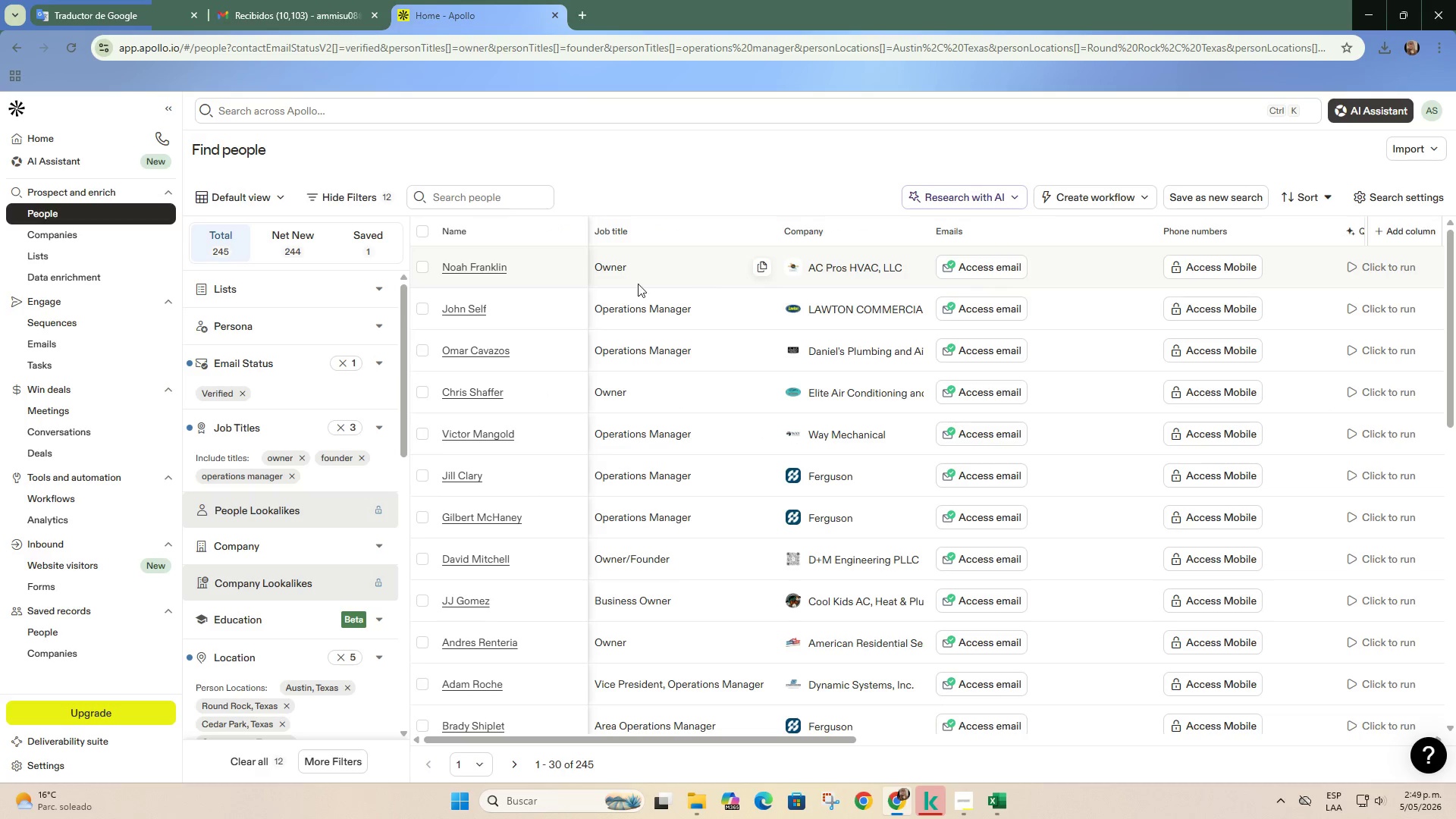 
wait(7.08)
 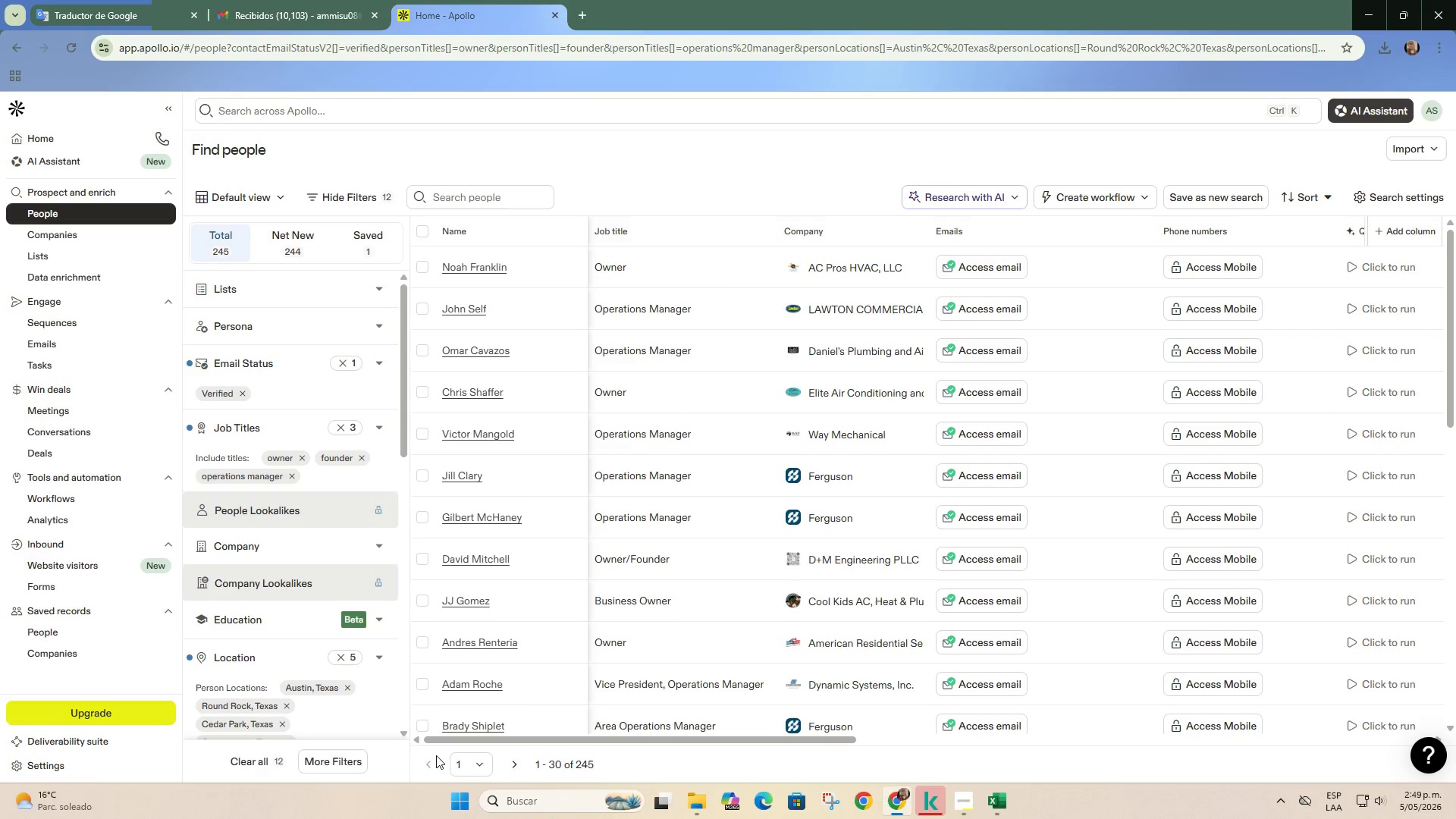 
left_click([422, 309])
 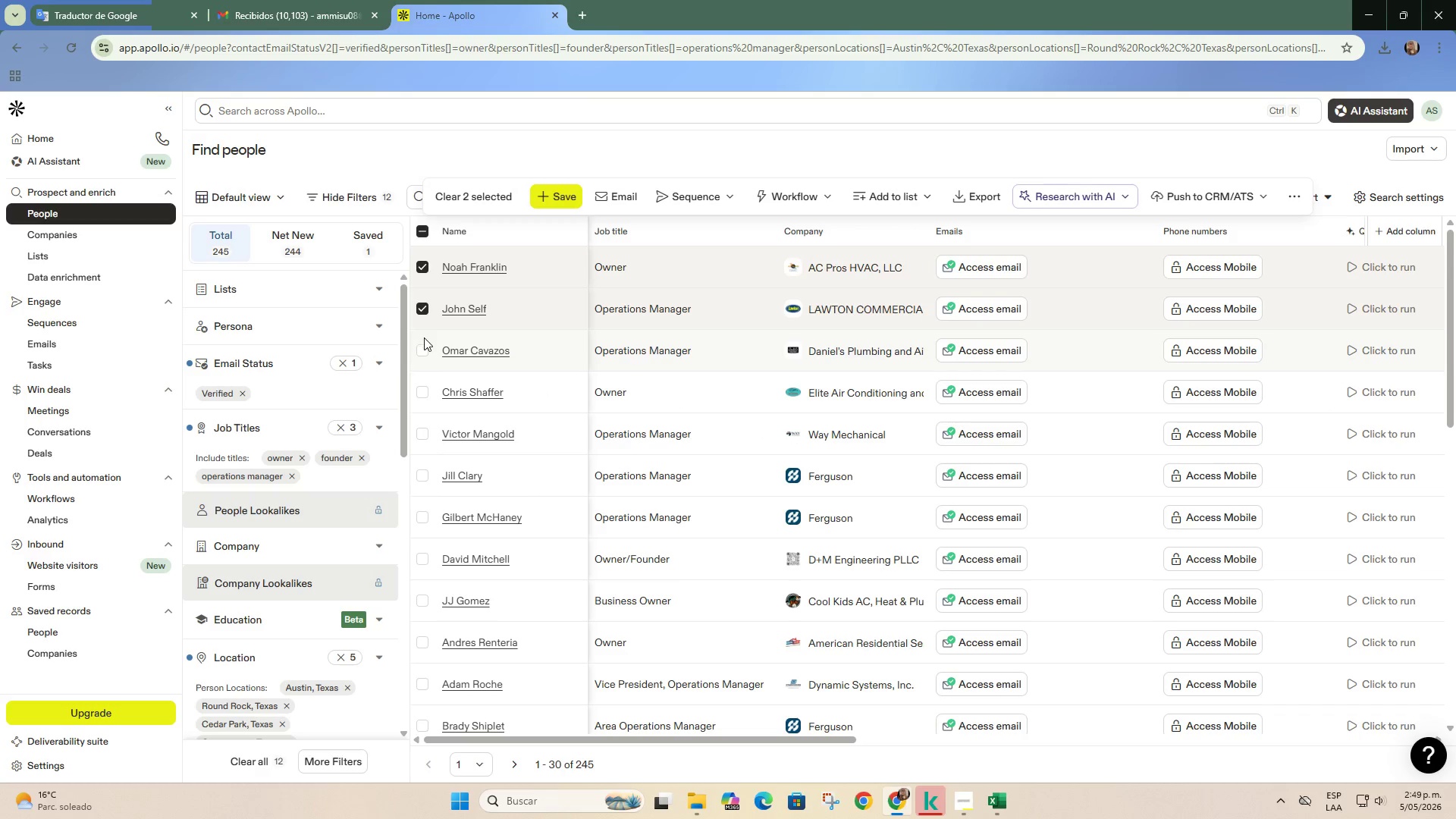 
left_click([420, 350])
 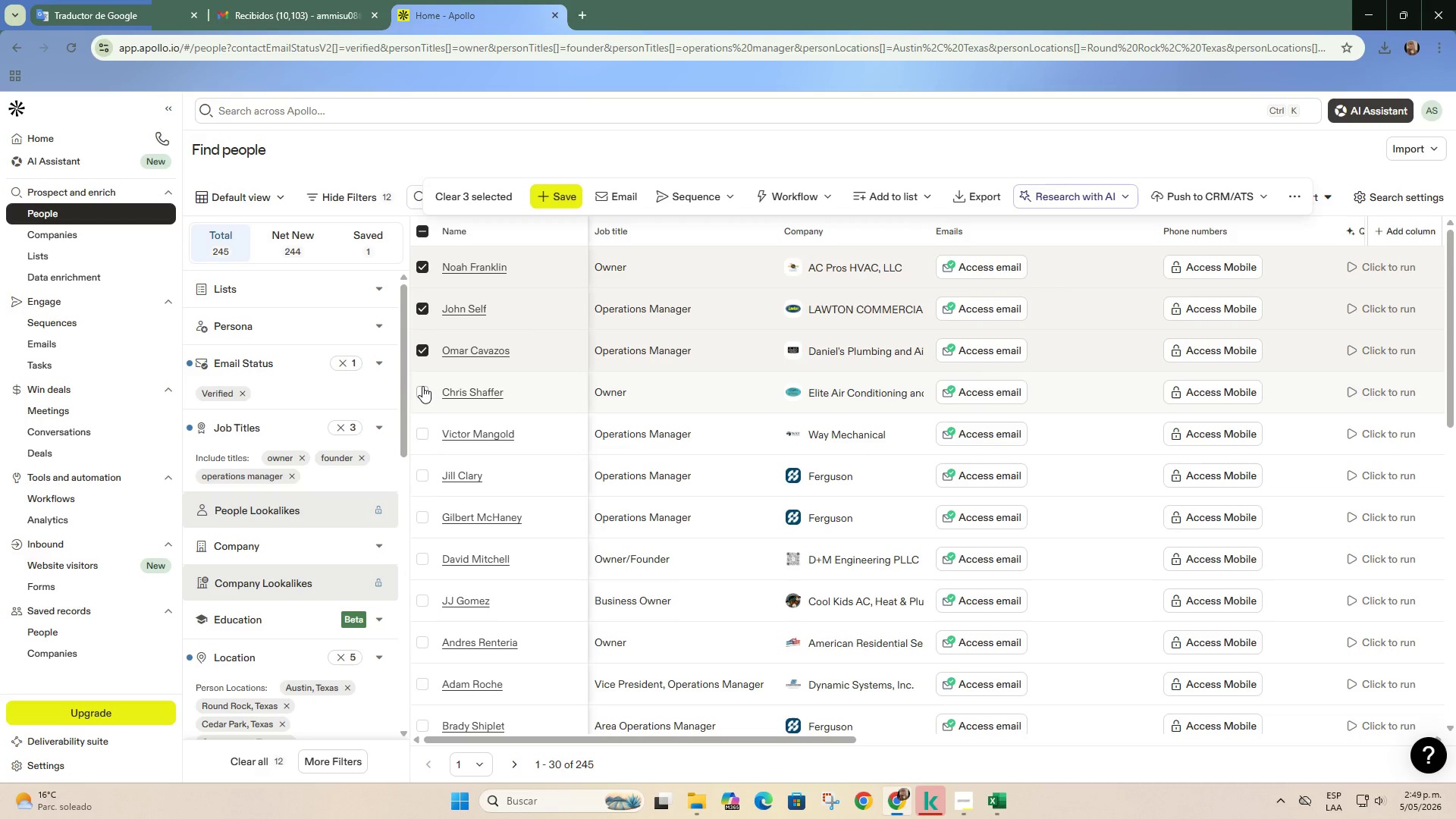 
left_click([422, 390])
 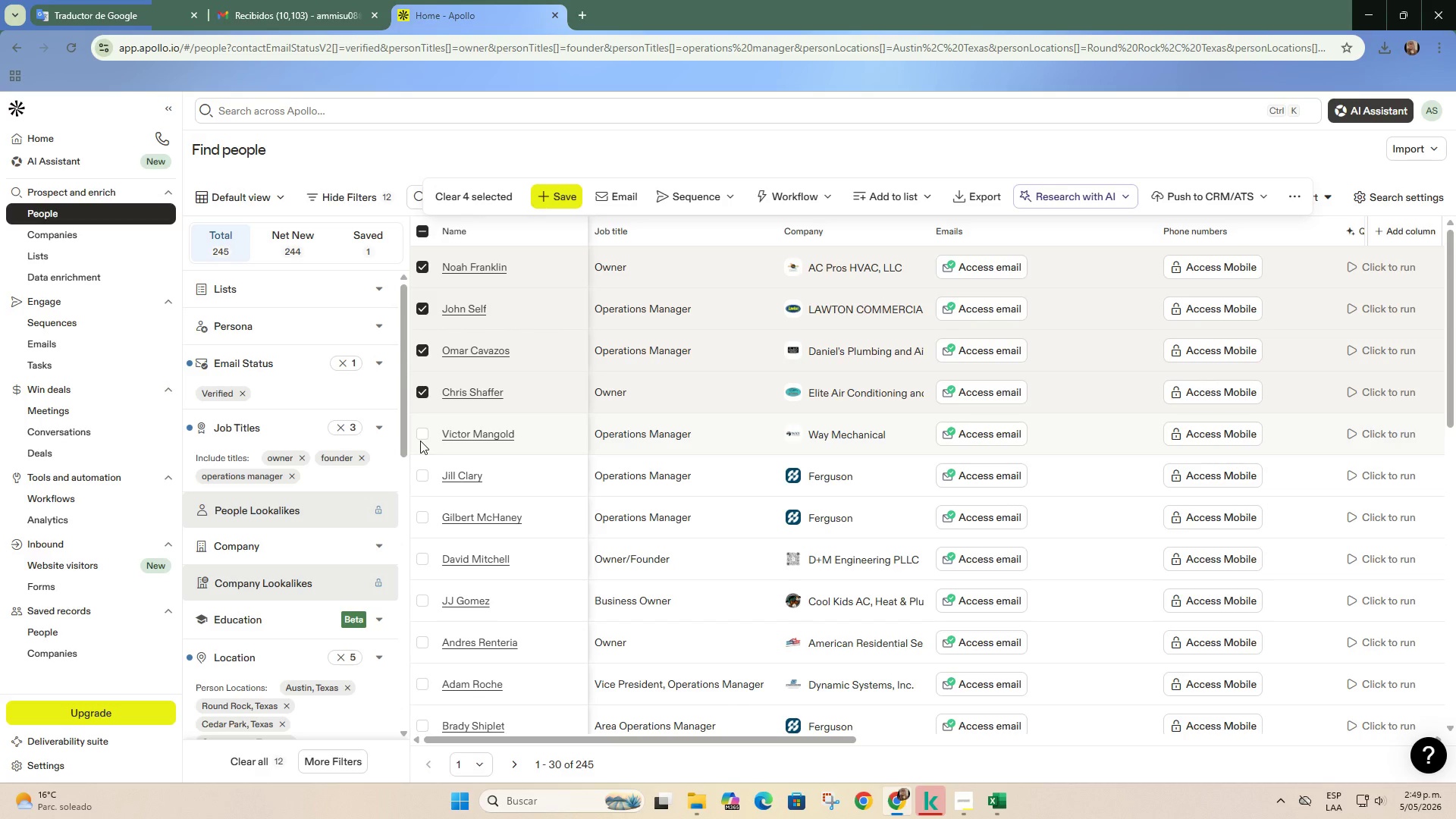 
left_click([418, 435])
 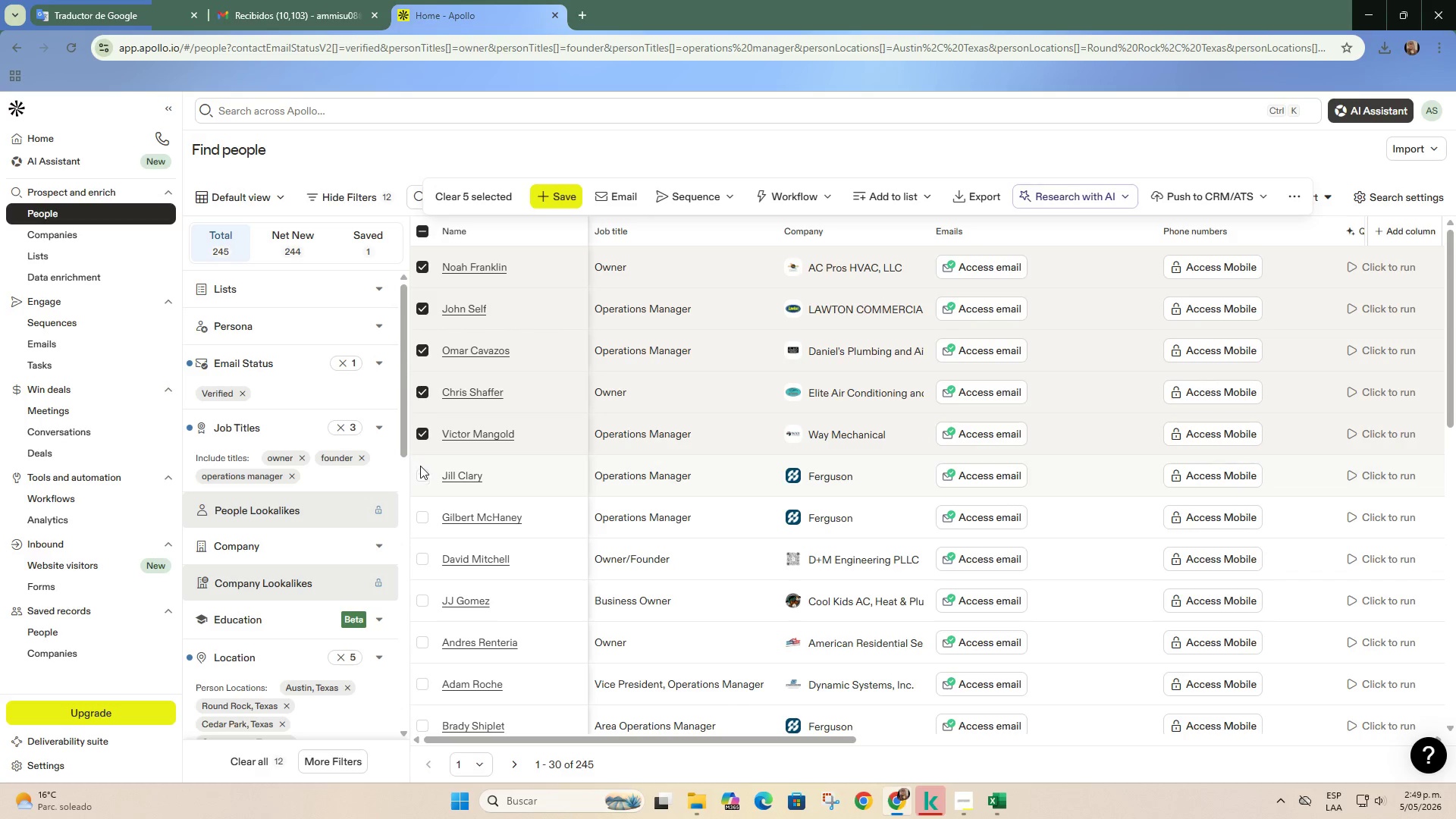 
left_click([420, 475])
 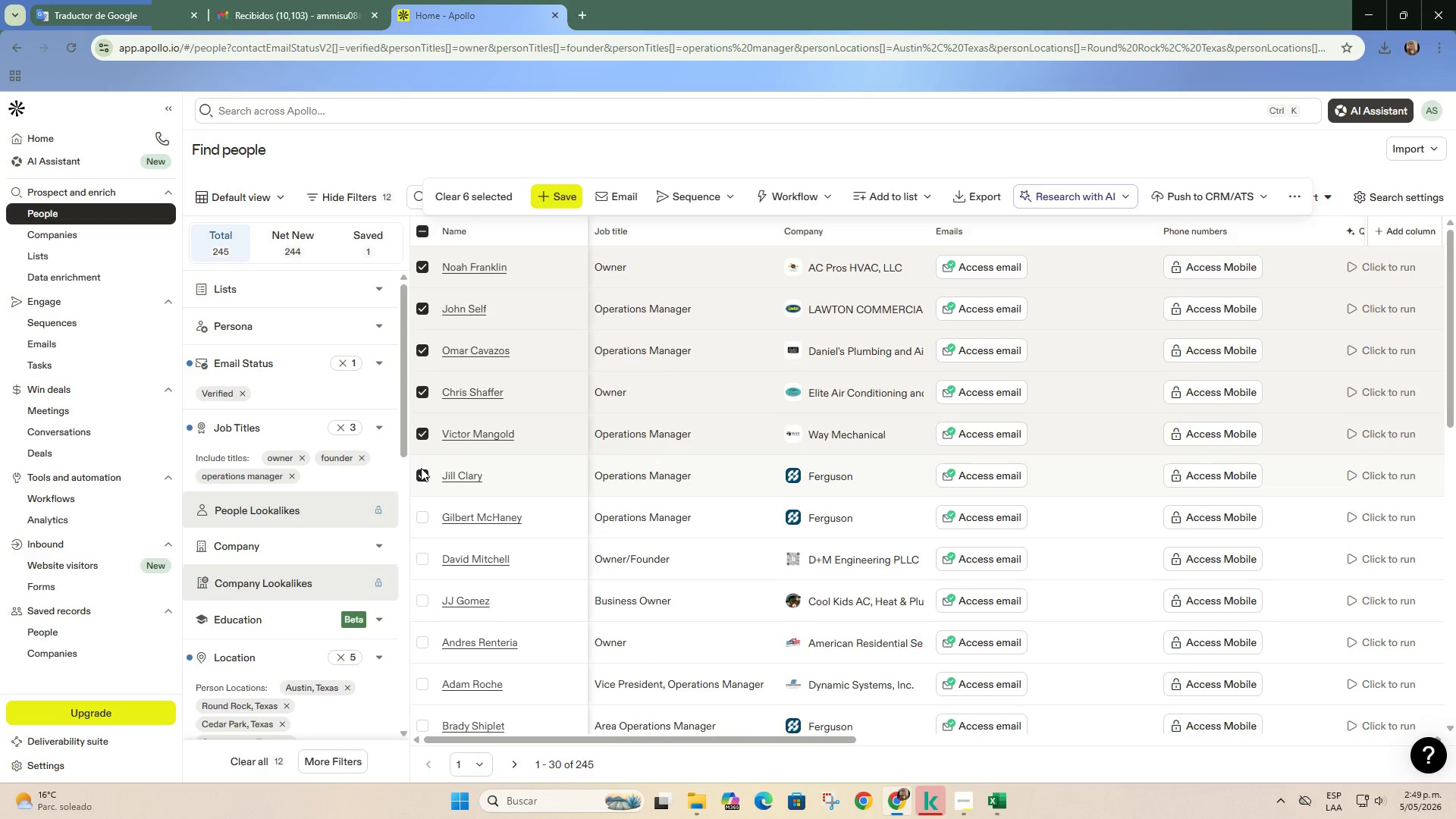 
scroll: coordinate [417, 466], scroll_direction: down, amount: 2.0
 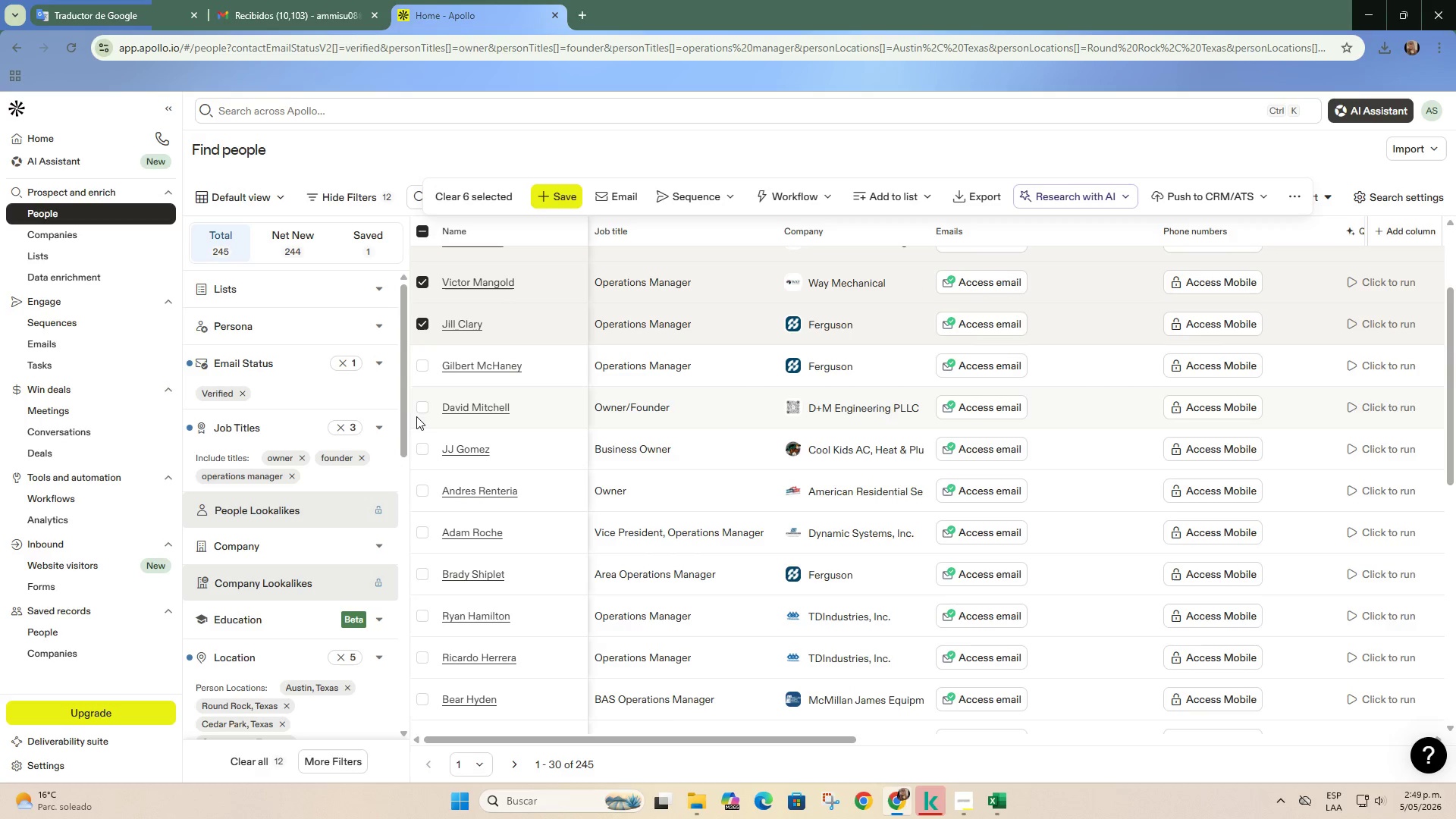 
left_click([421, 406])
 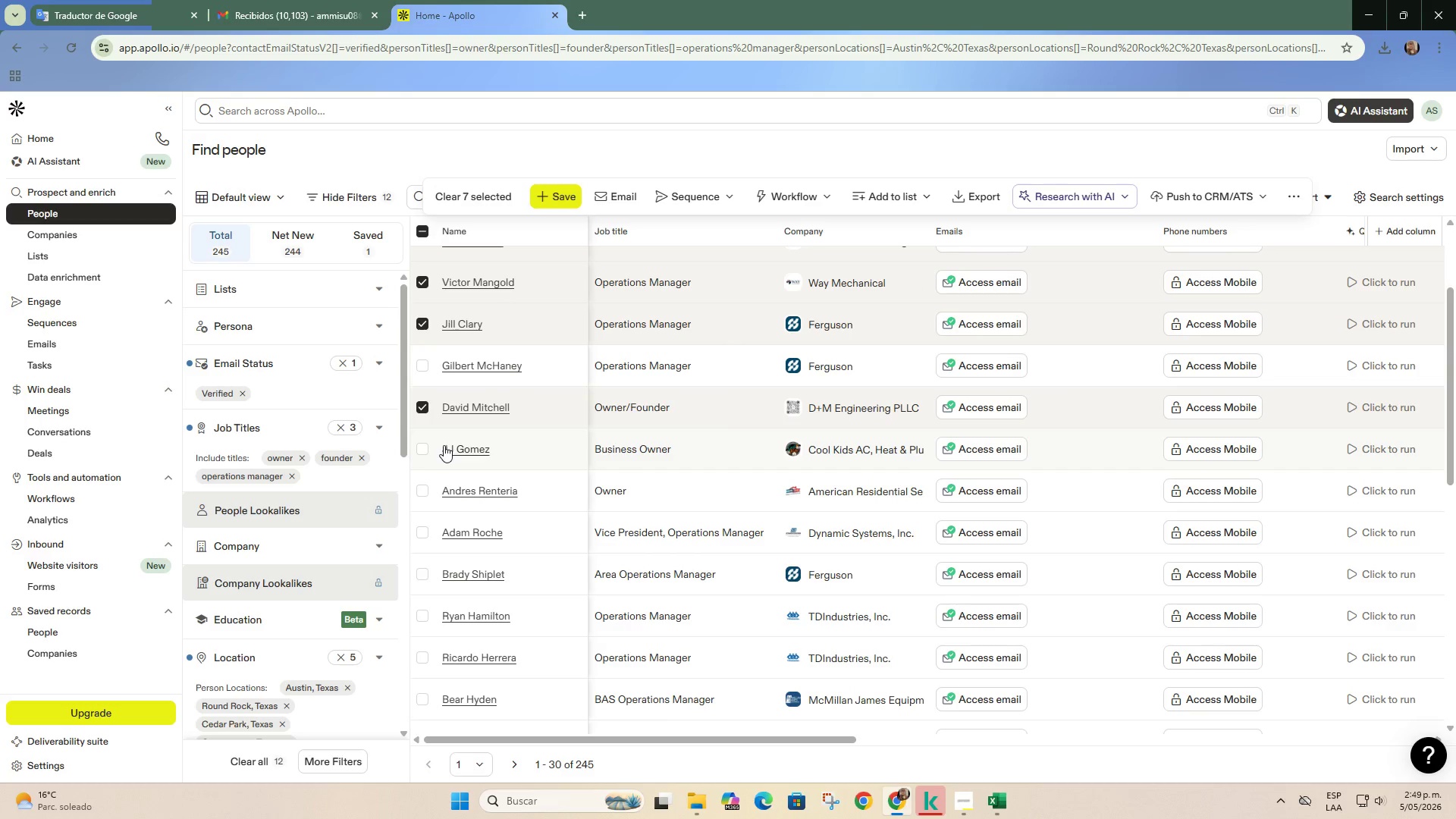 
scroll: coordinate [444, 446], scroll_direction: down, amount: 1.0
 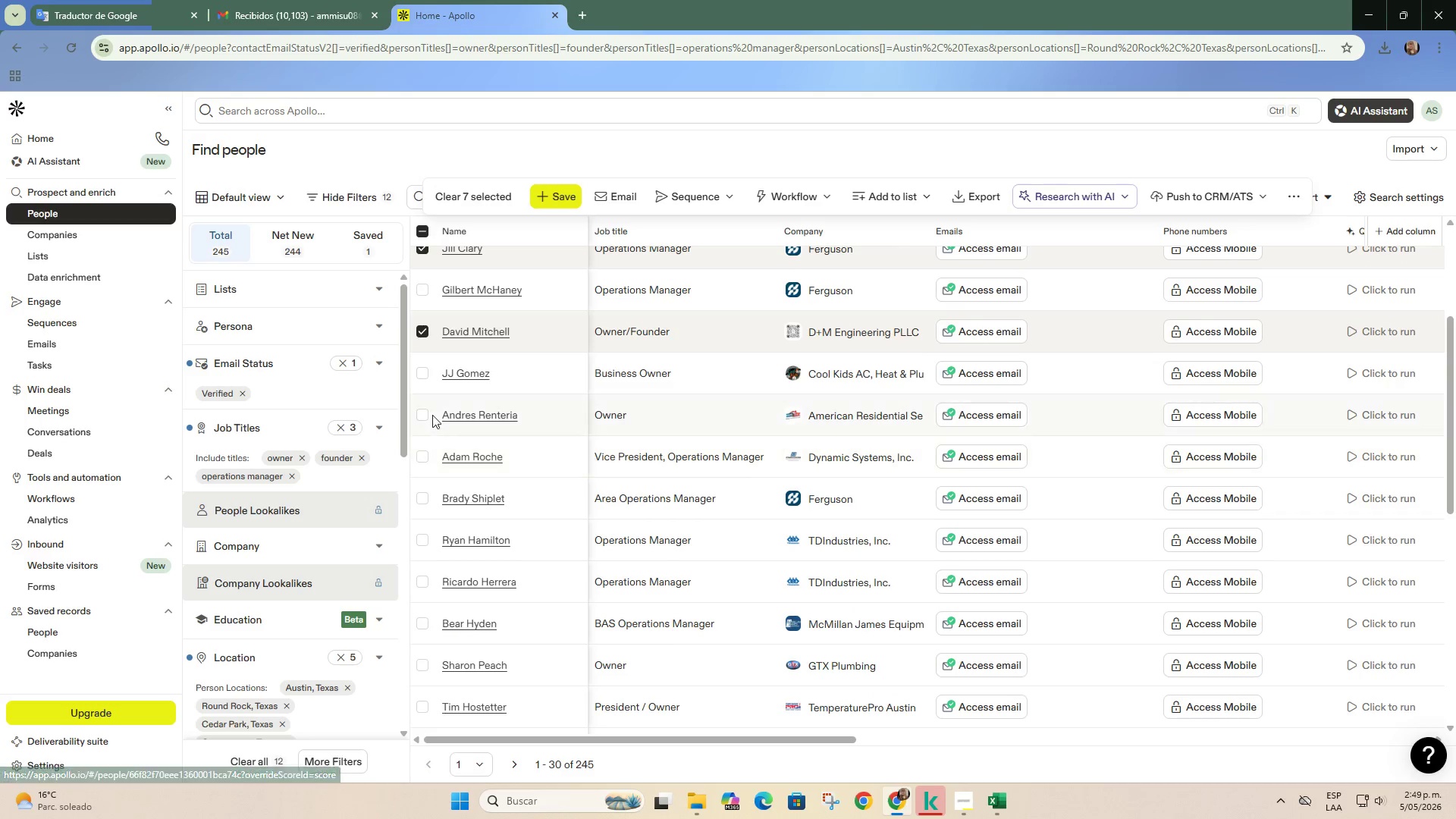 
left_click([421, 413])
 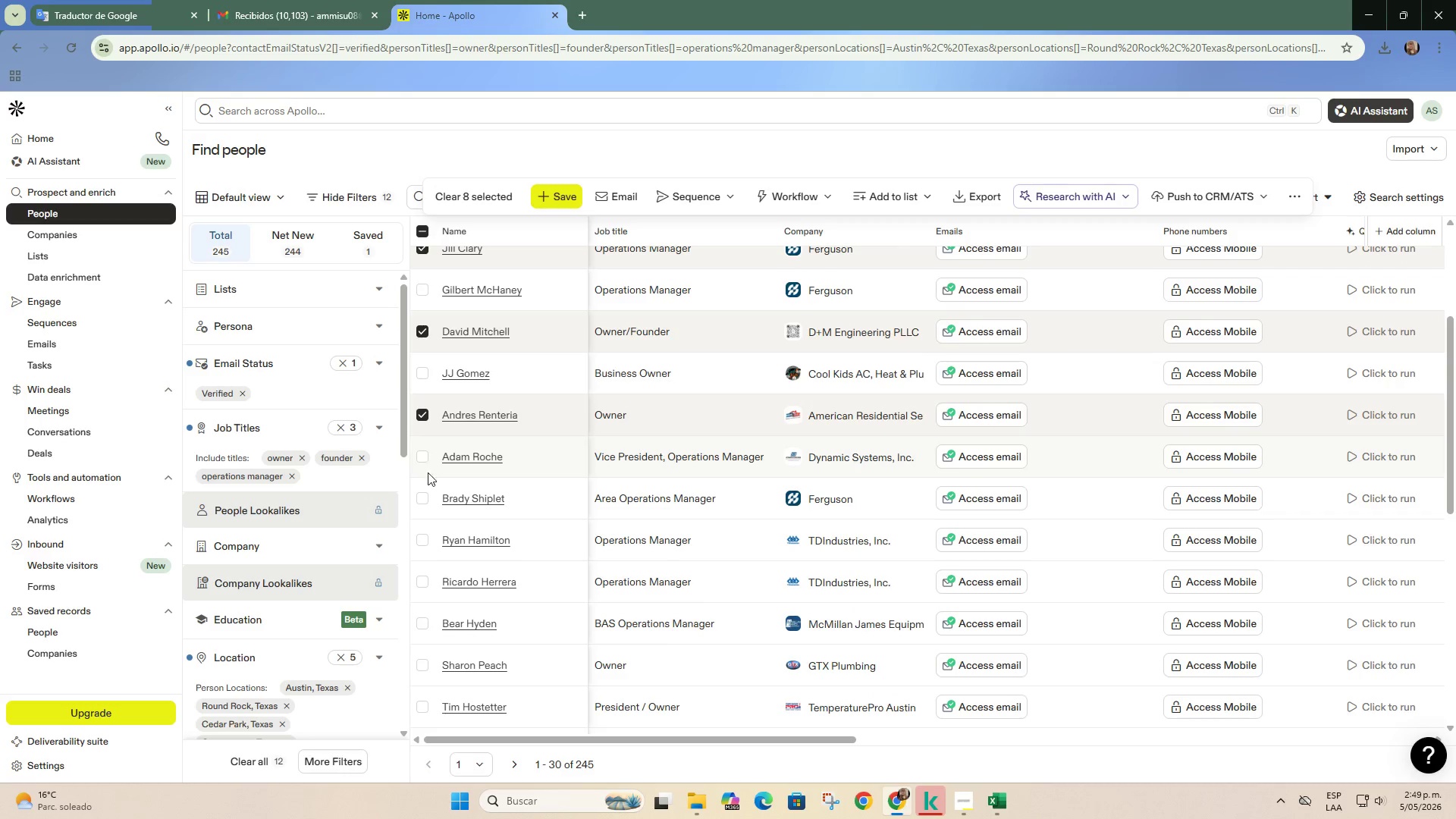 
scroll: coordinate [426, 482], scroll_direction: down, amount: 3.0
 